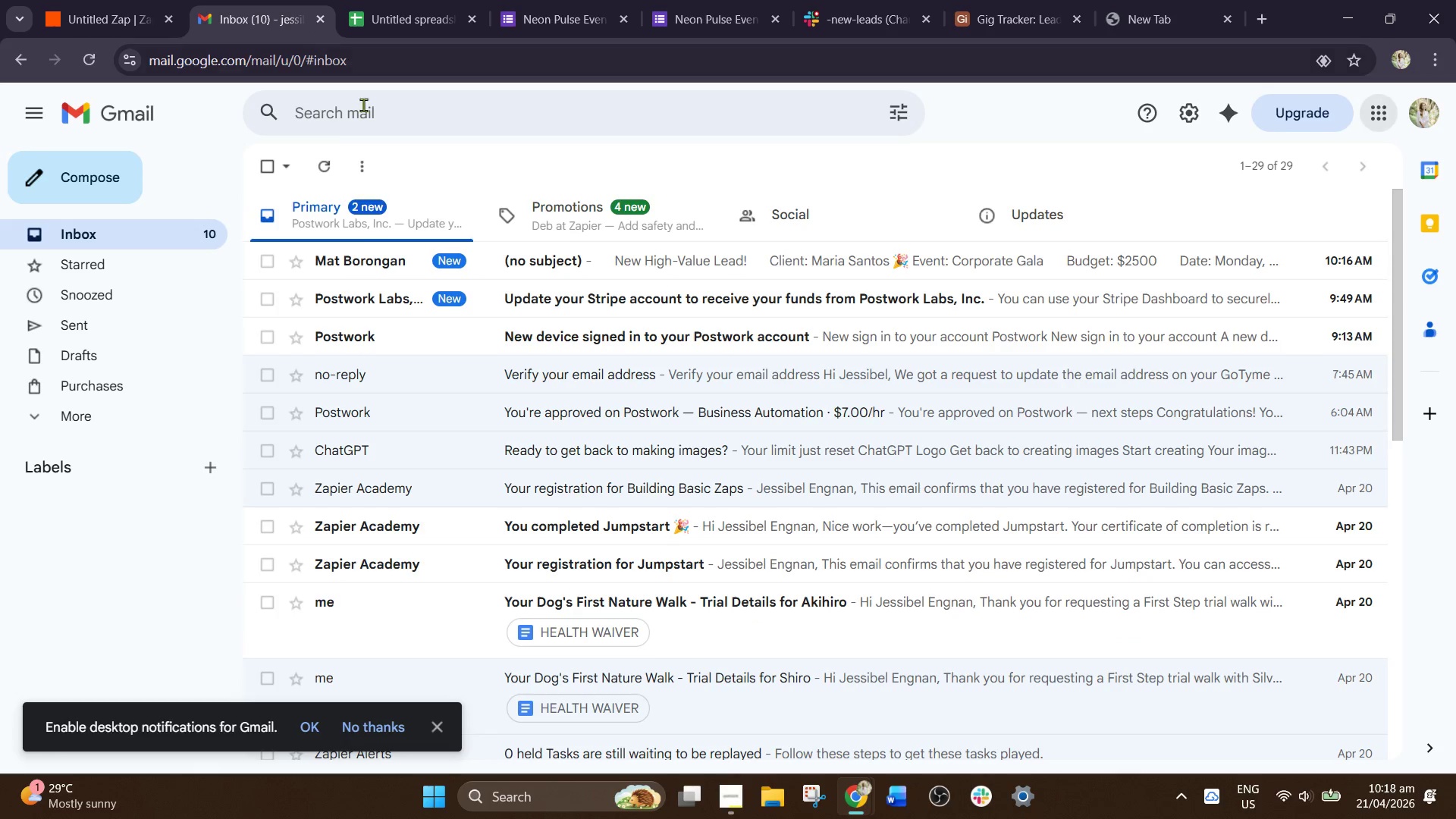 
left_click([538, 249])
 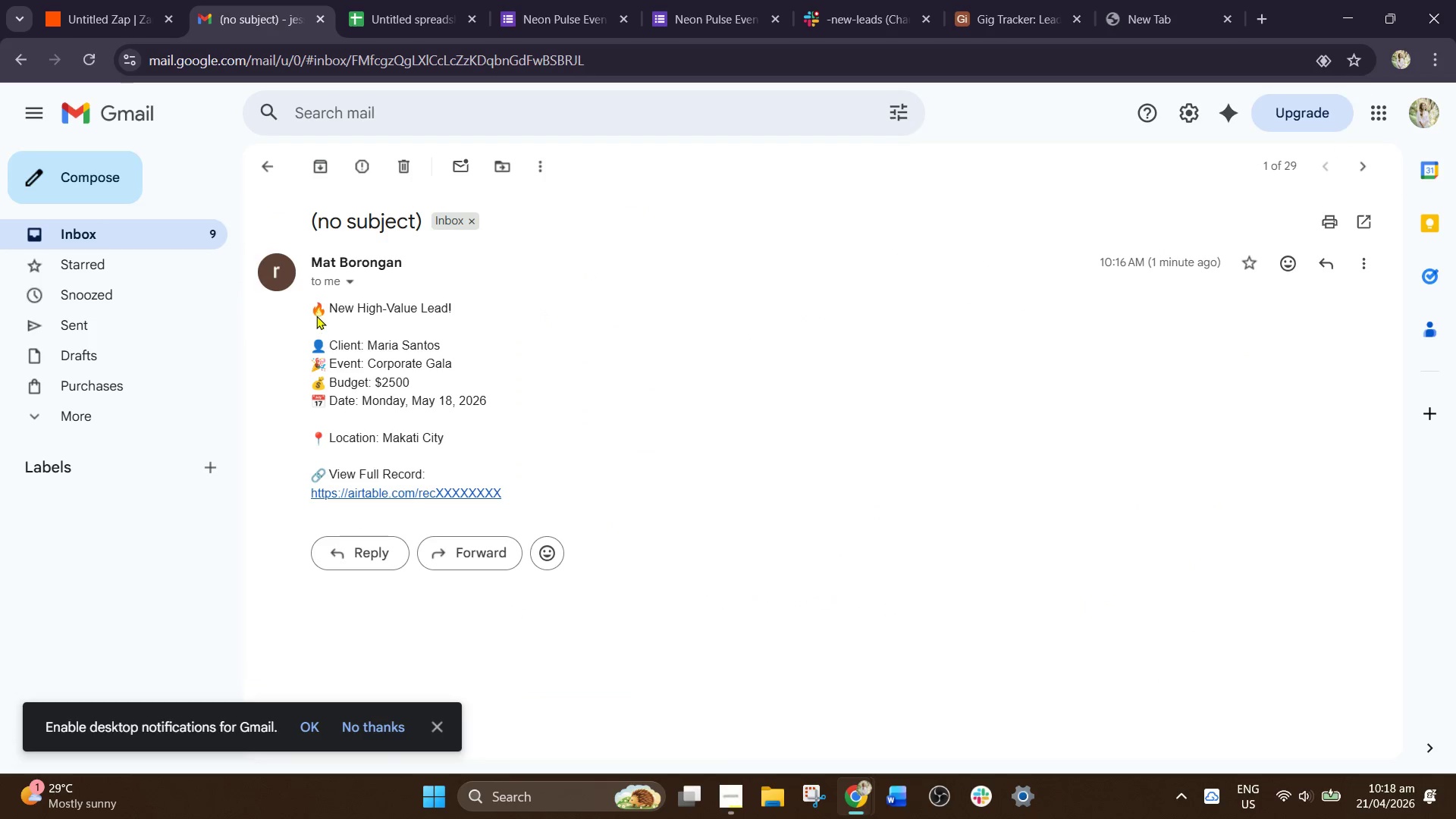 
left_click_drag(start_coordinate=[308, 308], to_coordinate=[514, 491])
 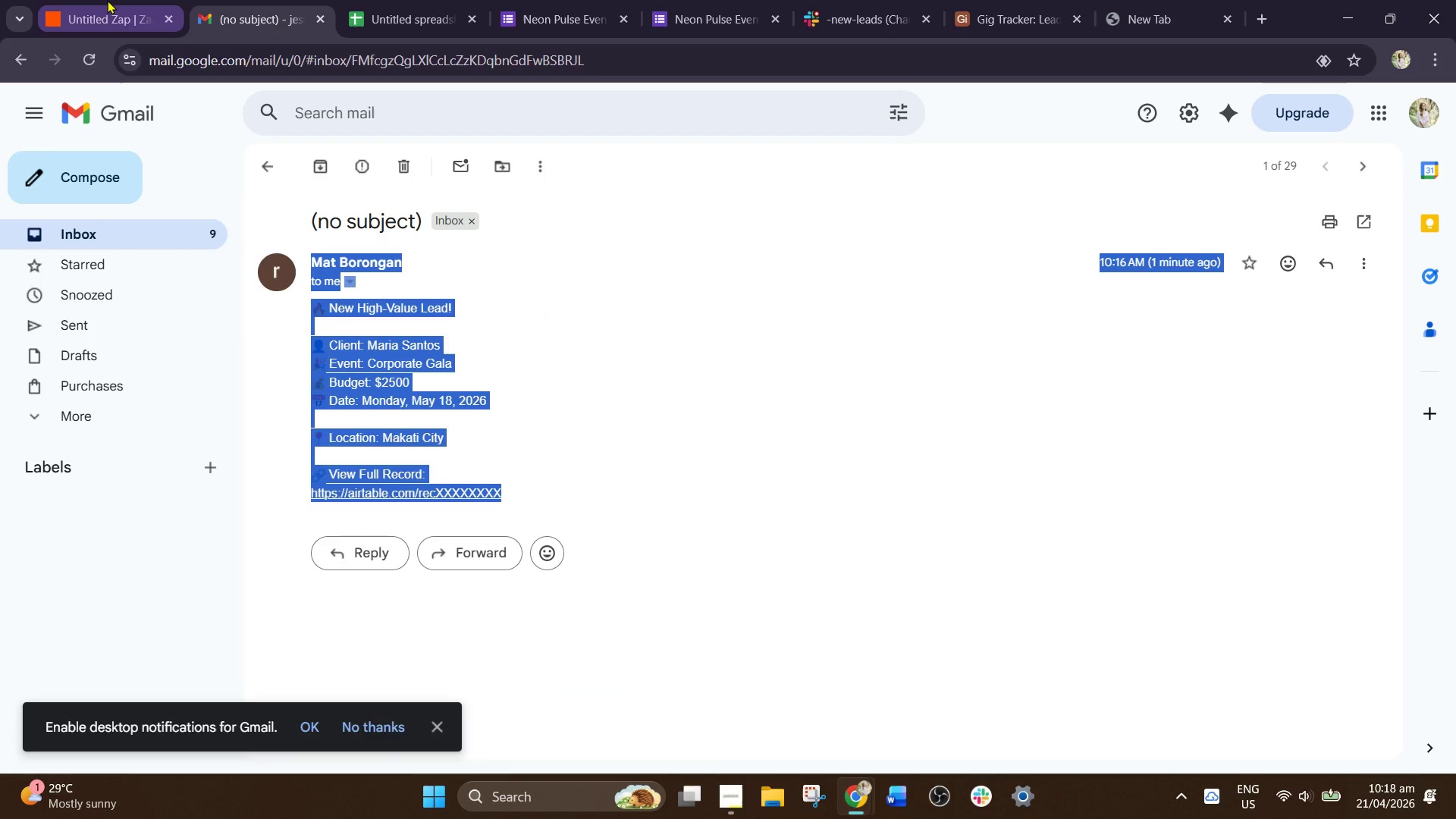 
left_click([107, 0])
 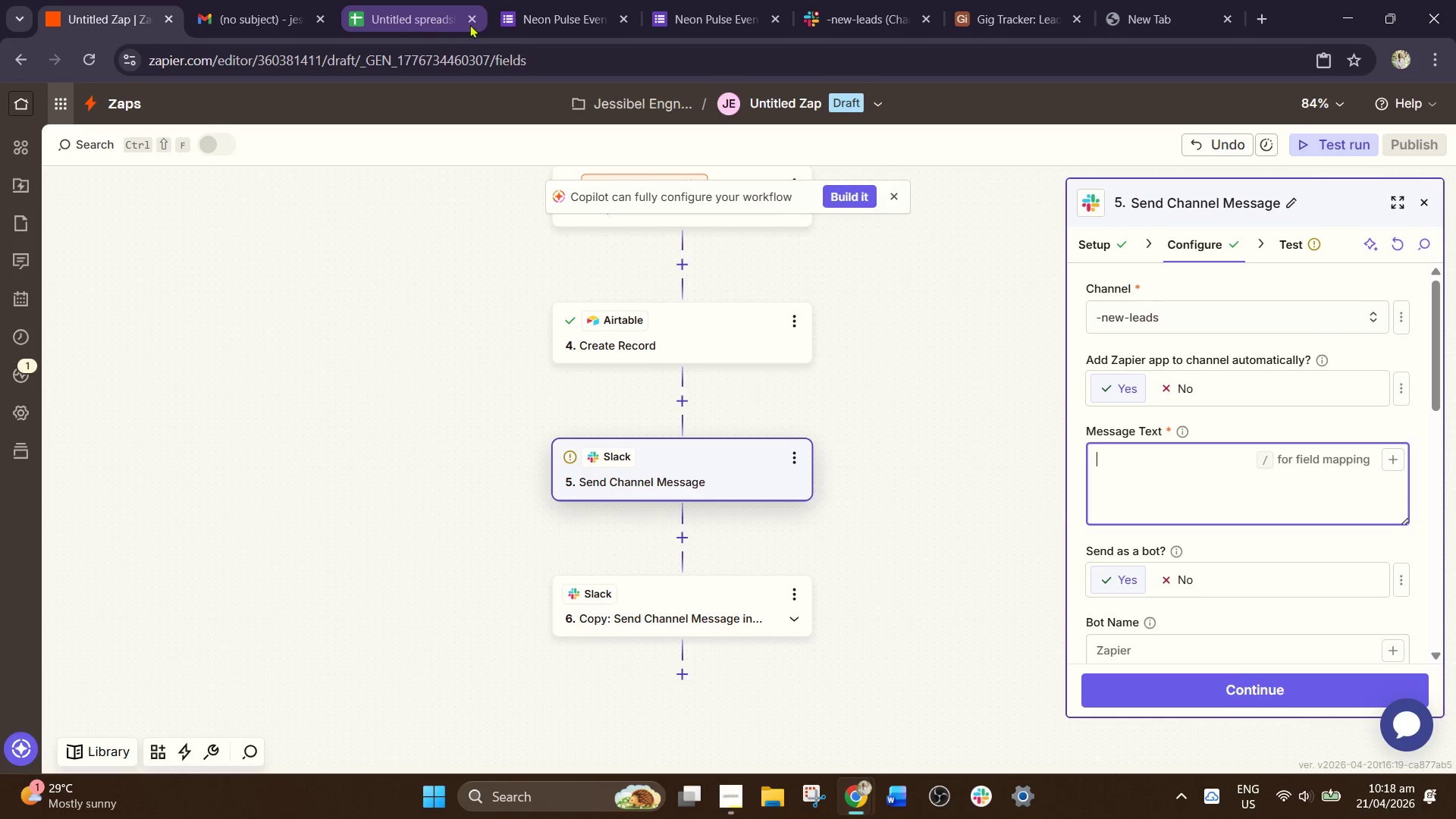 
wait(6.2)
 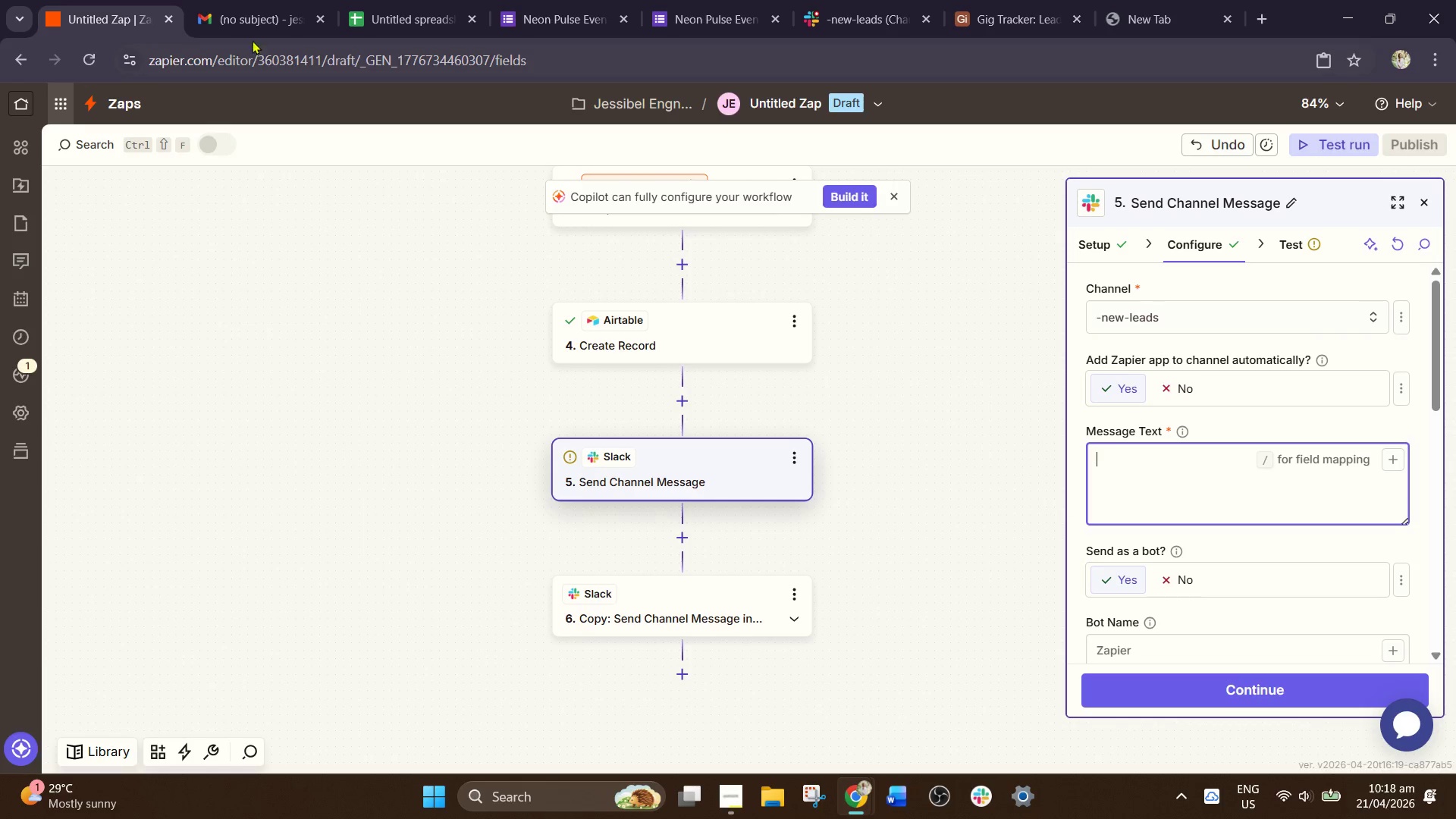 
left_click([538, 19])
 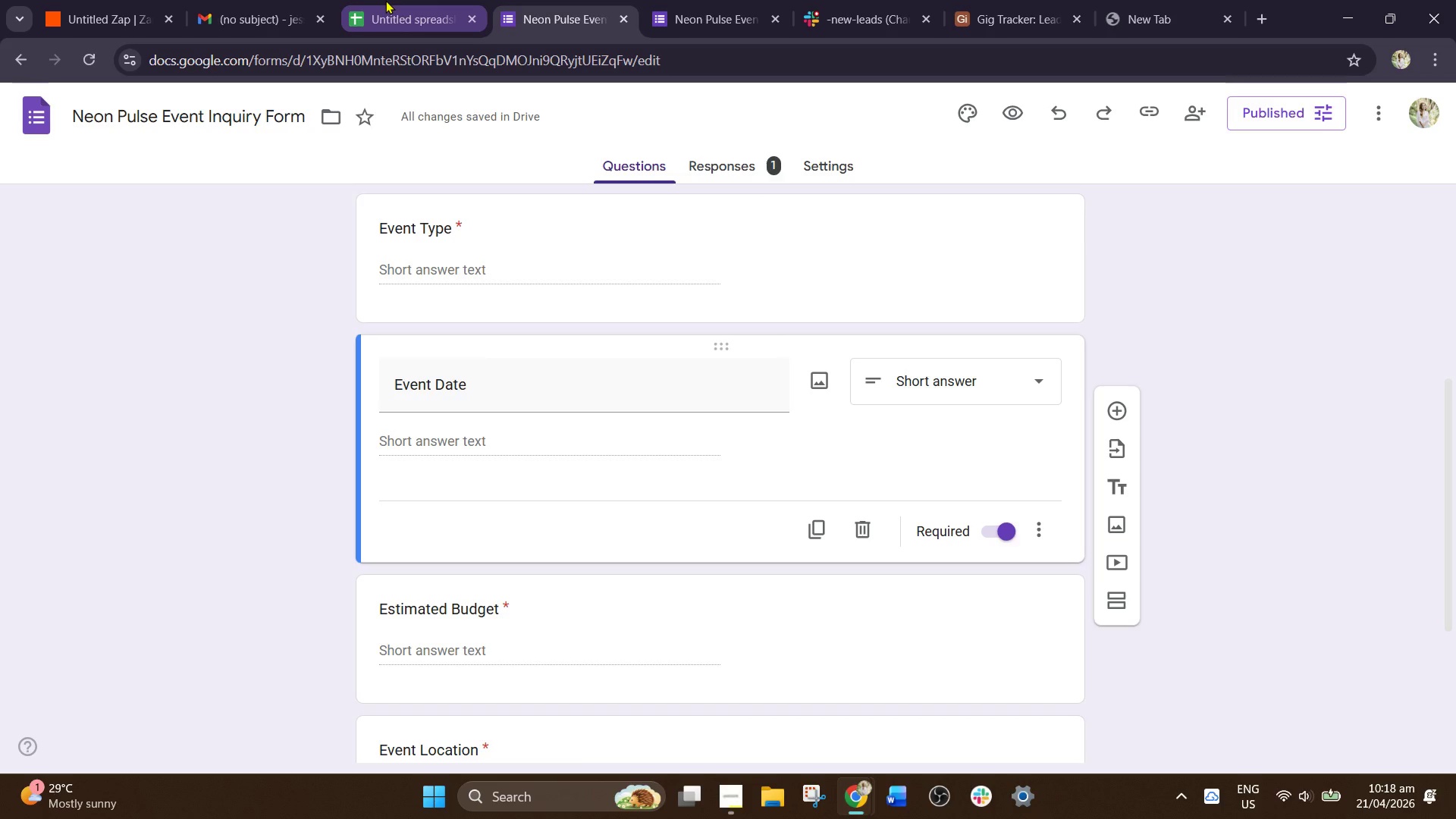 
left_click([385, 0])
 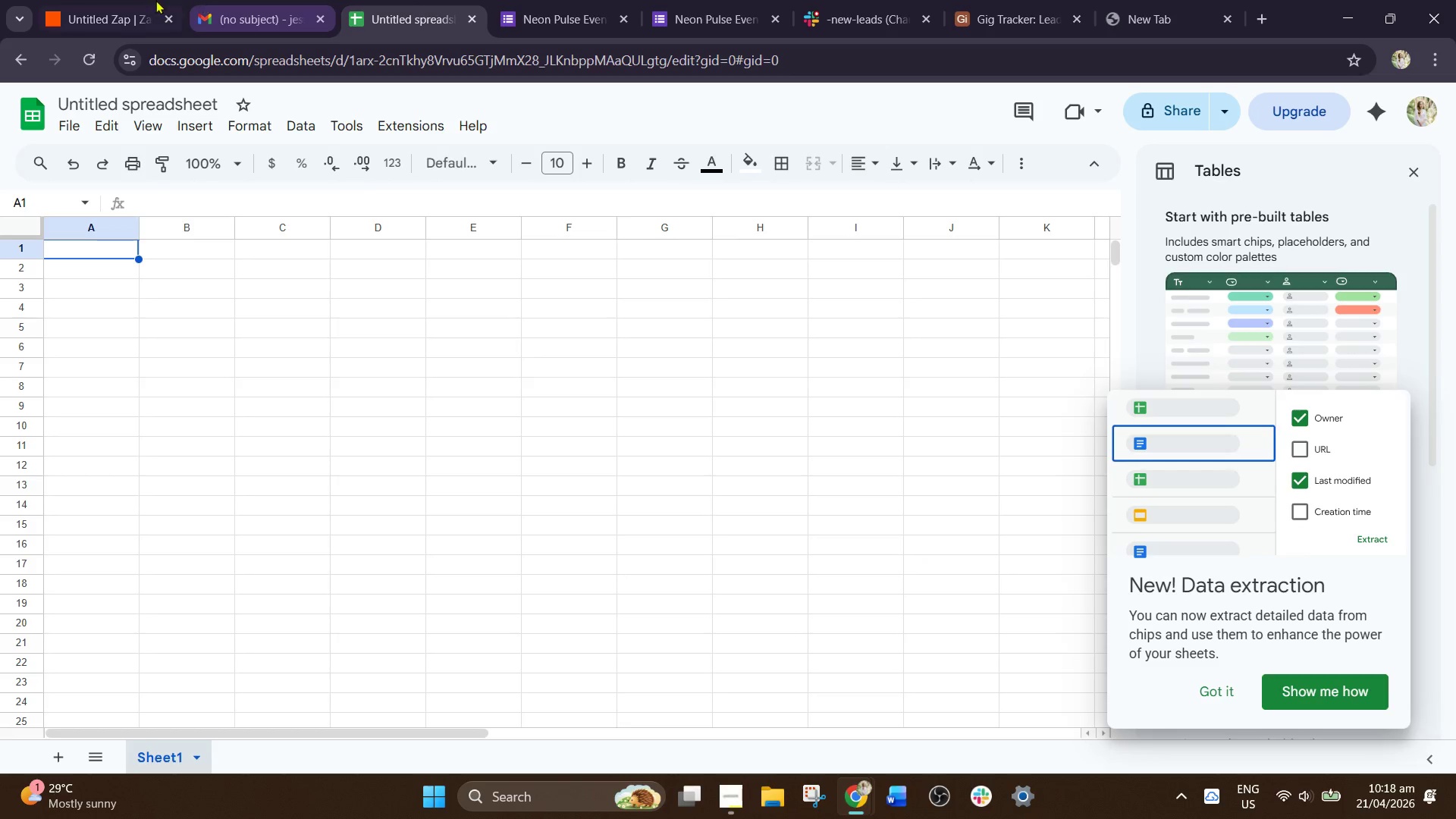 
mouse_move([150, 1])
 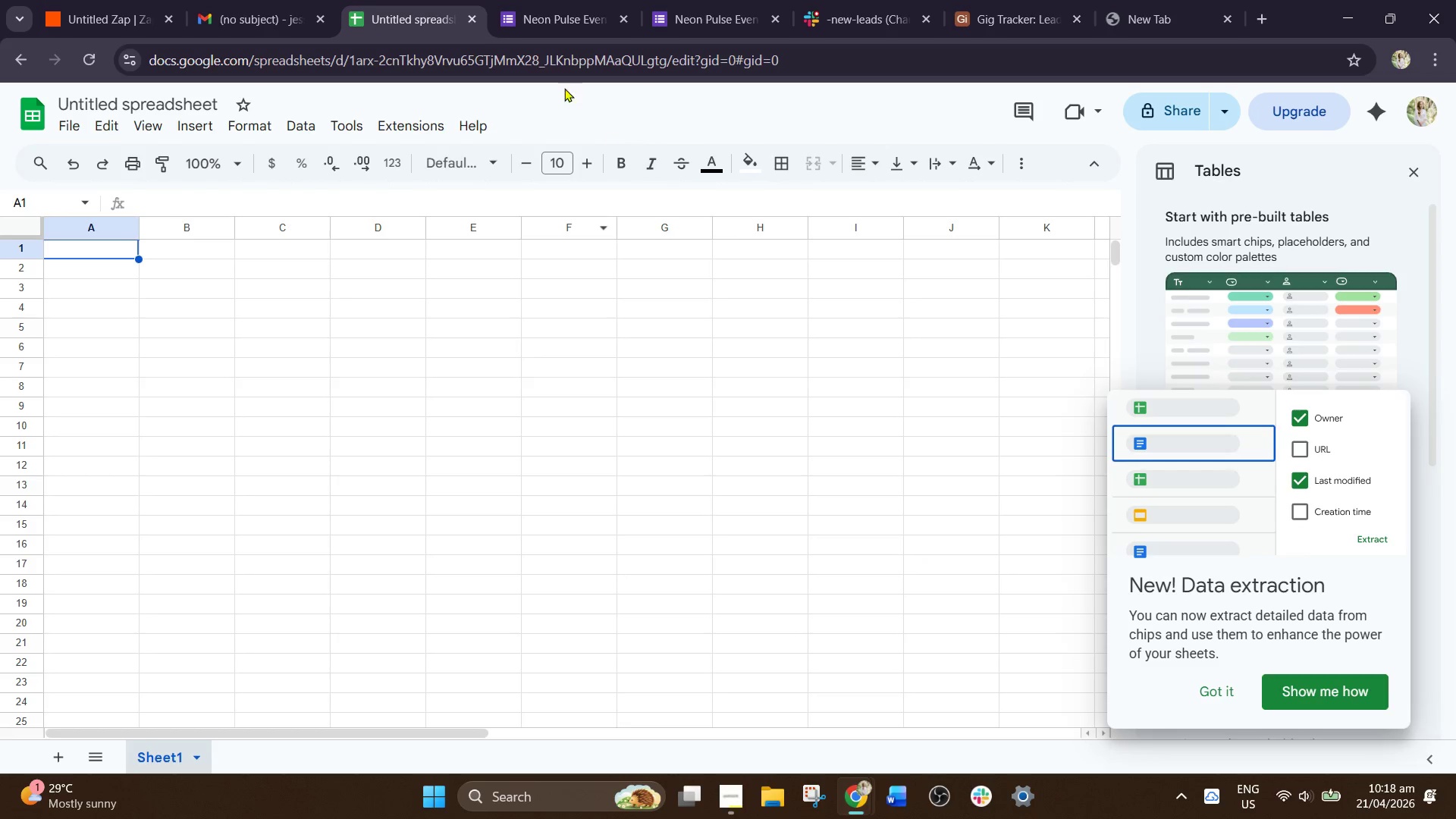 
left_click([552, 2])
 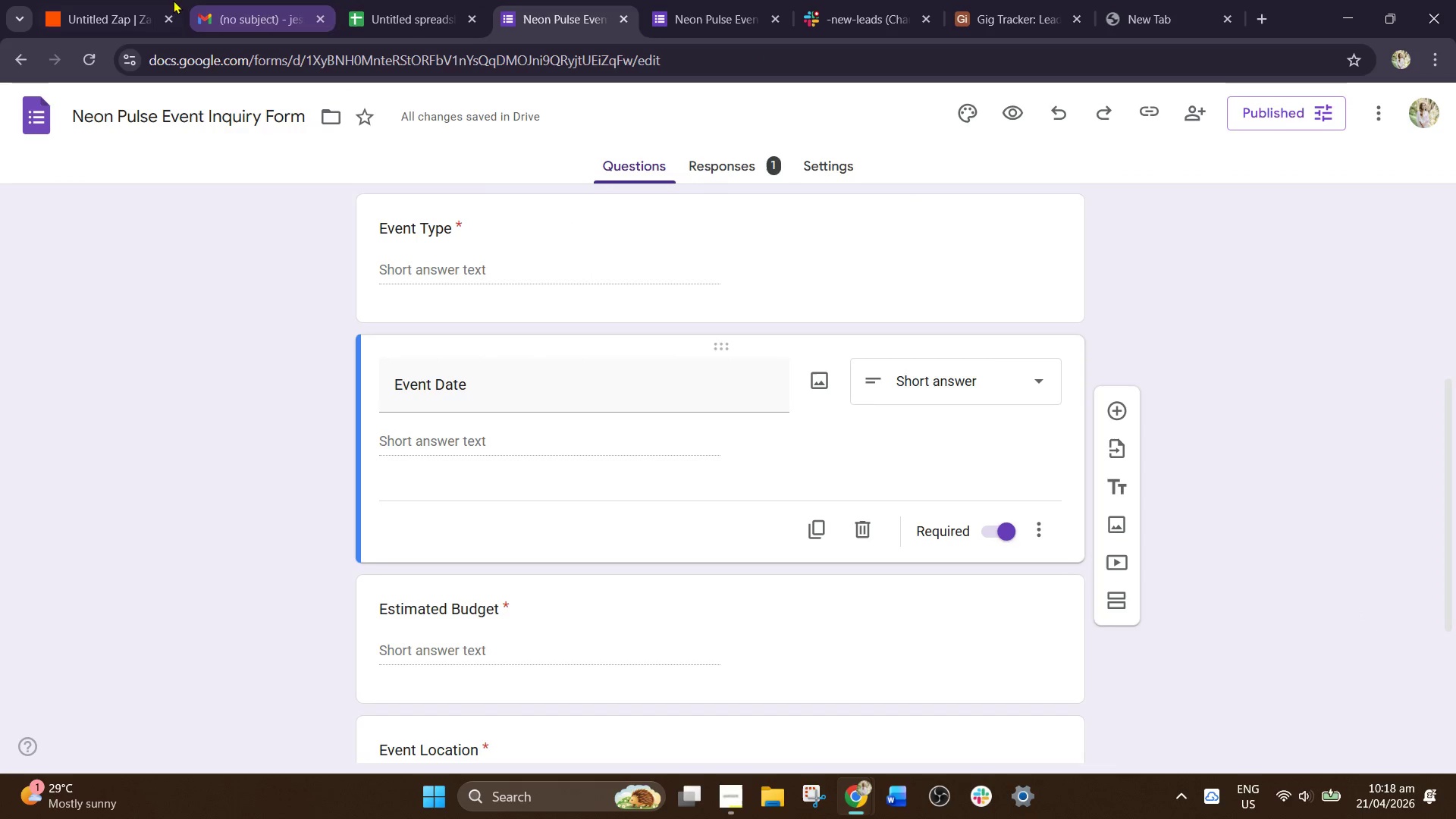 
left_click([132, 0])
 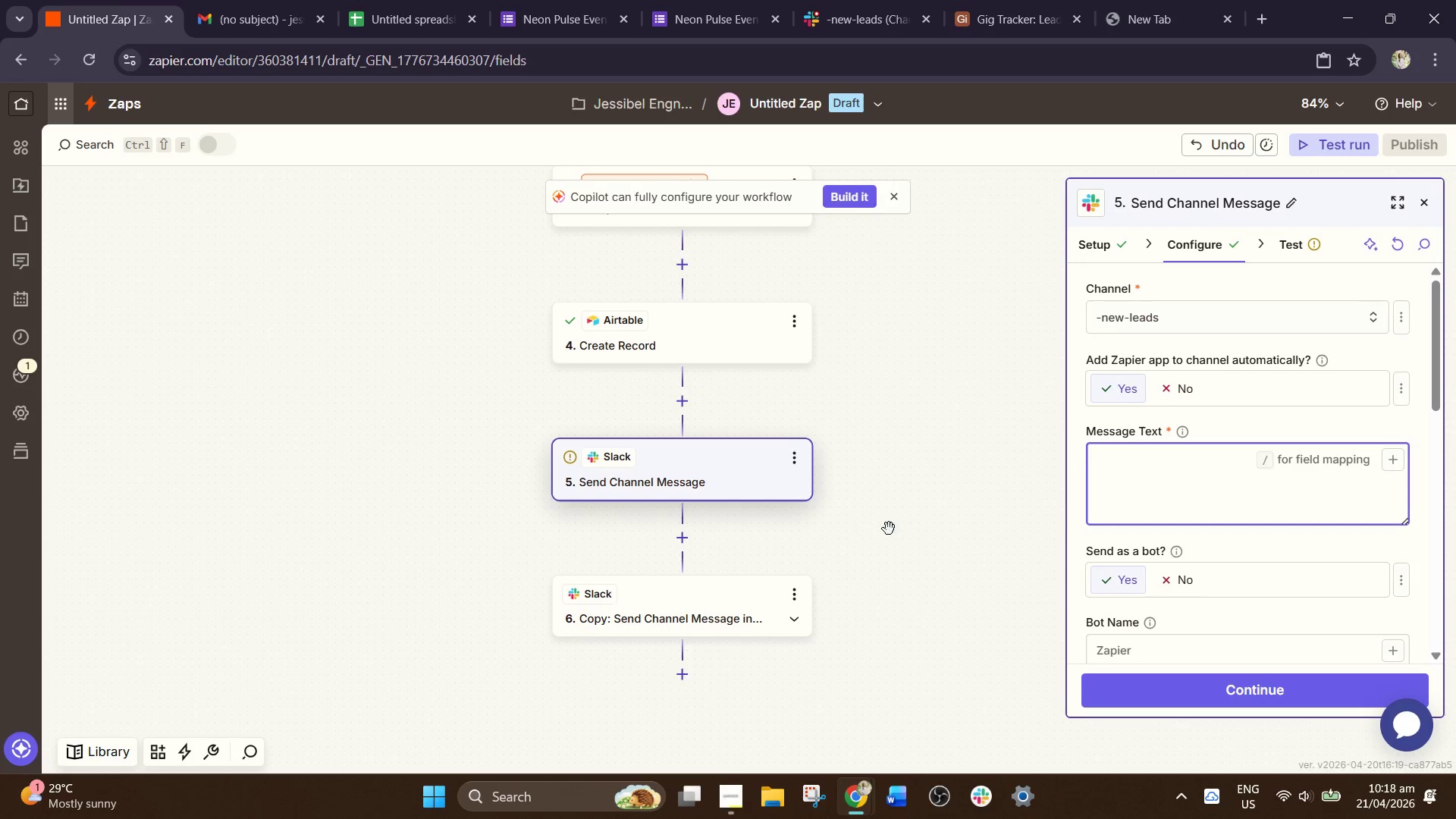 
left_click([730, 484])
 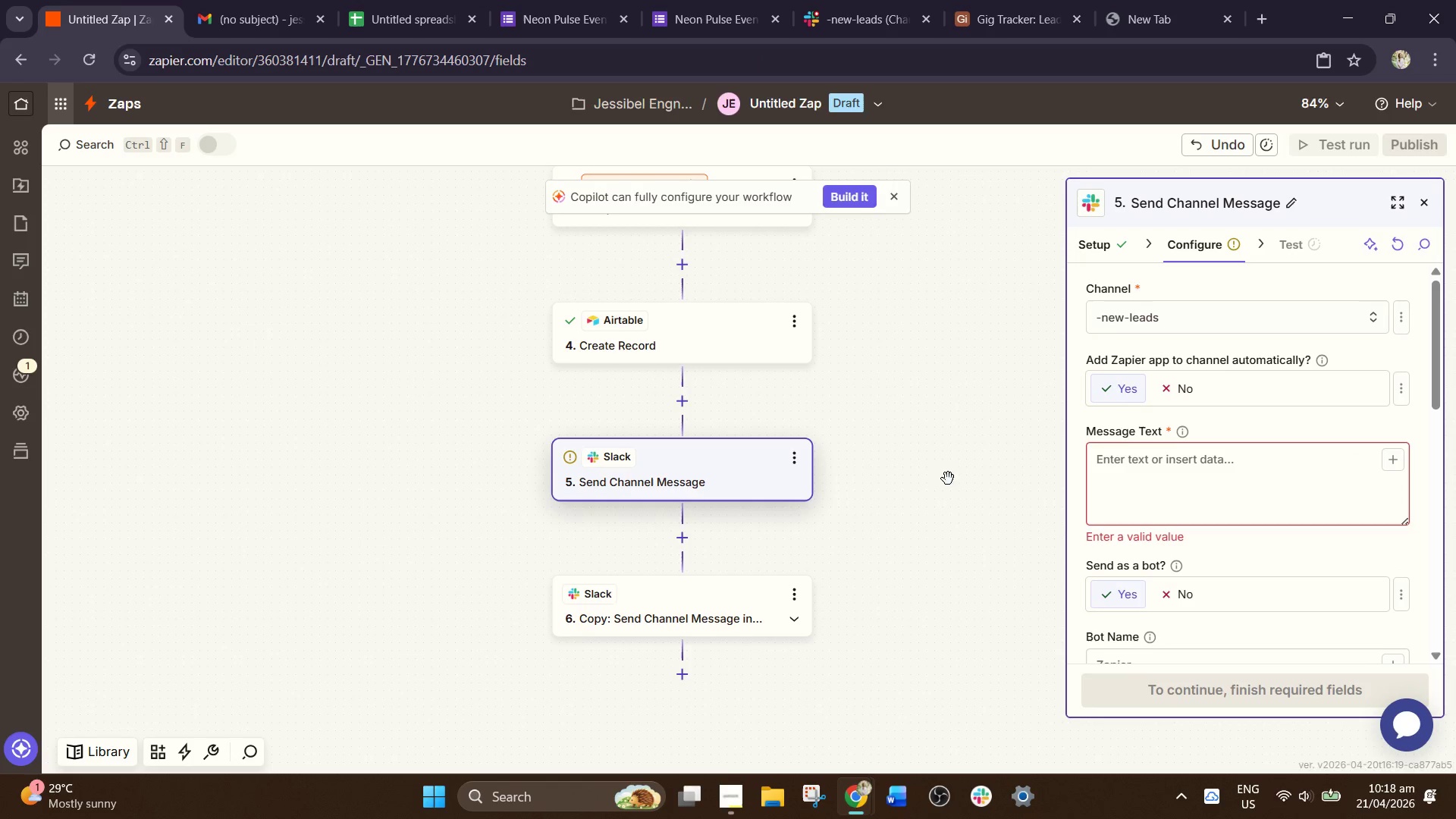 
scroll: coordinate [808, 453], scroll_direction: up, amount: 1.0
 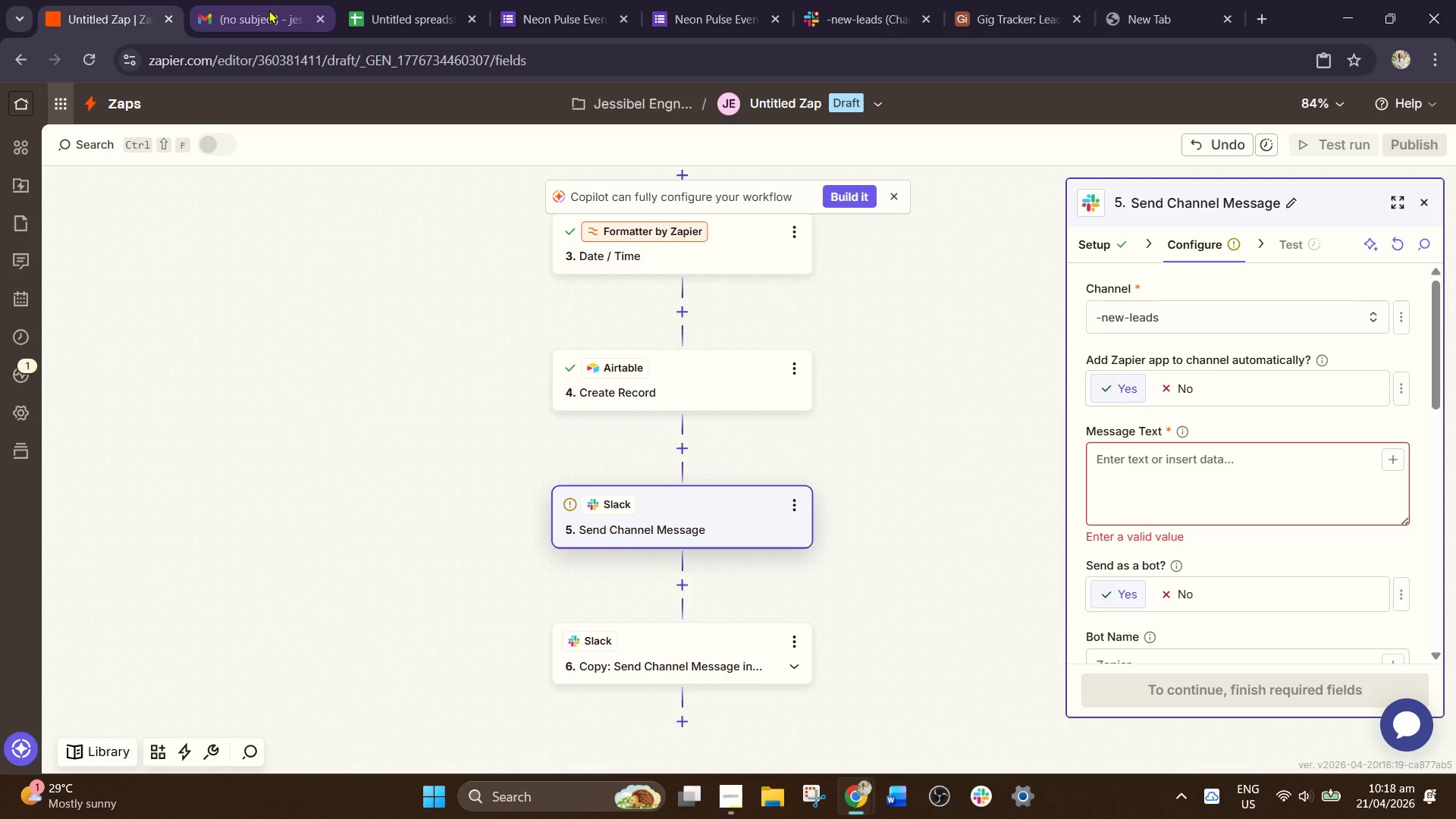 
left_click([268, 10])
 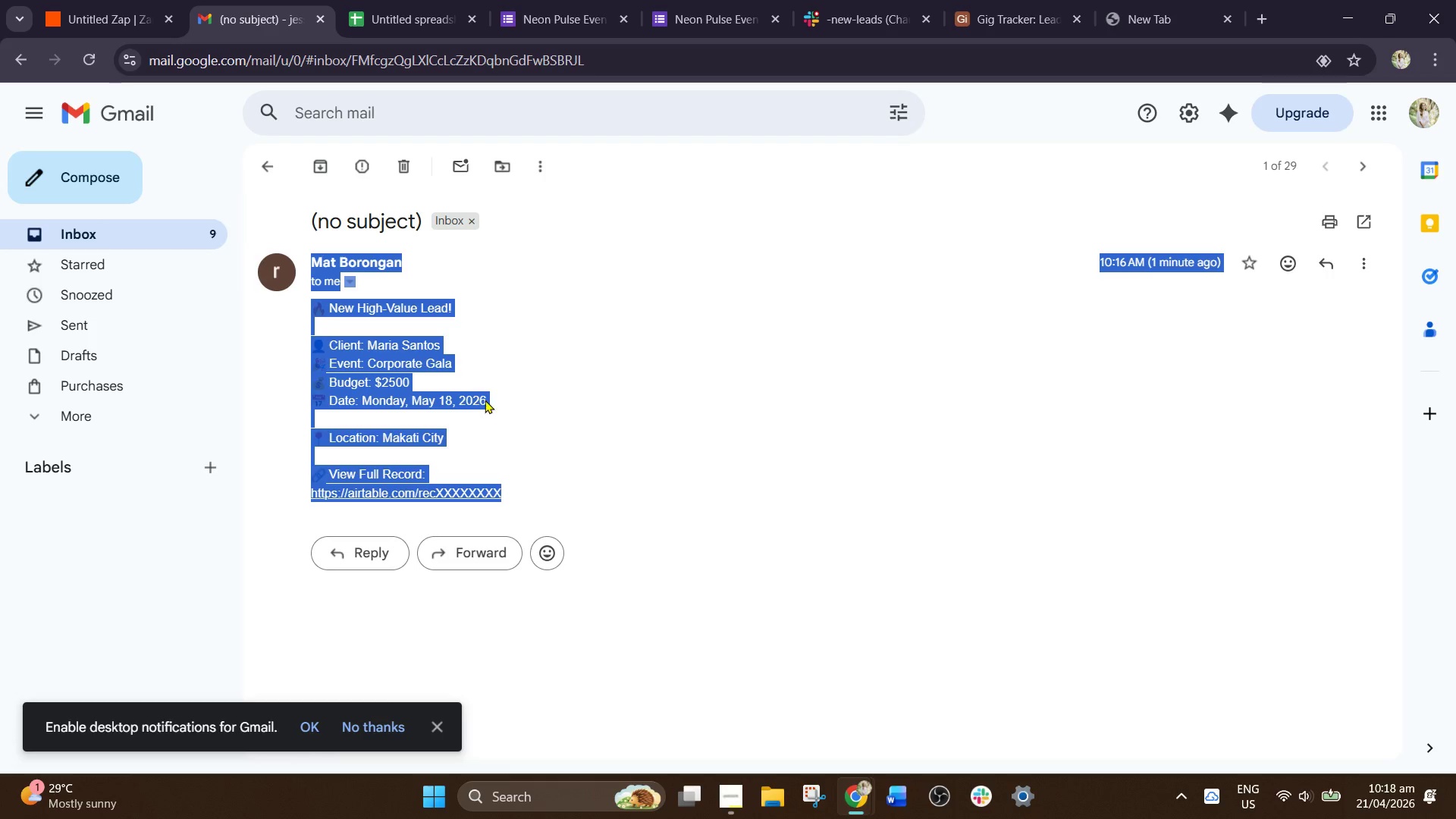 
left_click([510, 475])
 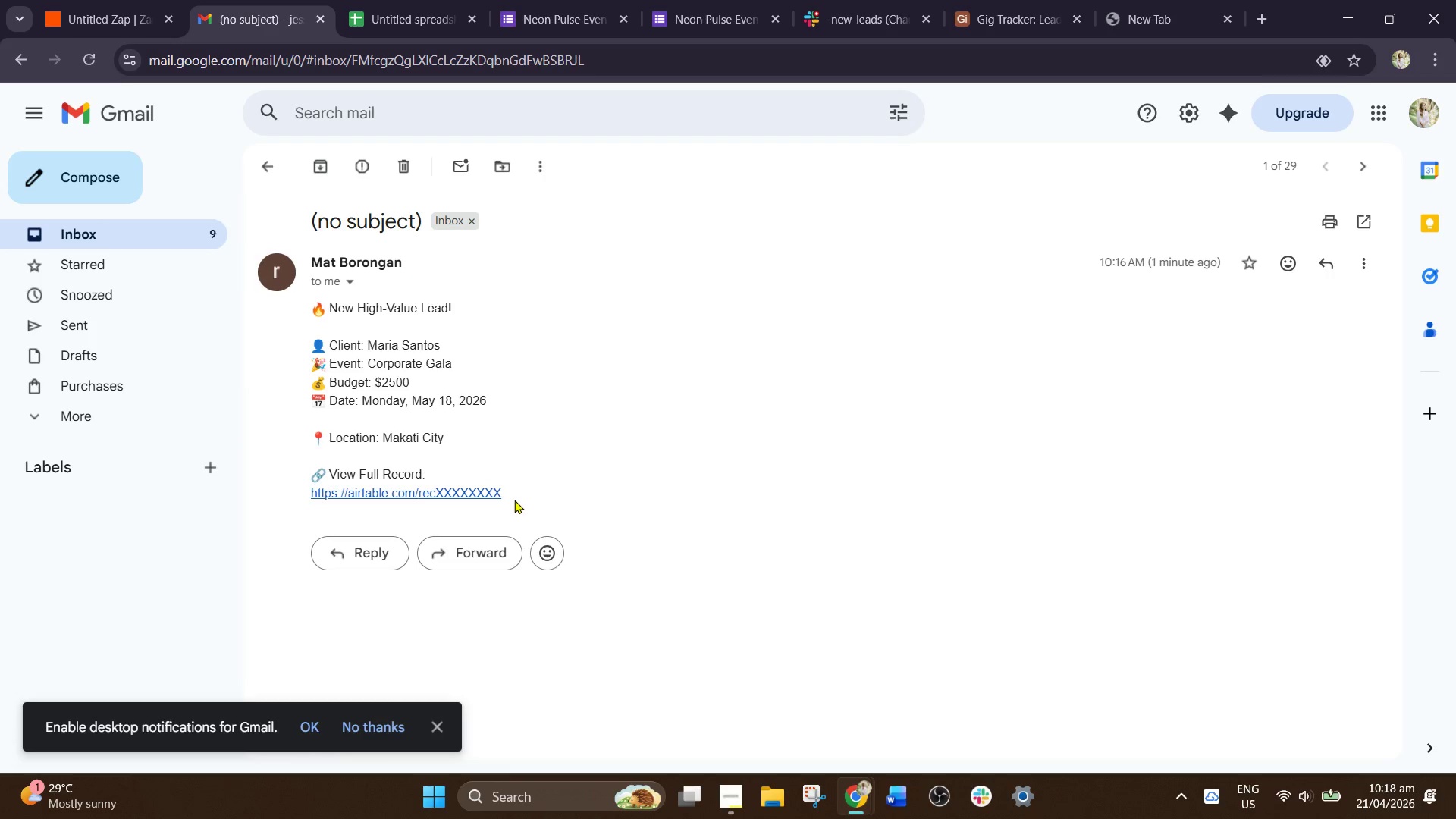 
left_click_drag(start_coordinate=[512, 496], to_coordinate=[310, 312])
 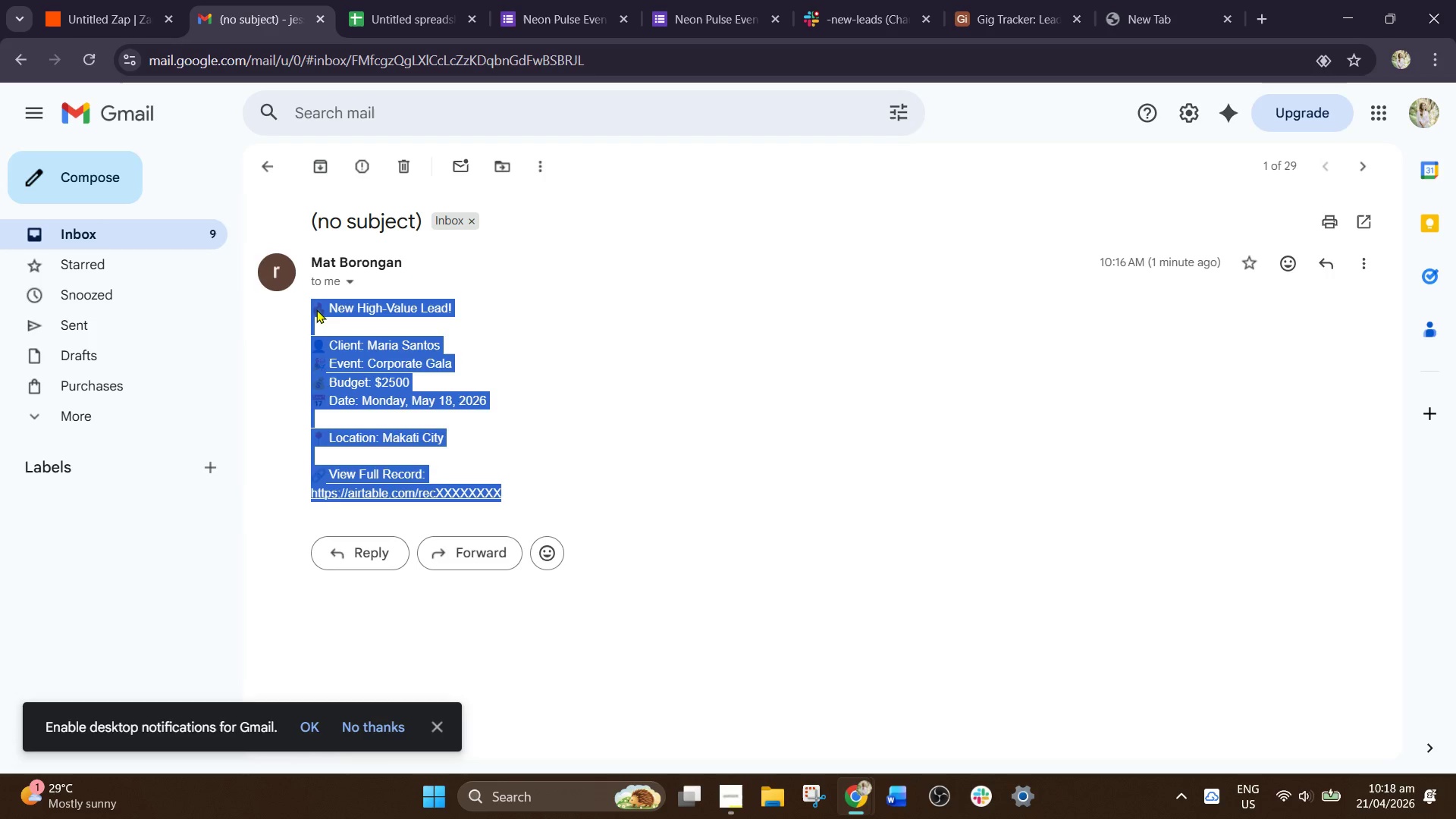 
key(Control+C)
 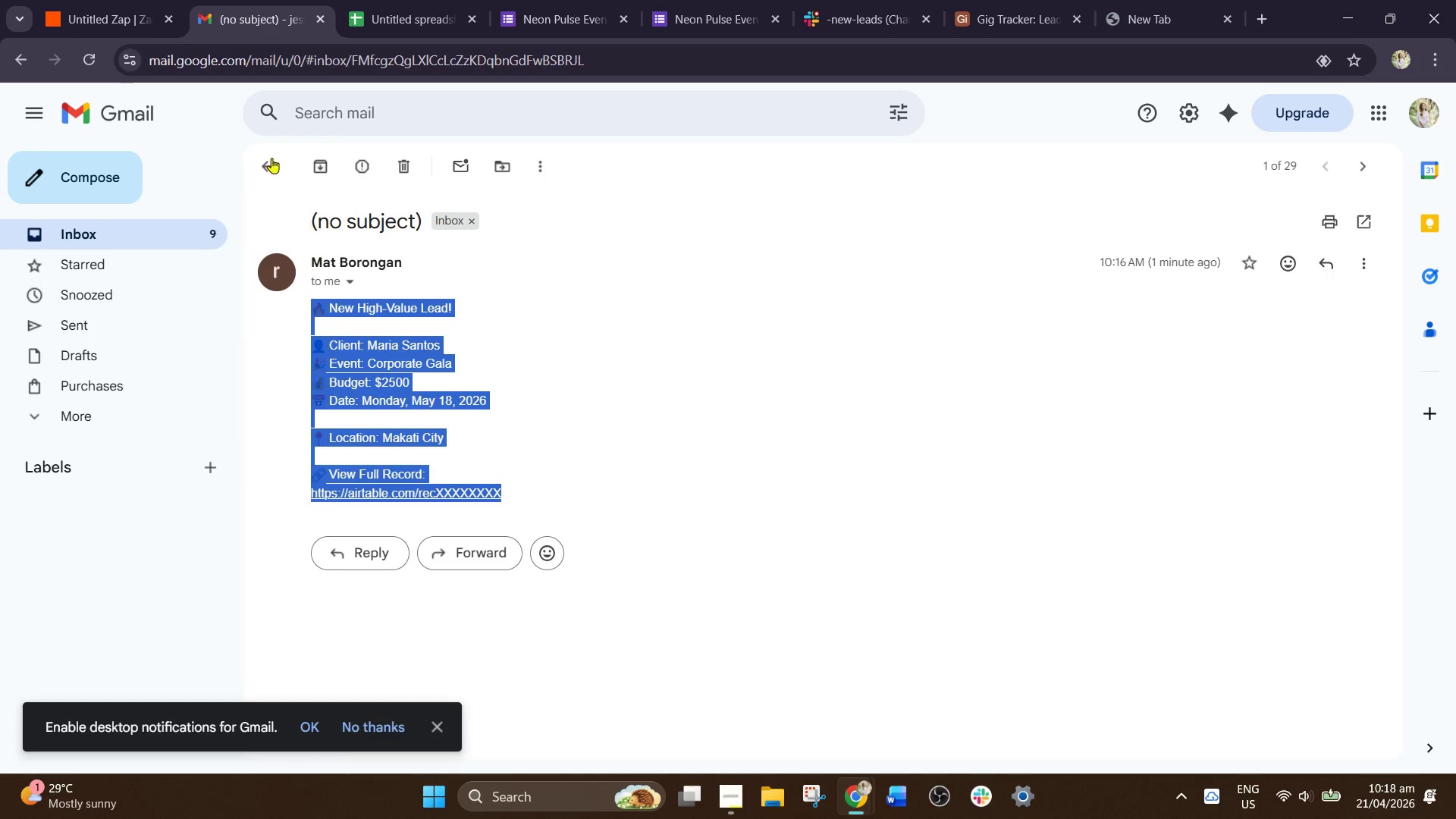 
key(Control+C)
 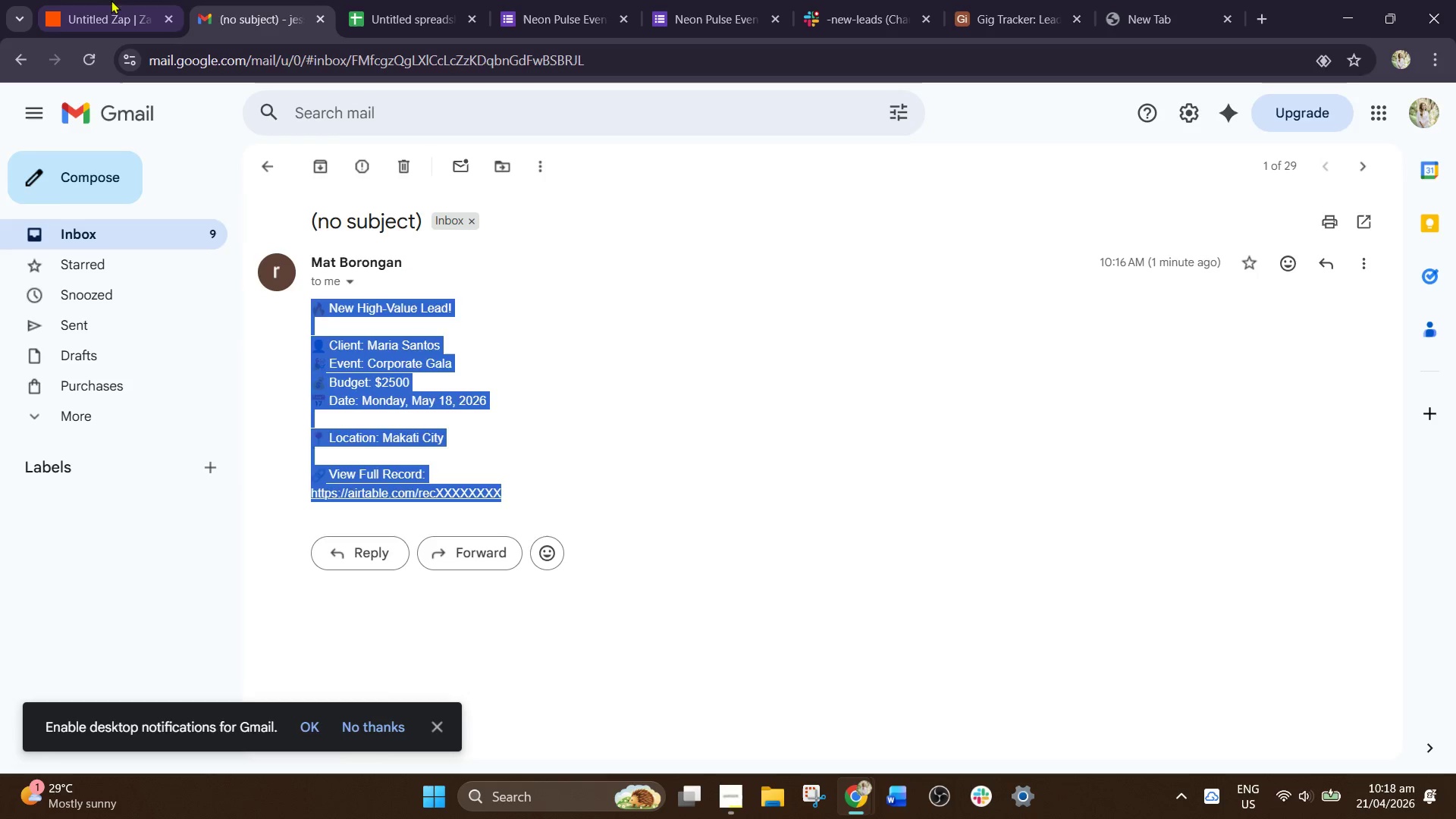 
left_click([93, 0])
 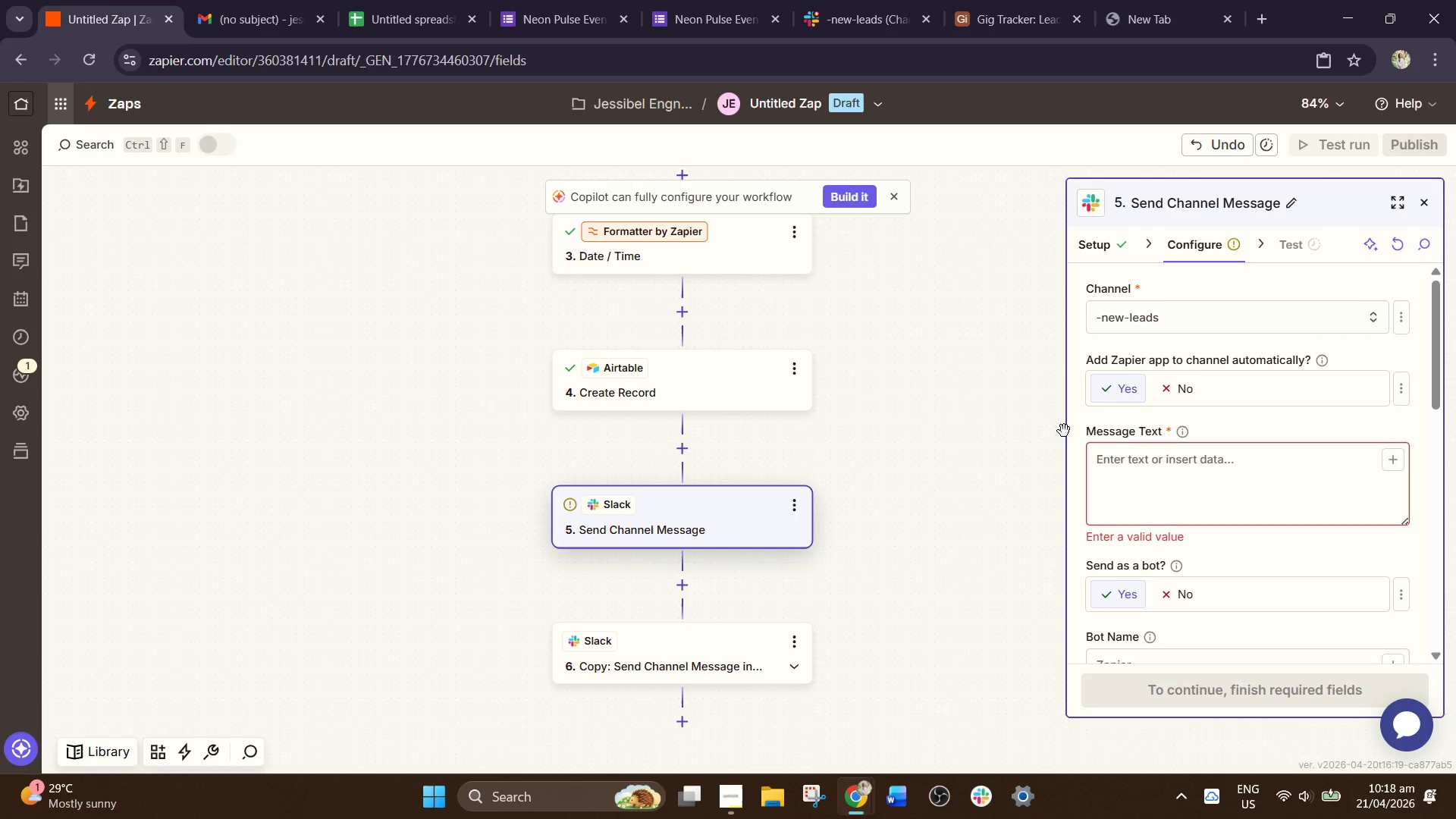 
left_click([1166, 497])
 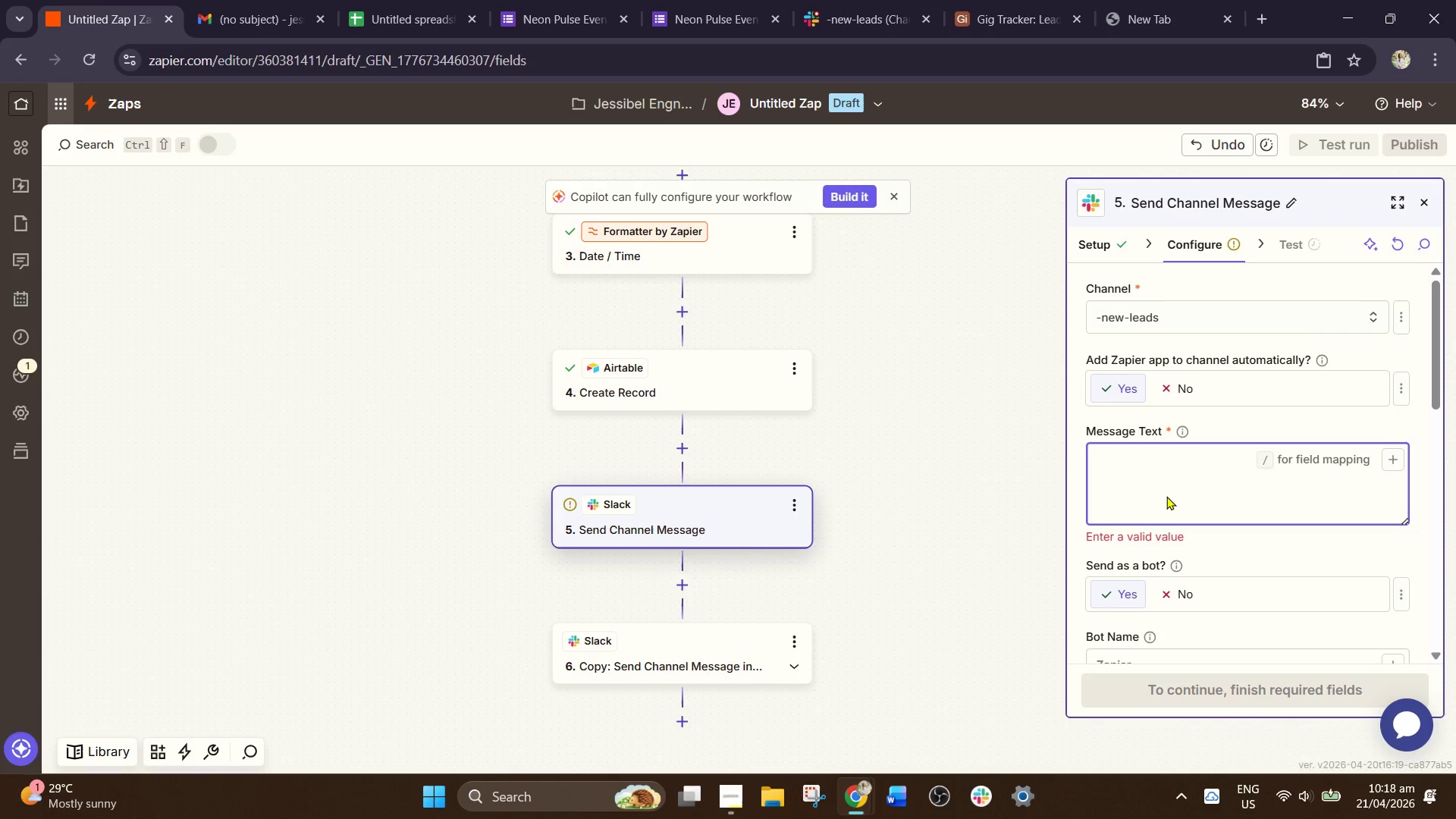 
key(Control+V)
 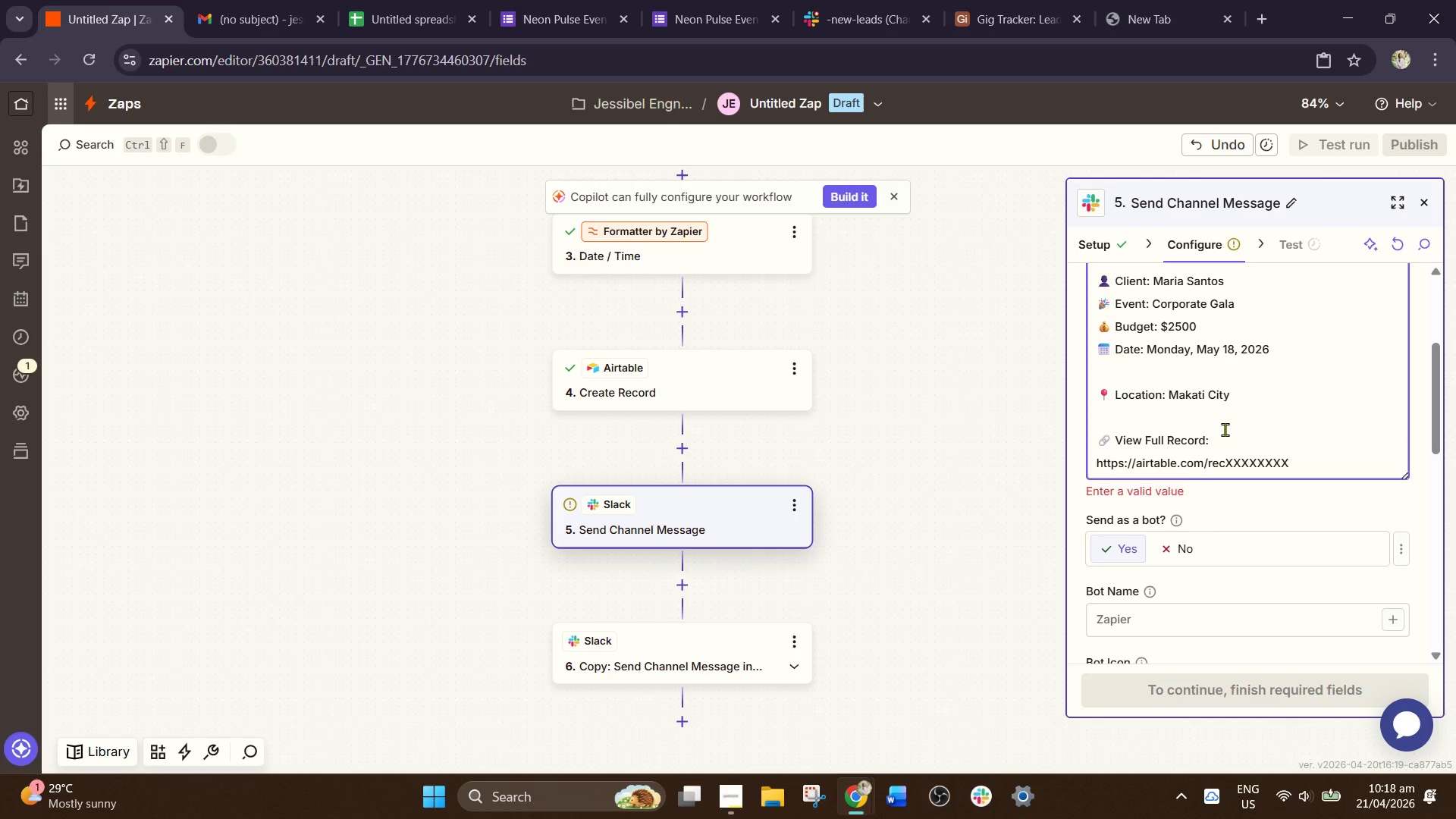 
scroll: coordinate [1225, 429], scroll_direction: up, amount: 1.0
 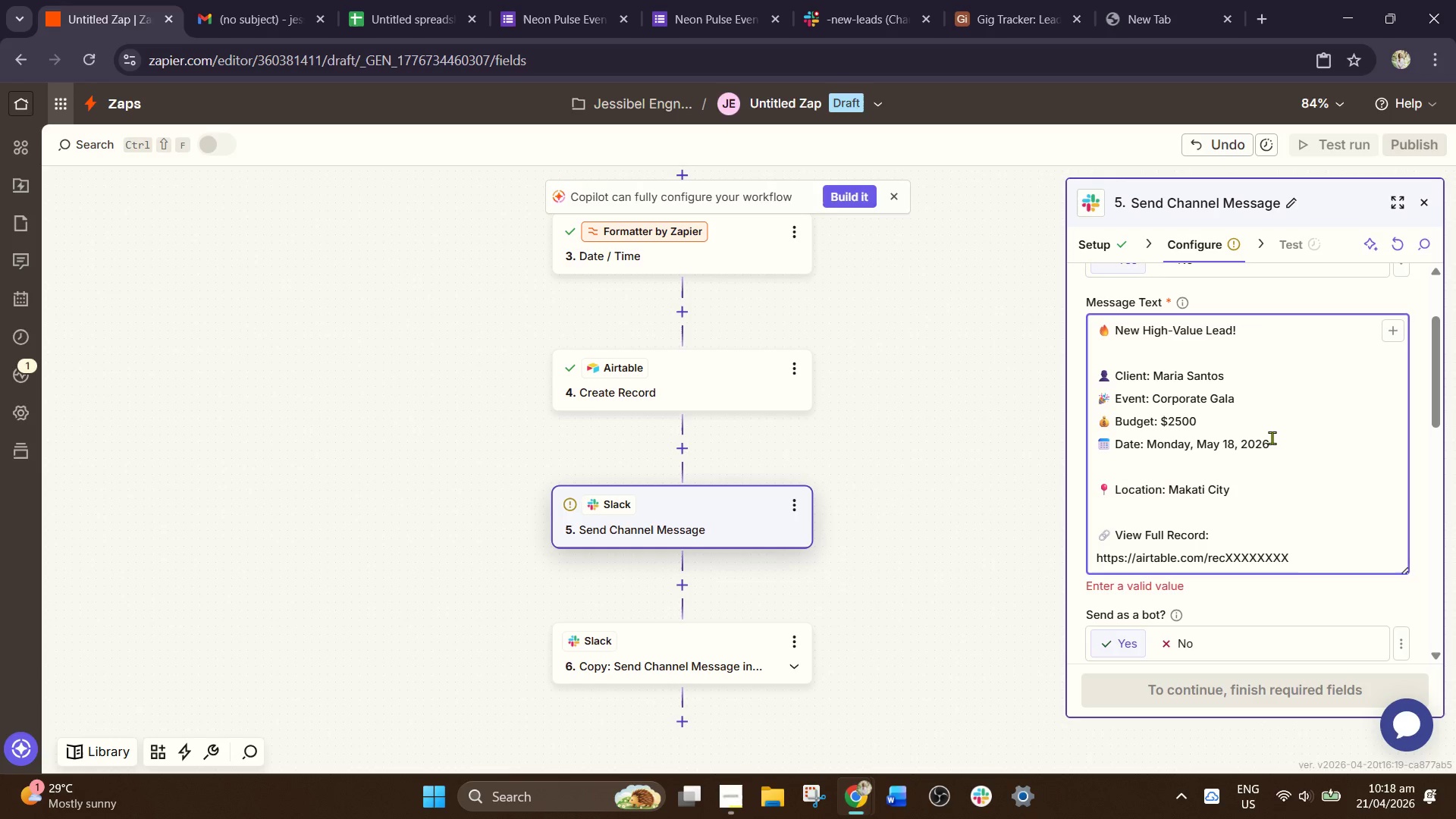 
left_click([1285, 501])
 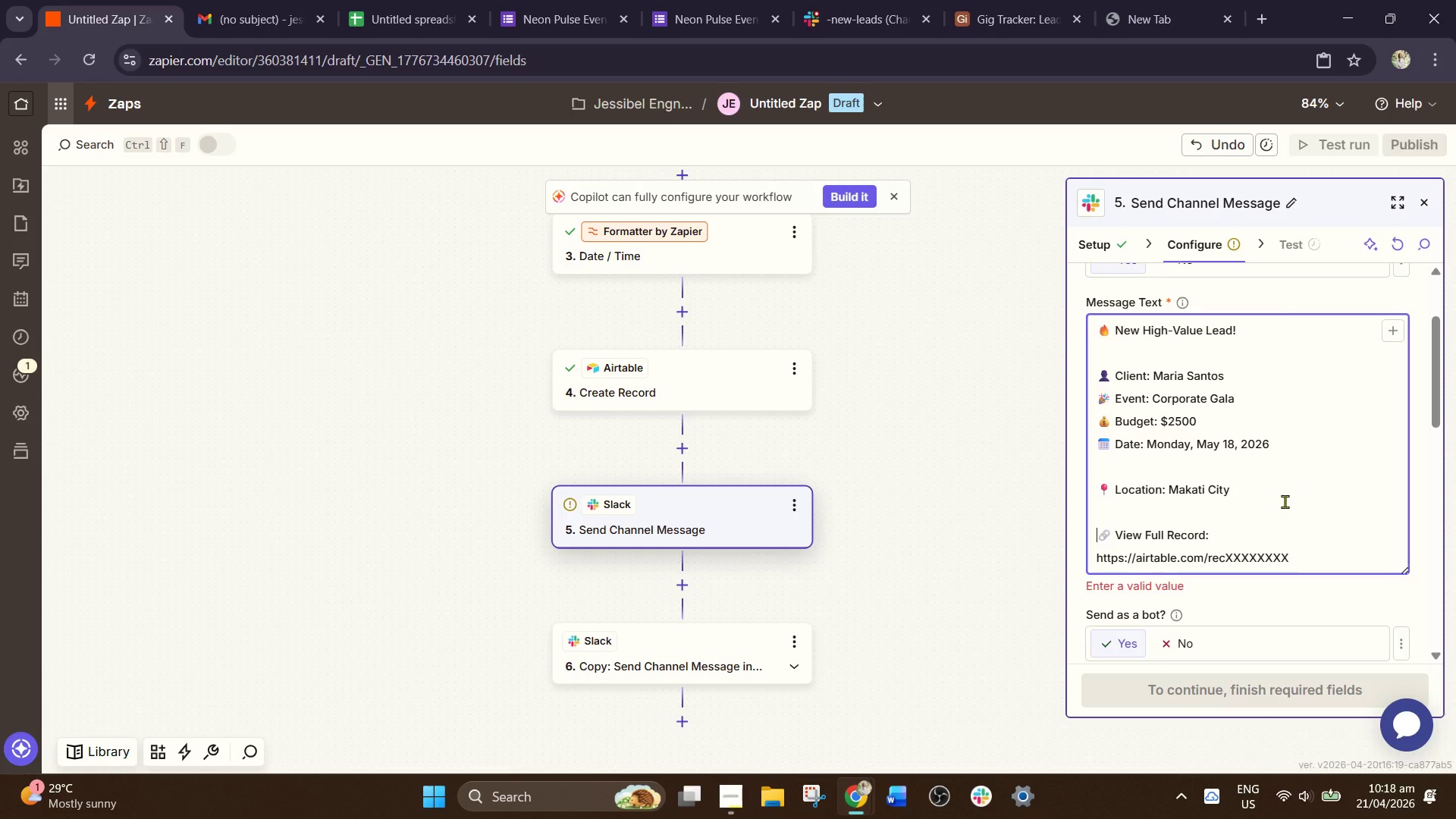 
key(Control+A)
 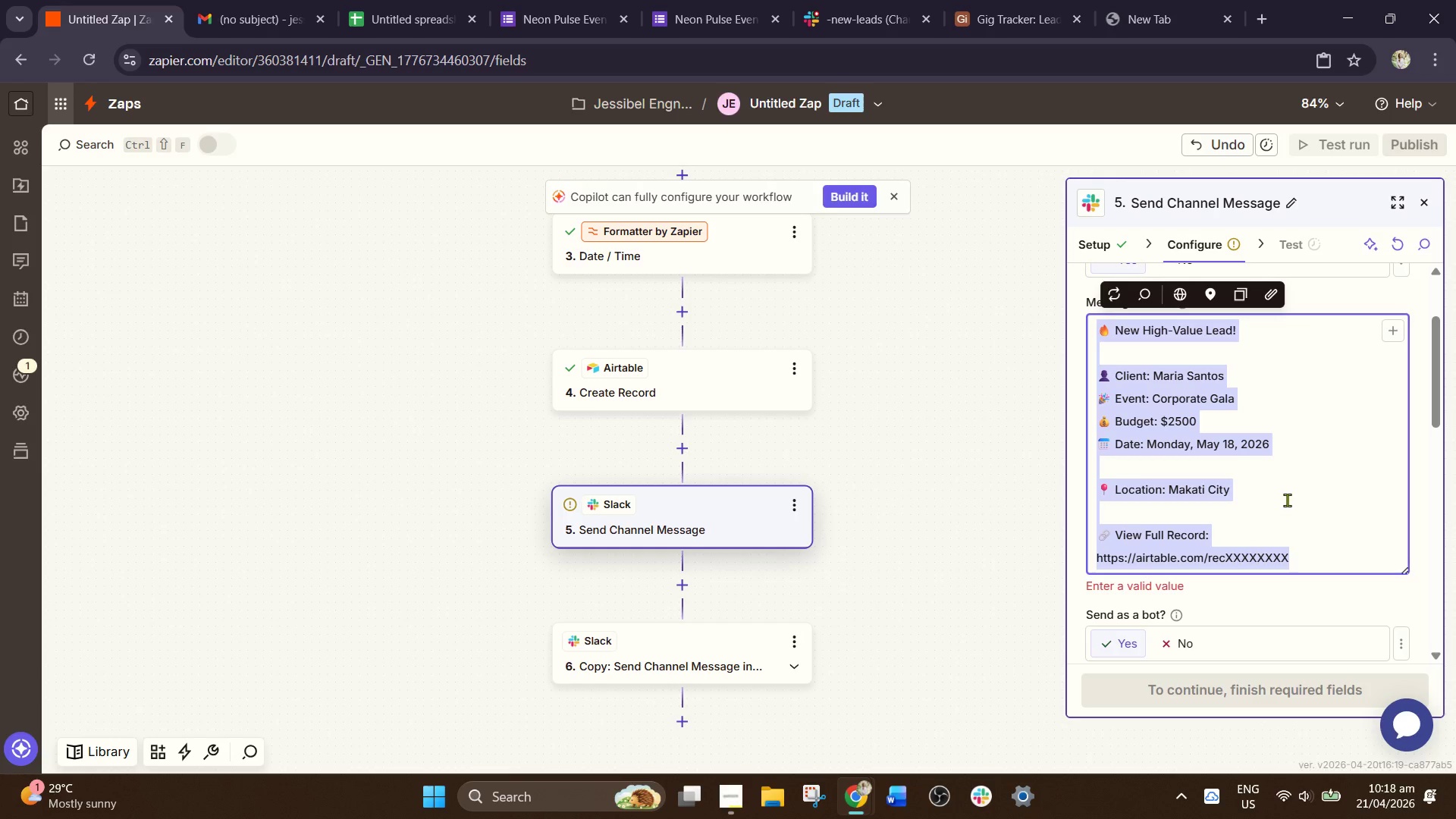 
key(Backspace)
 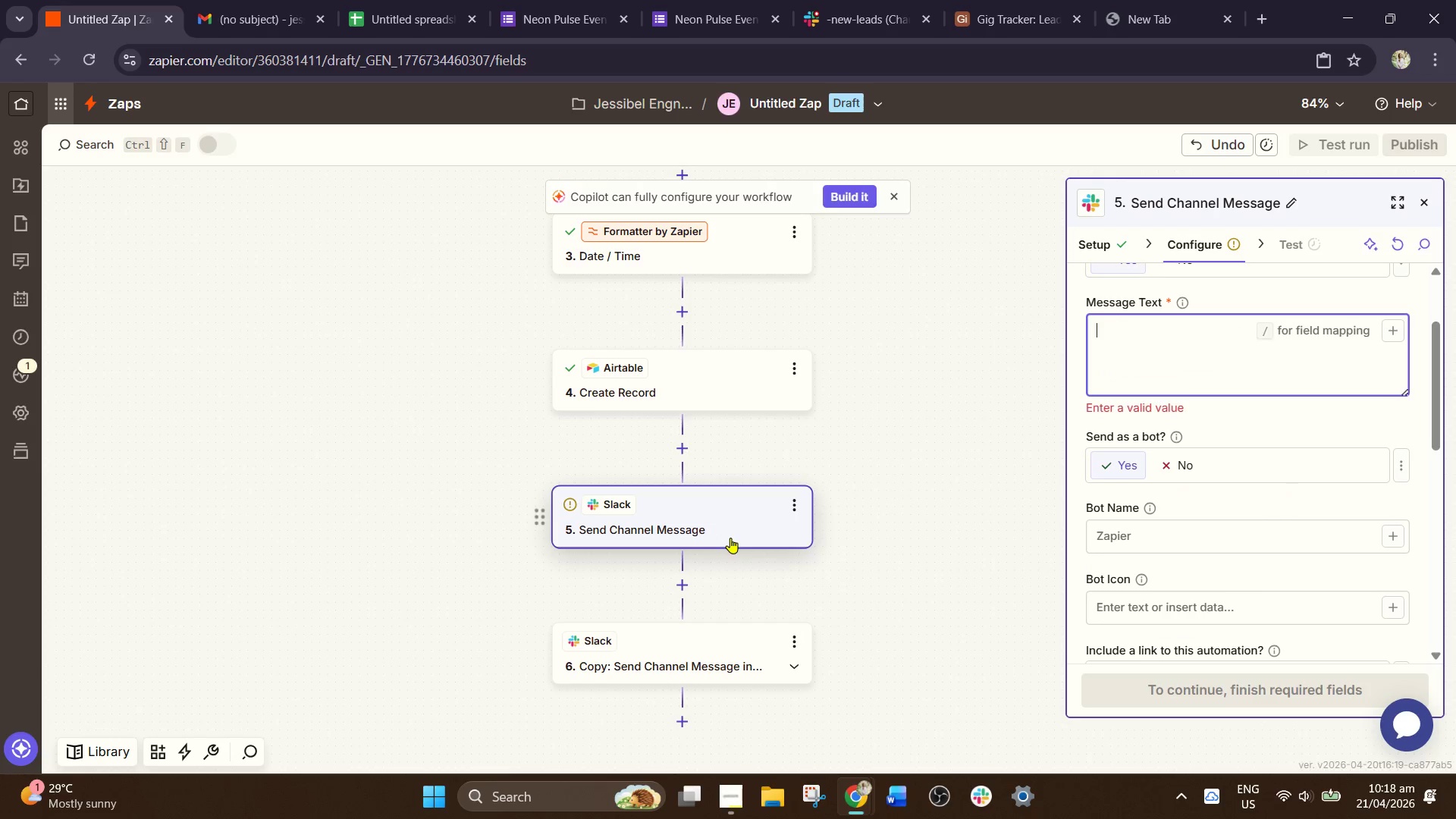 
double_click([717, 379])
 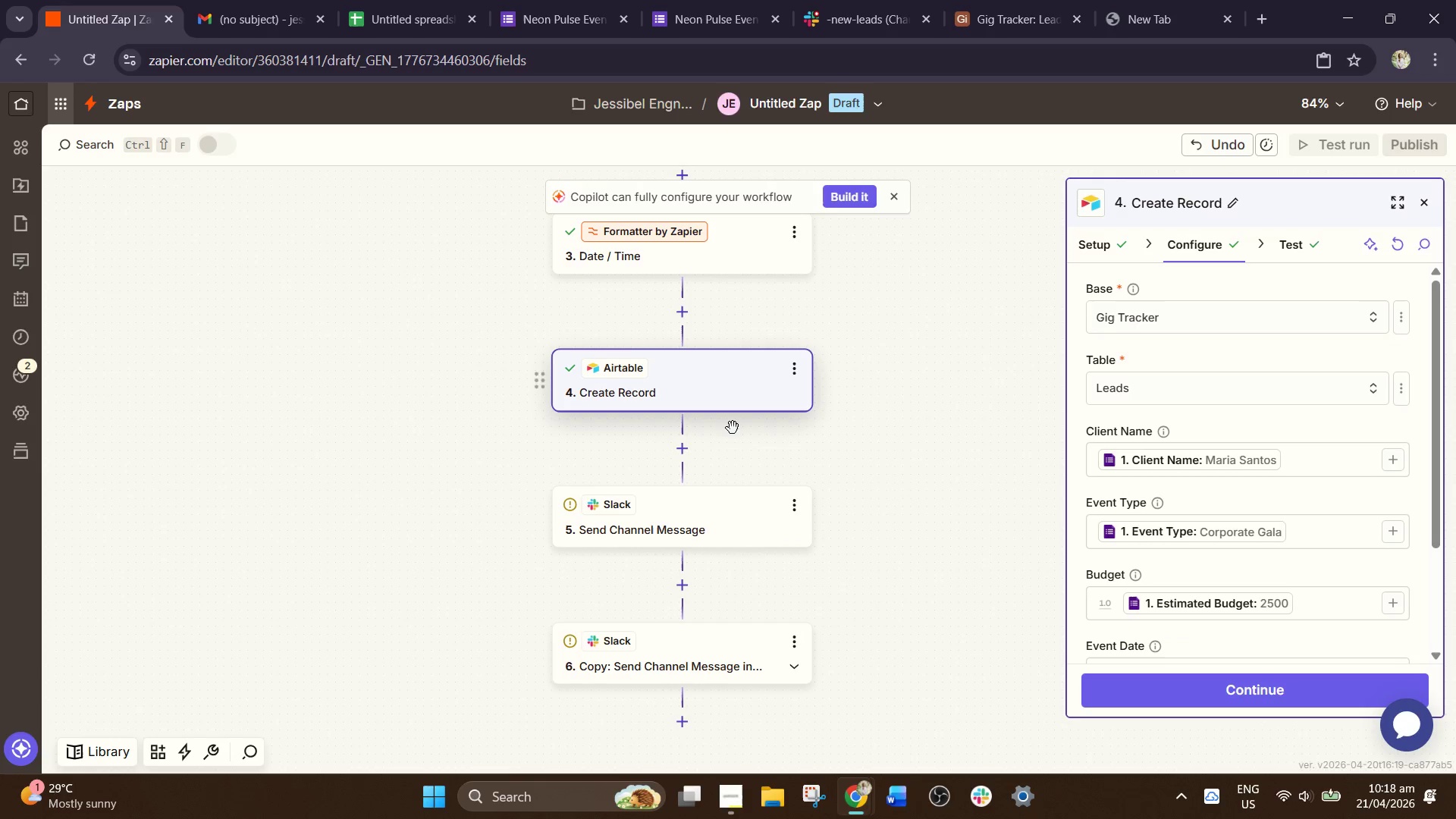 
scroll: coordinate [758, 438], scroll_direction: down, amount: 1.0
 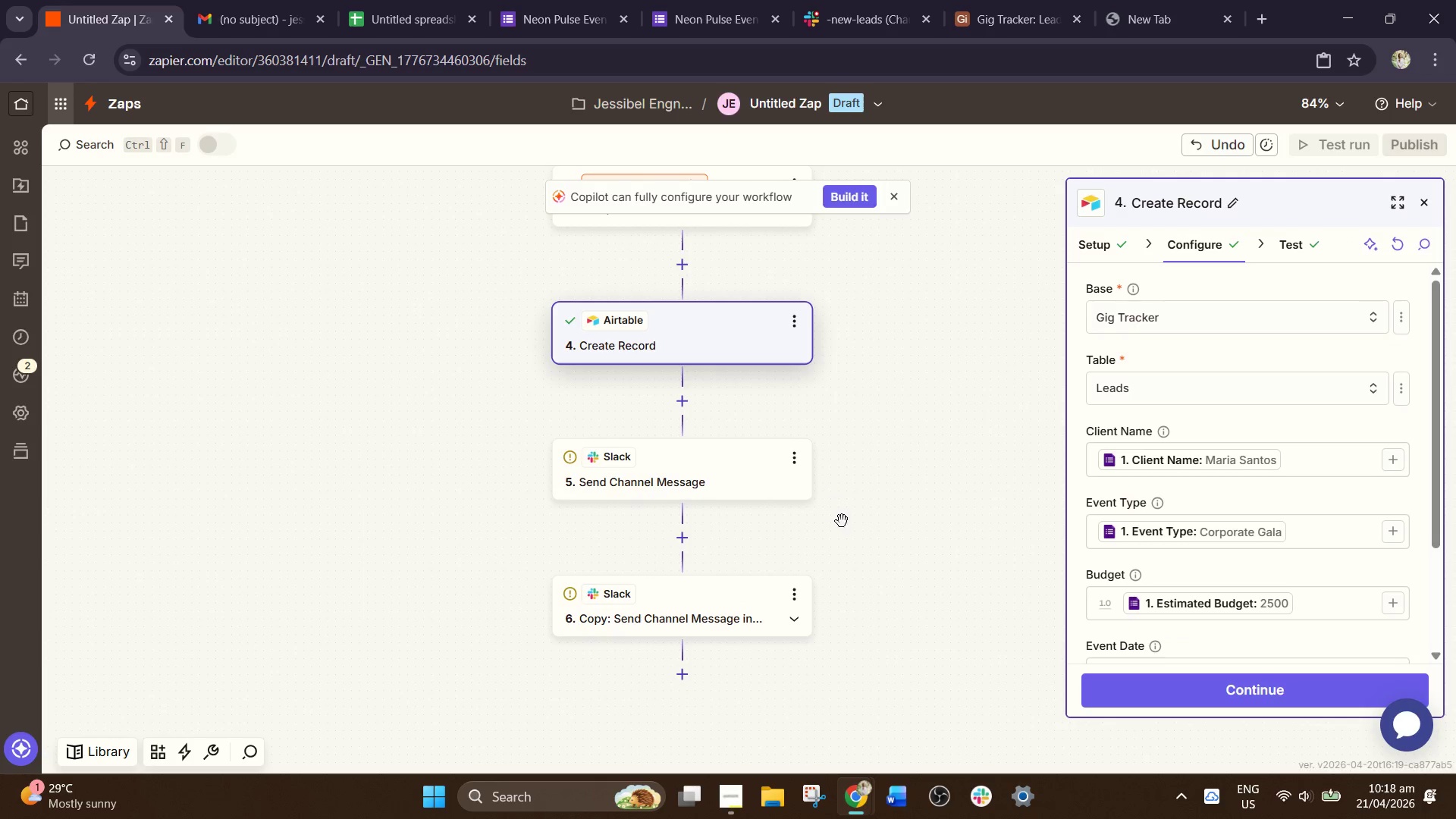 
left_click([715, 484])
 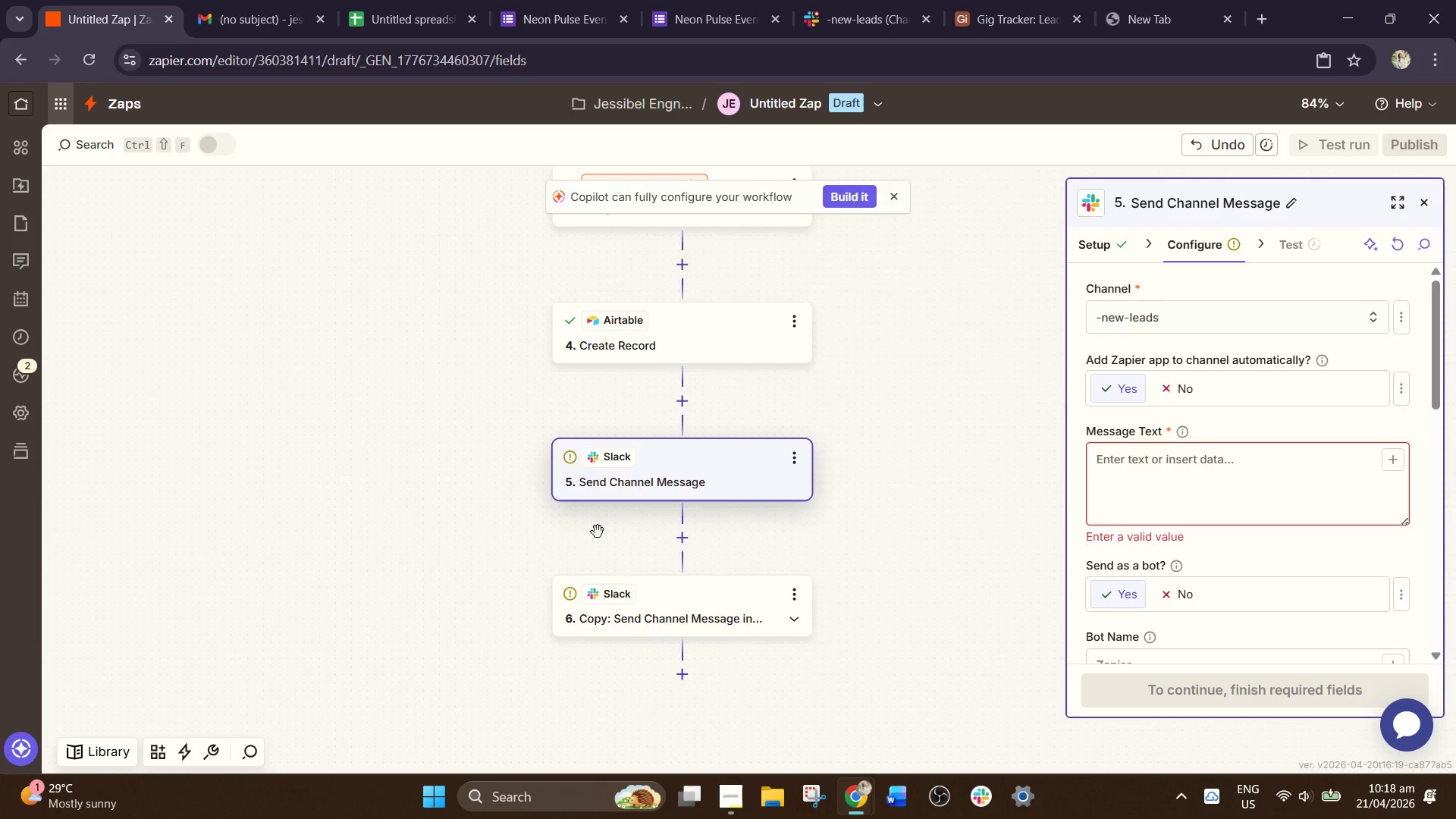 
left_click([673, 612])
 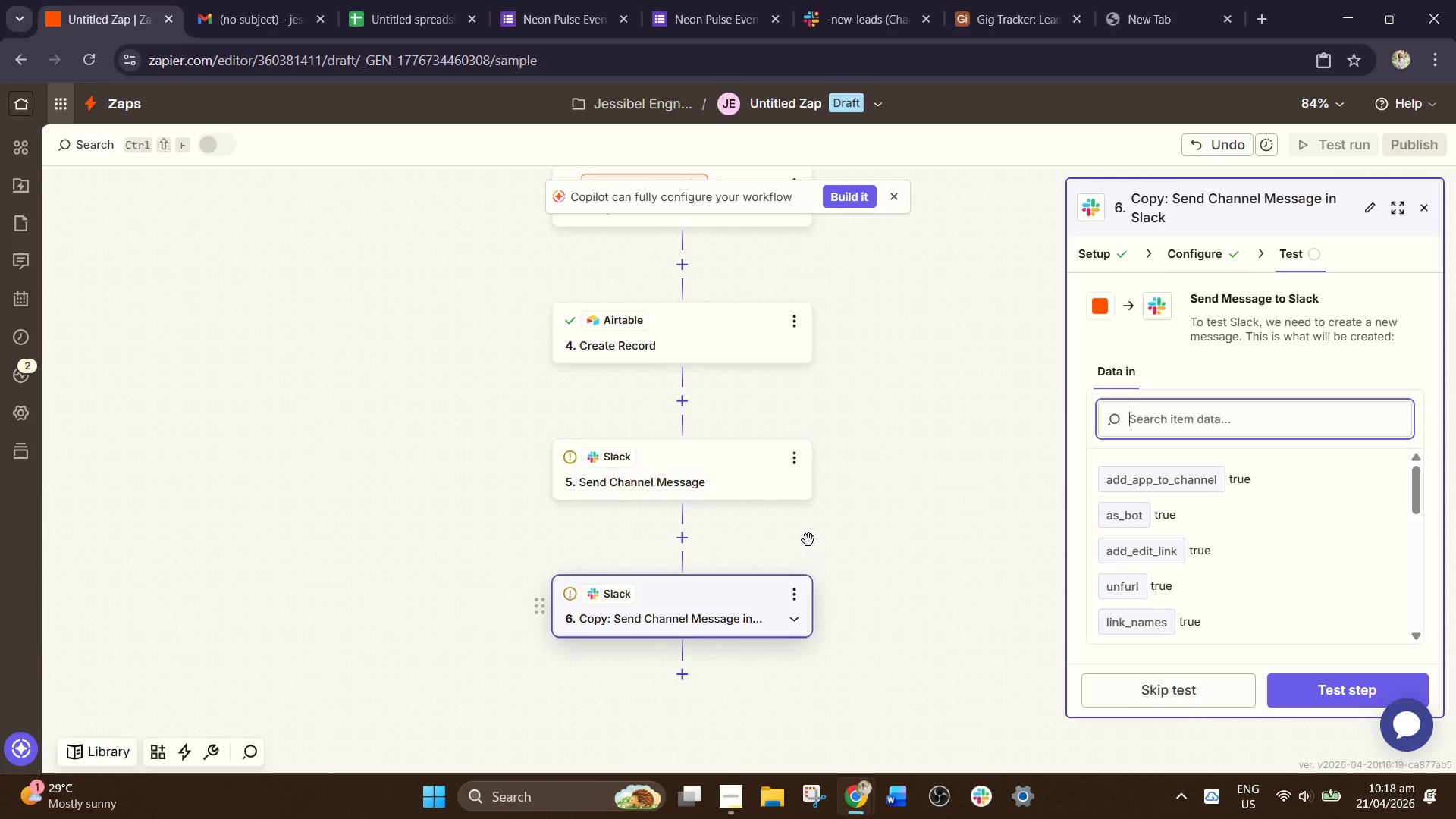 
left_click([735, 475])
 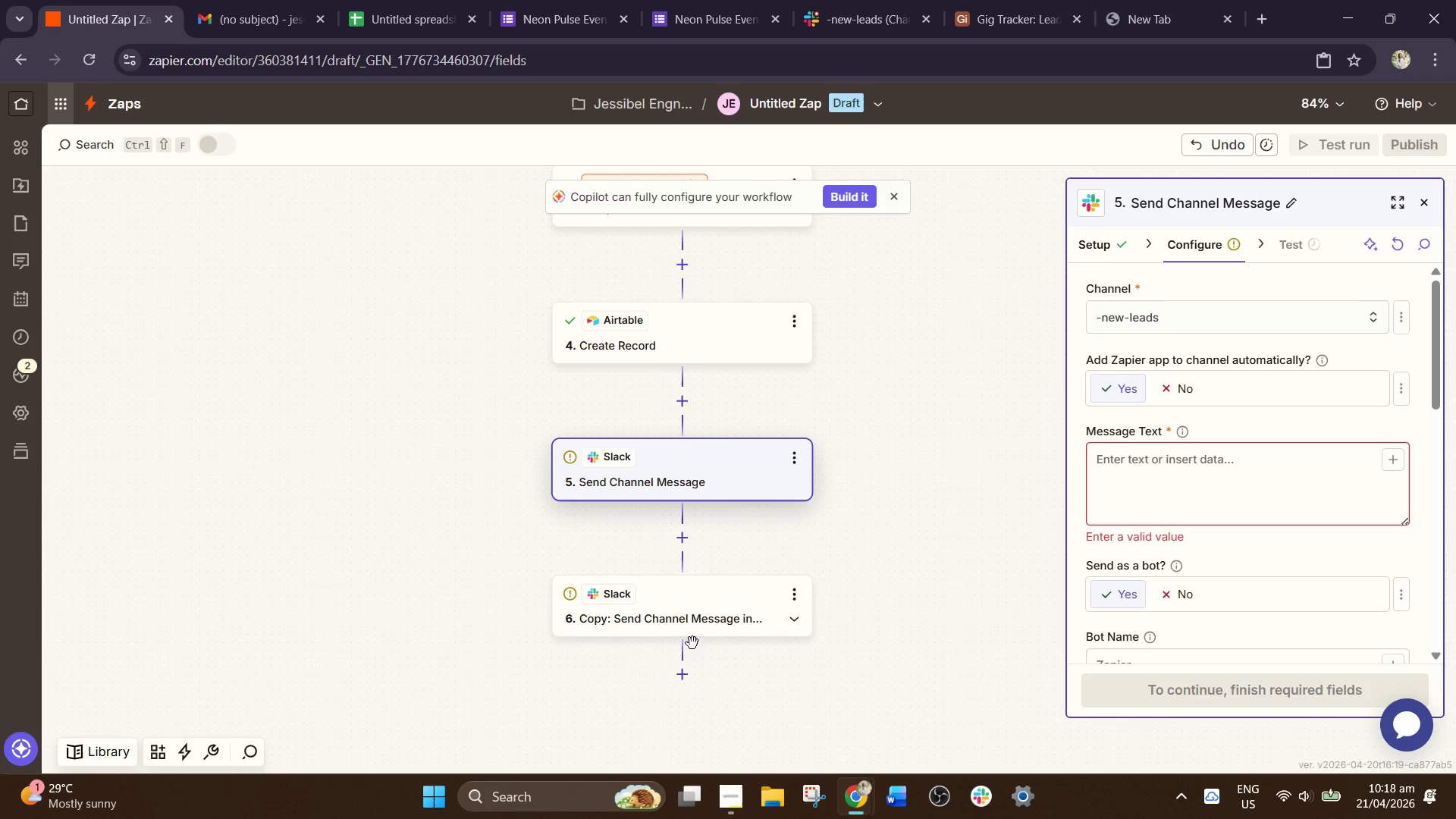 
left_click([700, 626])
 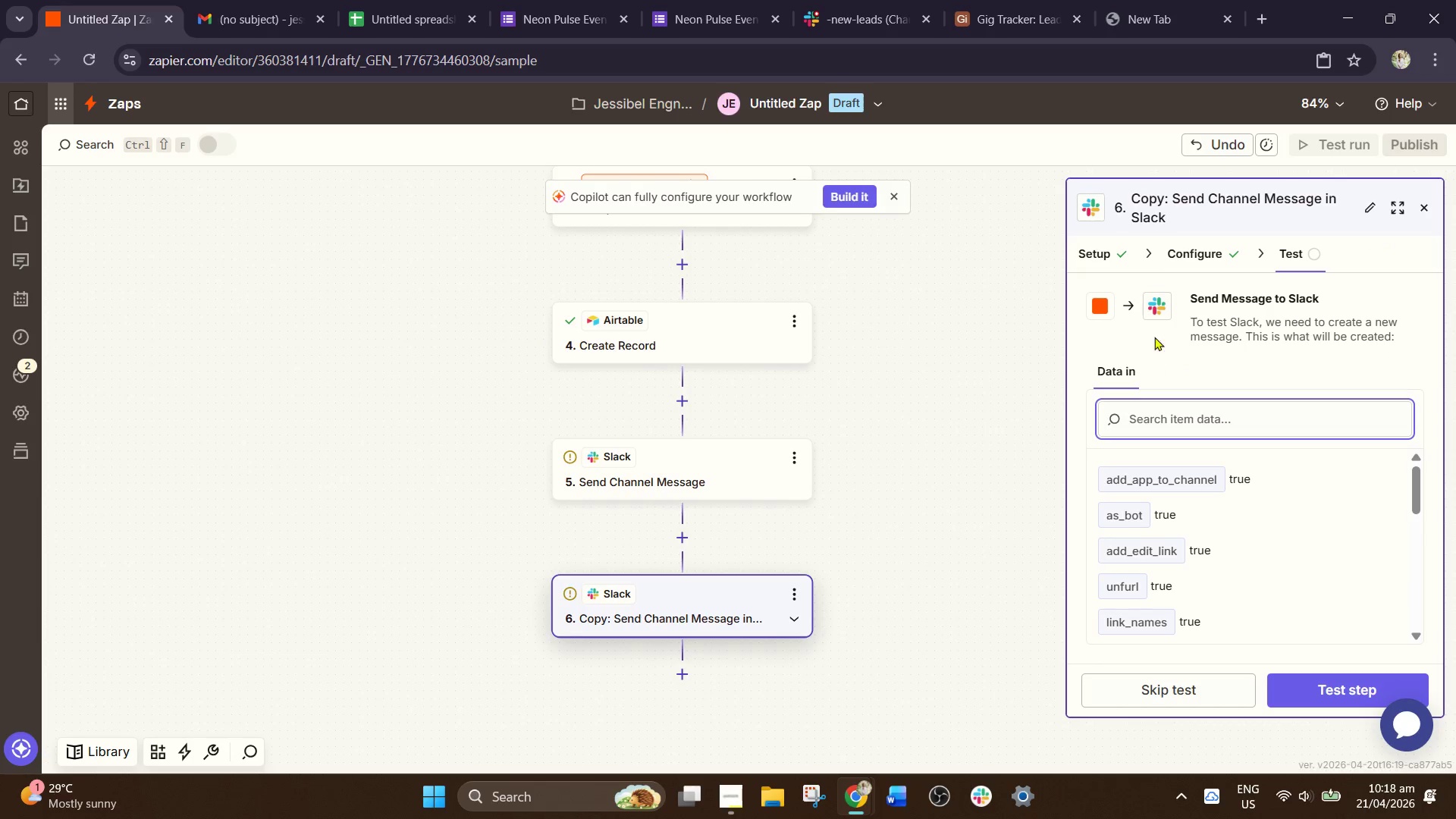 
left_click([1191, 255])
 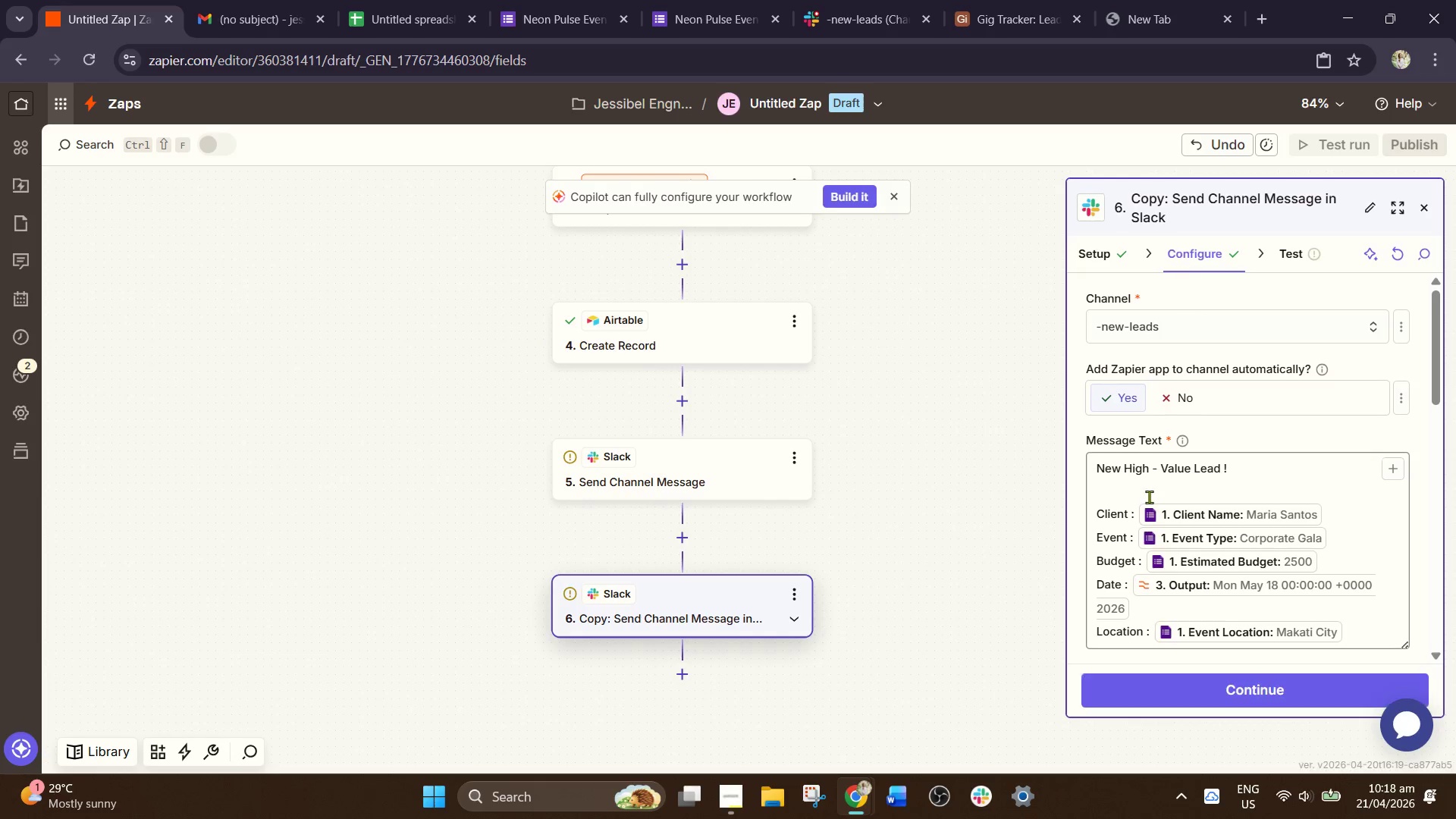 
scroll: coordinate [1198, 498], scroll_direction: down, amount: 3.0
 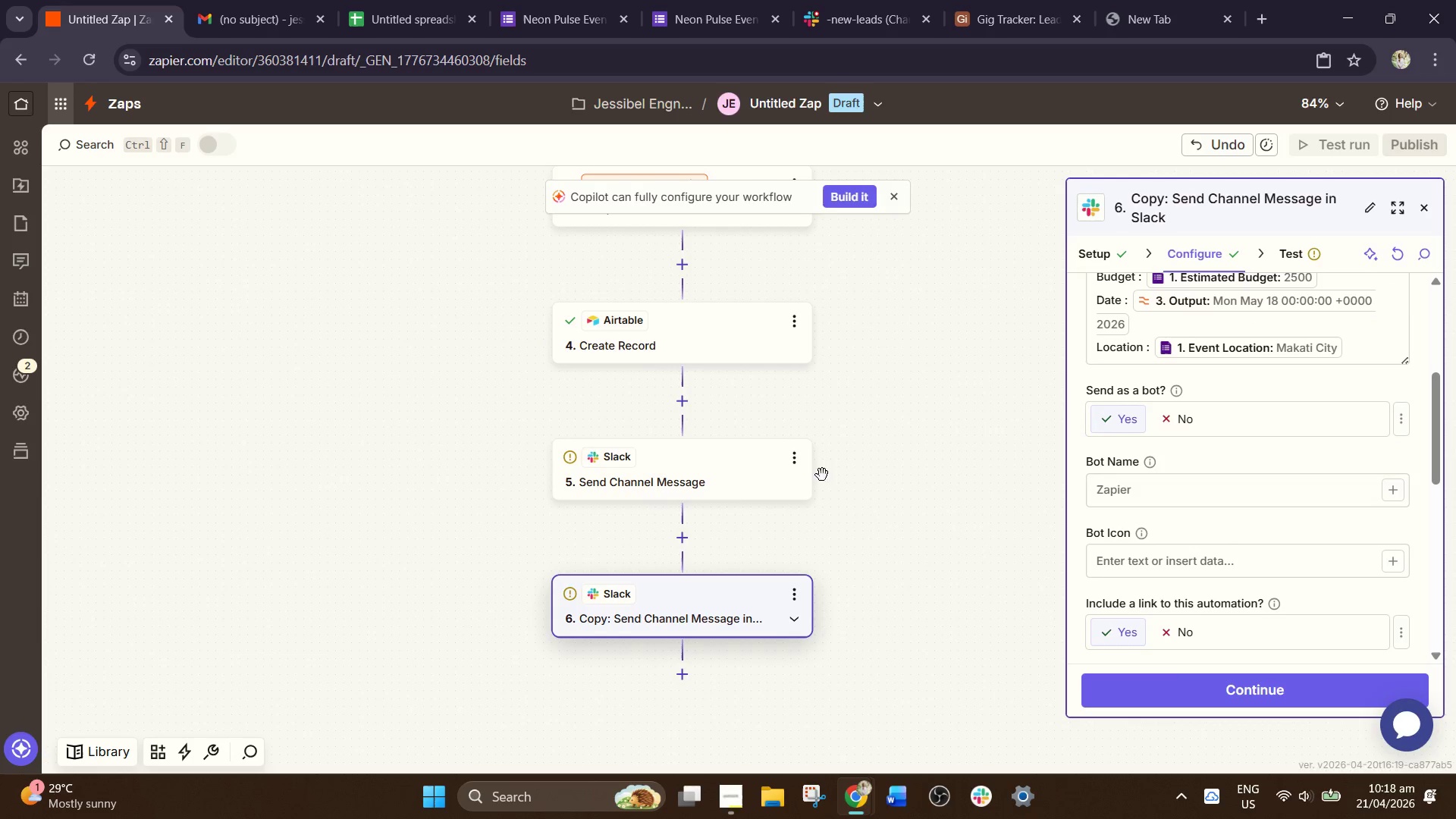 
left_click([802, 463])
 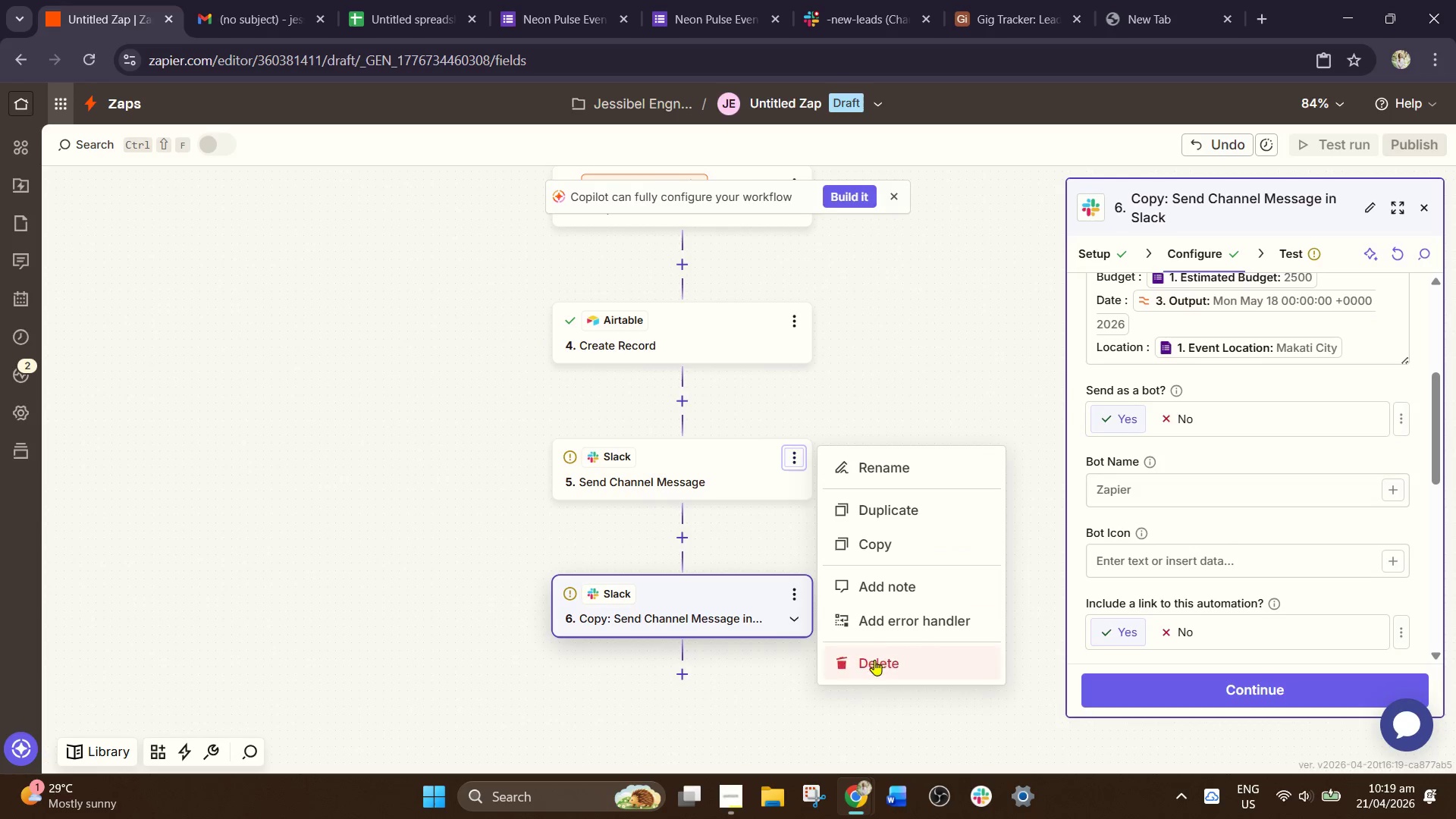 
double_click([890, 663])
 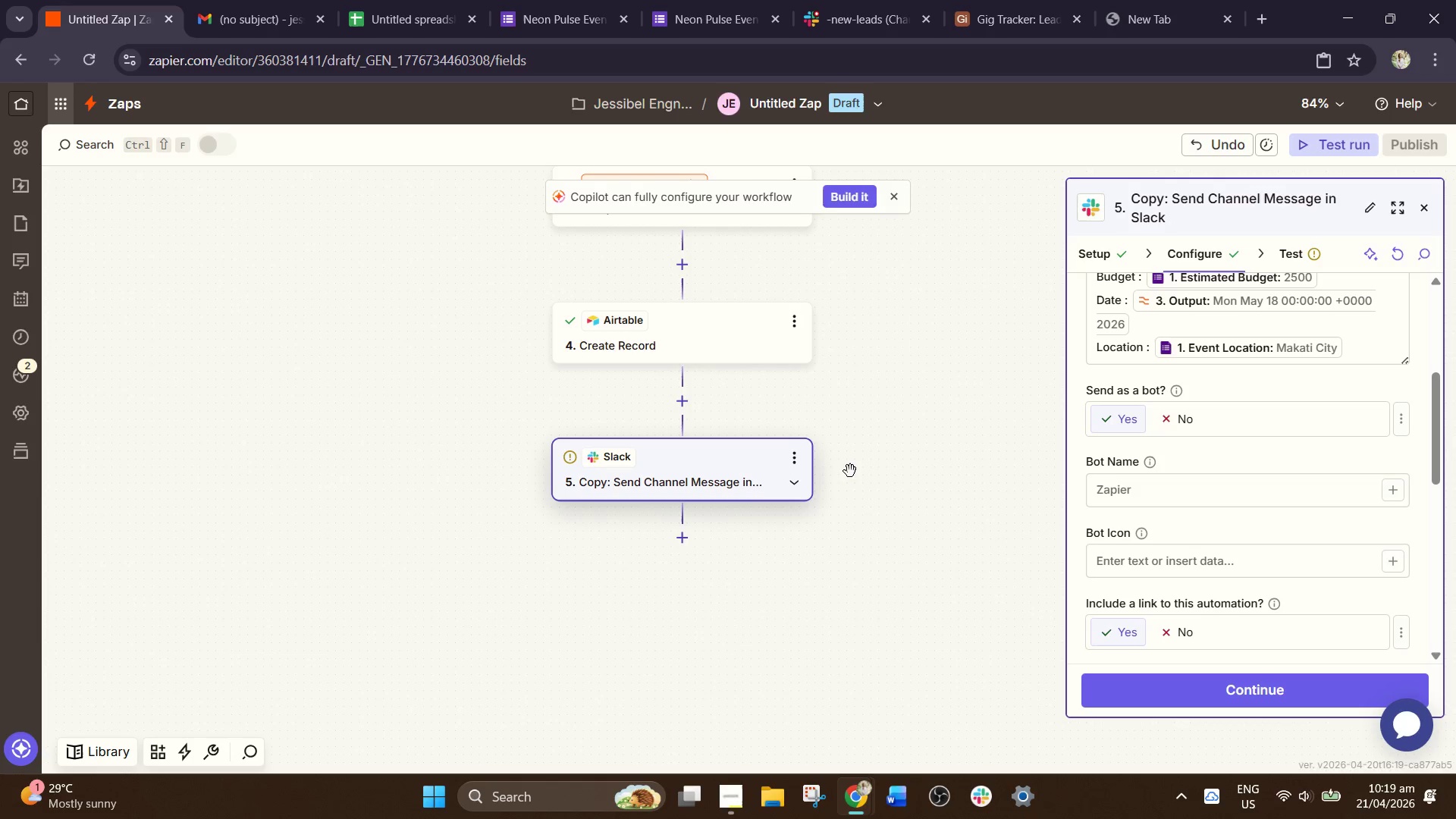 
left_click([1169, 685])
 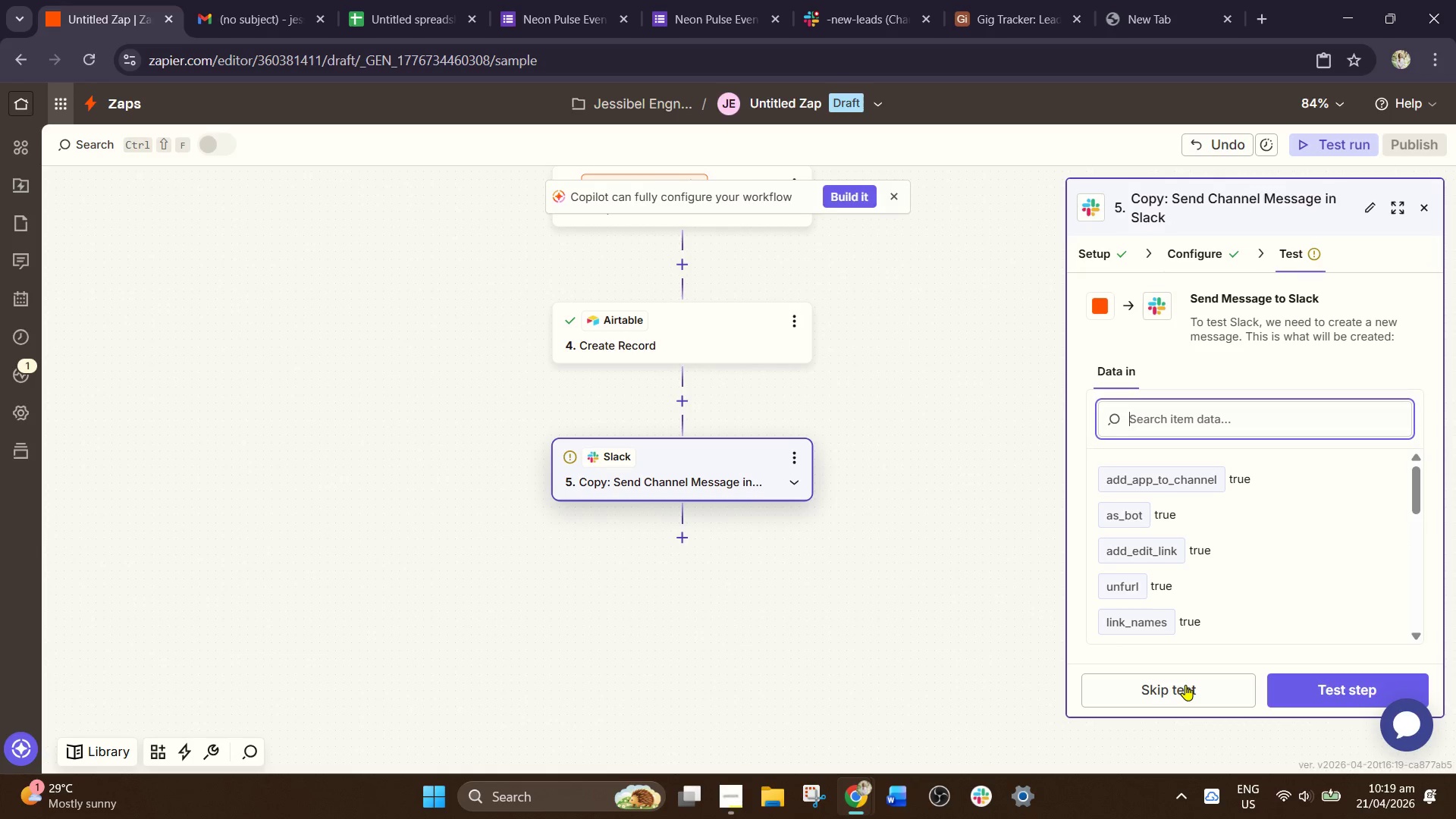 
left_click([1185, 690])
 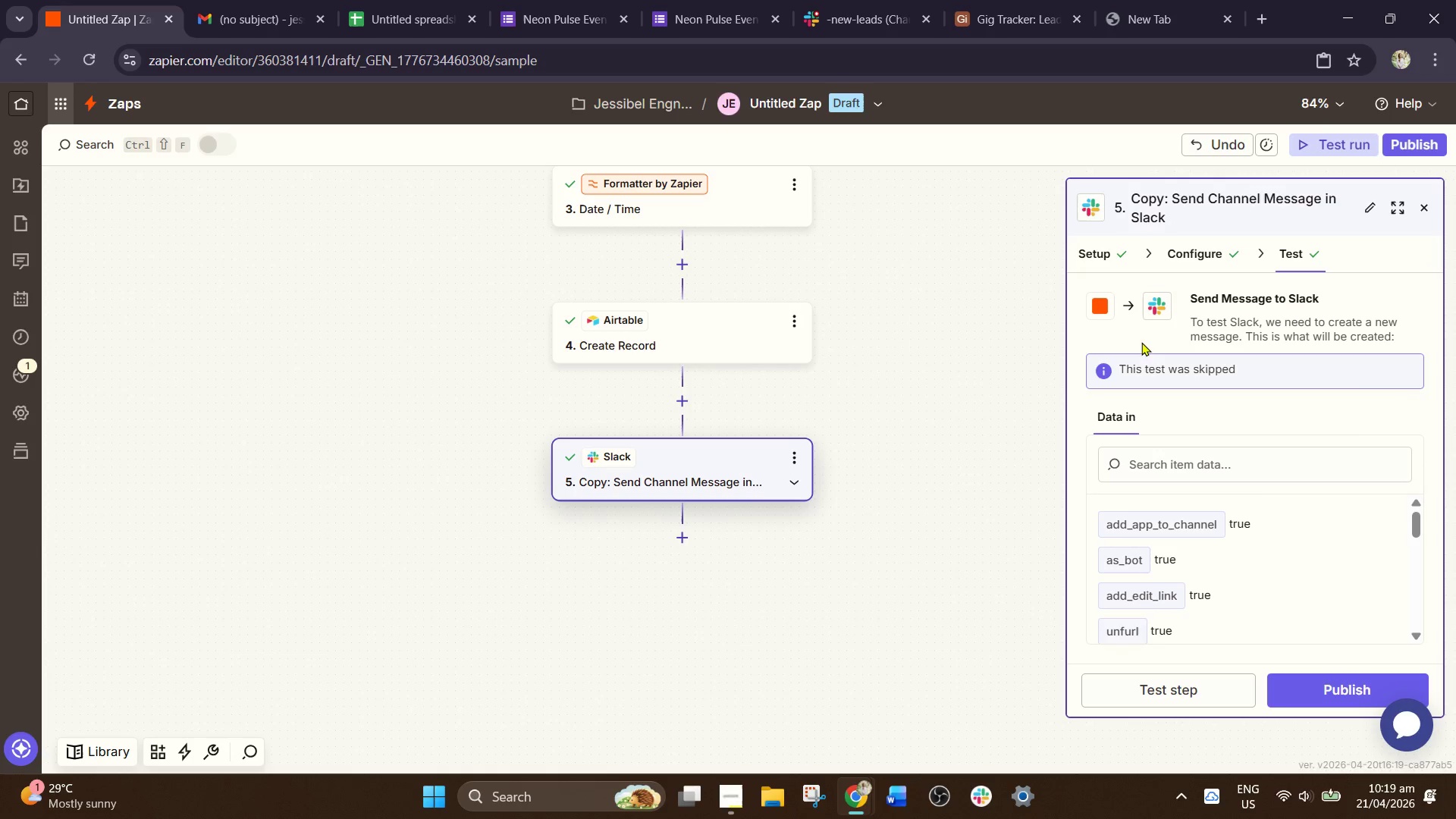 
left_click([1198, 253])
 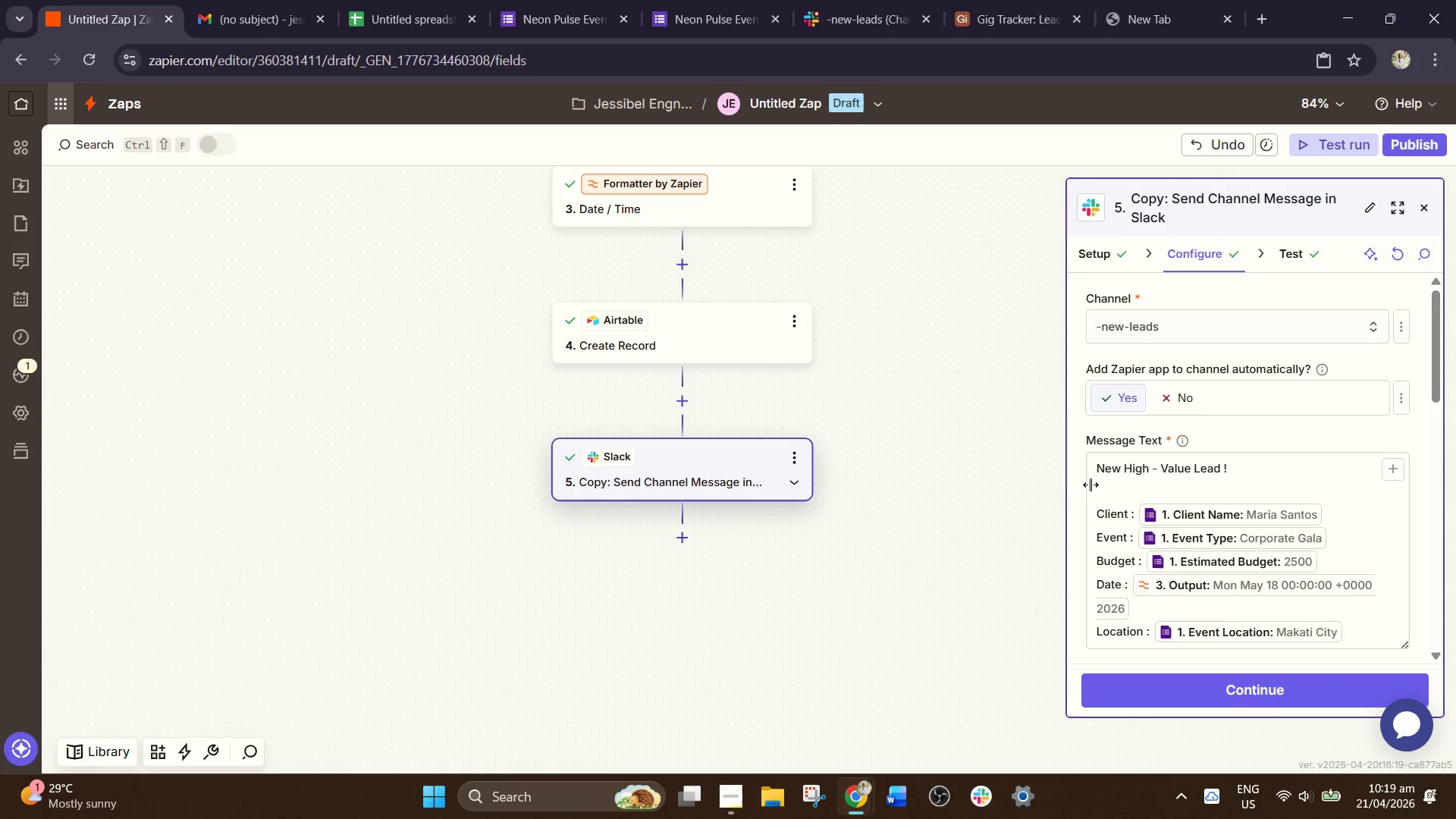 
scroll: coordinate [711, 318], scroll_direction: up, amount: 10.0
 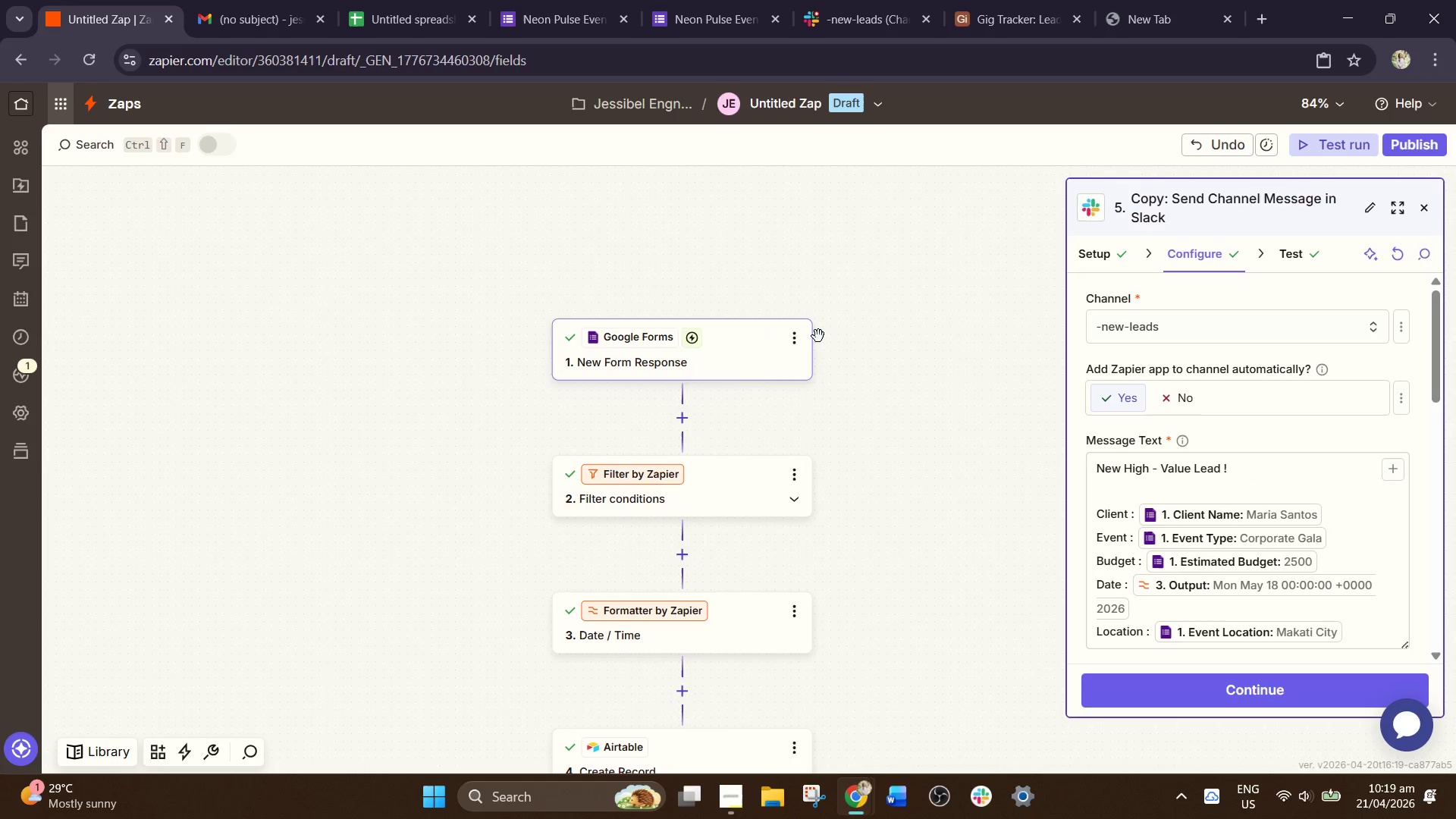 
scroll: coordinate [821, 338], scroll_direction: down, amount: 2.0
 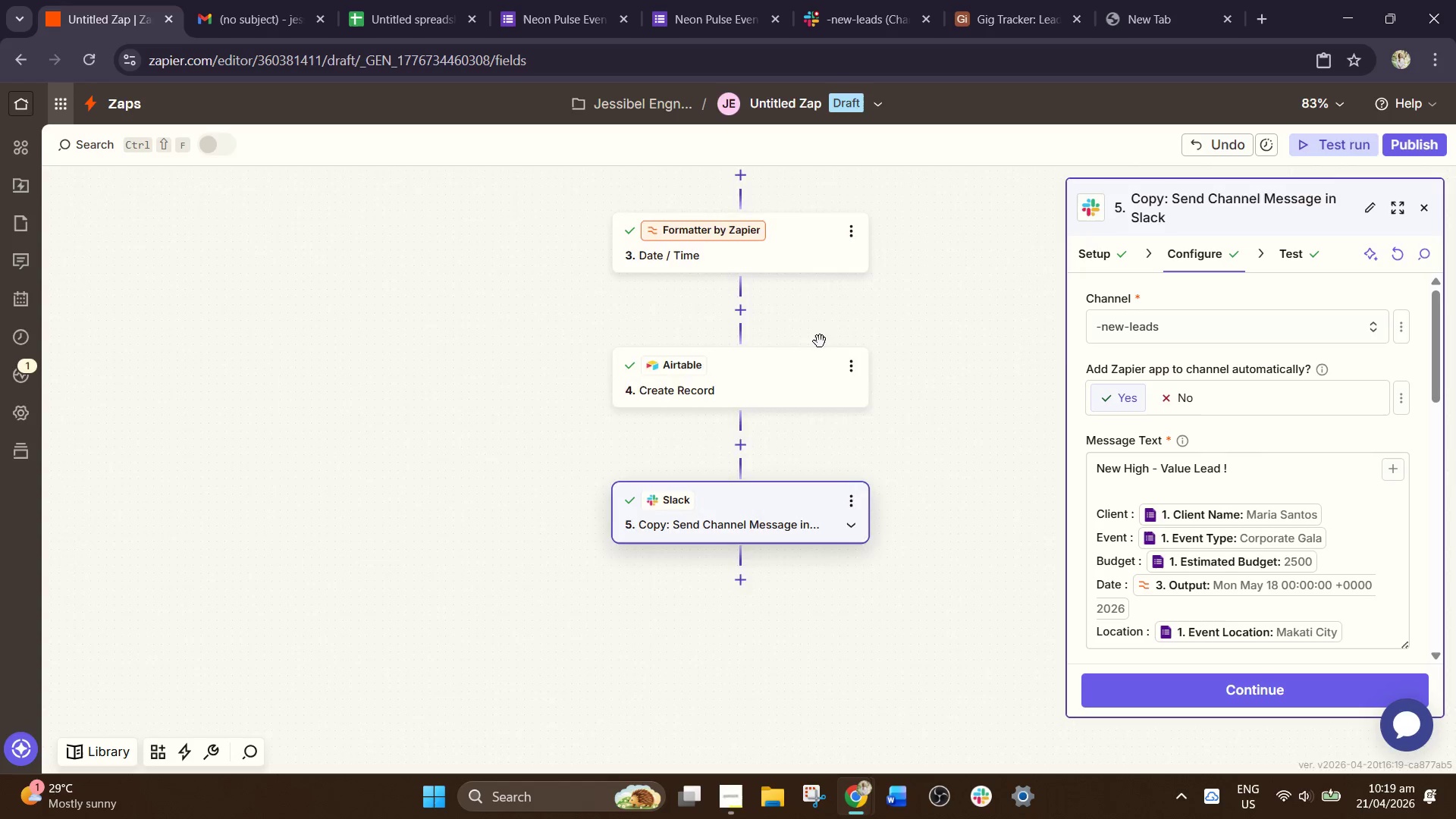 
left_click_drag(start_coordinate=[947, 342], to_coordinate=[875, 268])
 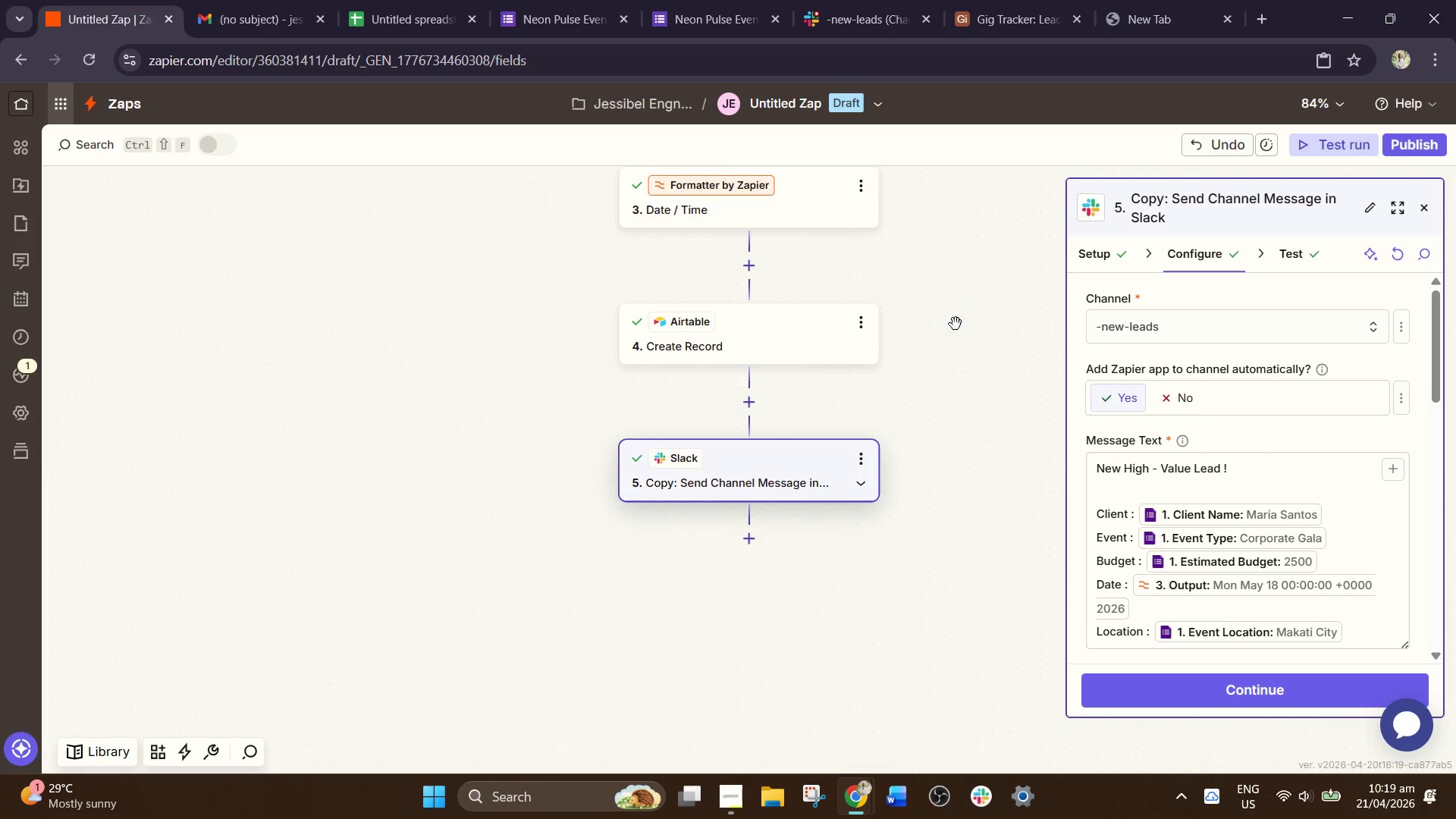 
scroll: coordinate [855, 344], scroll_direction: up, amount: 8.0
 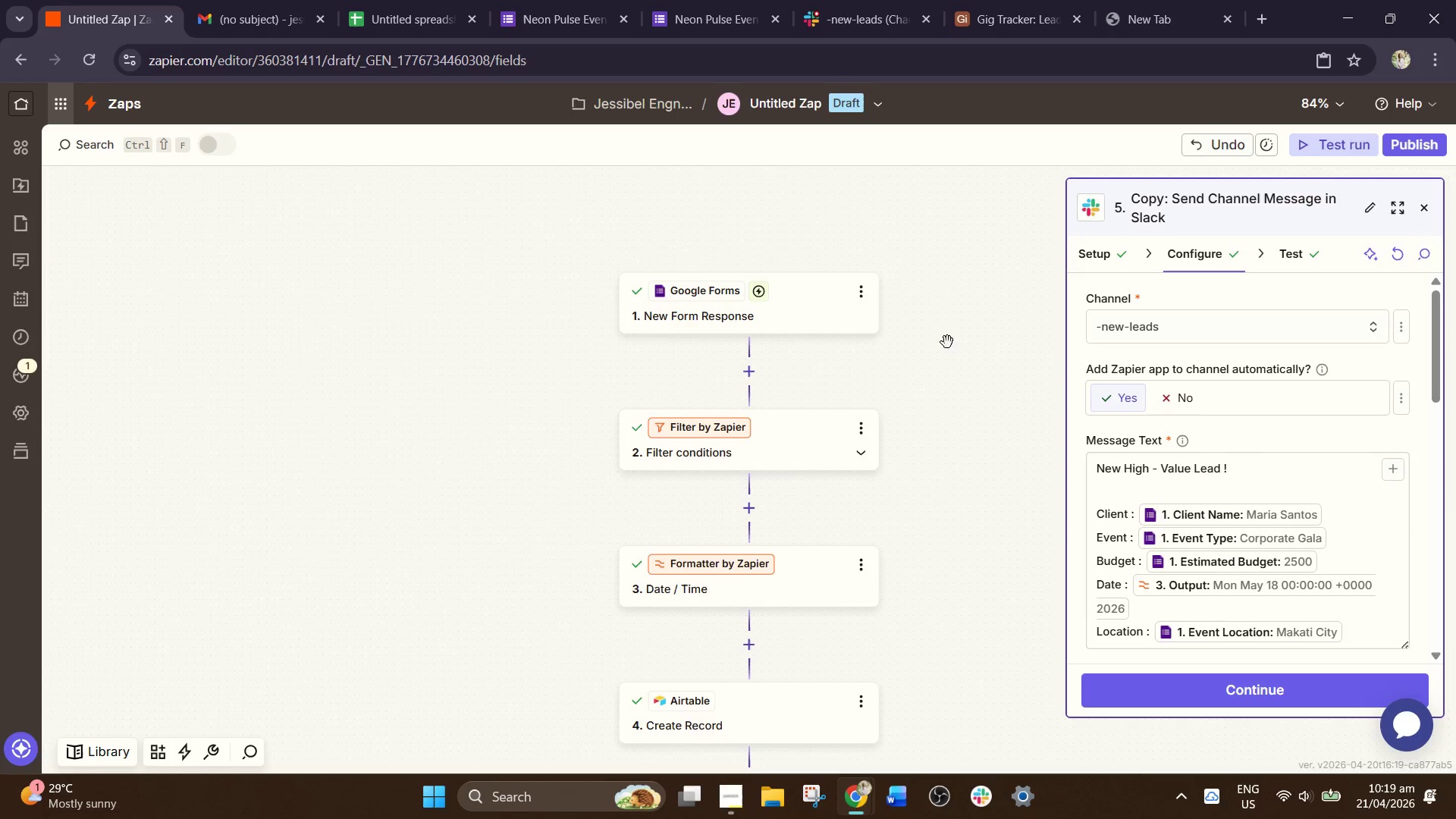 
left_click_drag(start_coordinate=[934, 328], to_coordinate=[925, 596])
 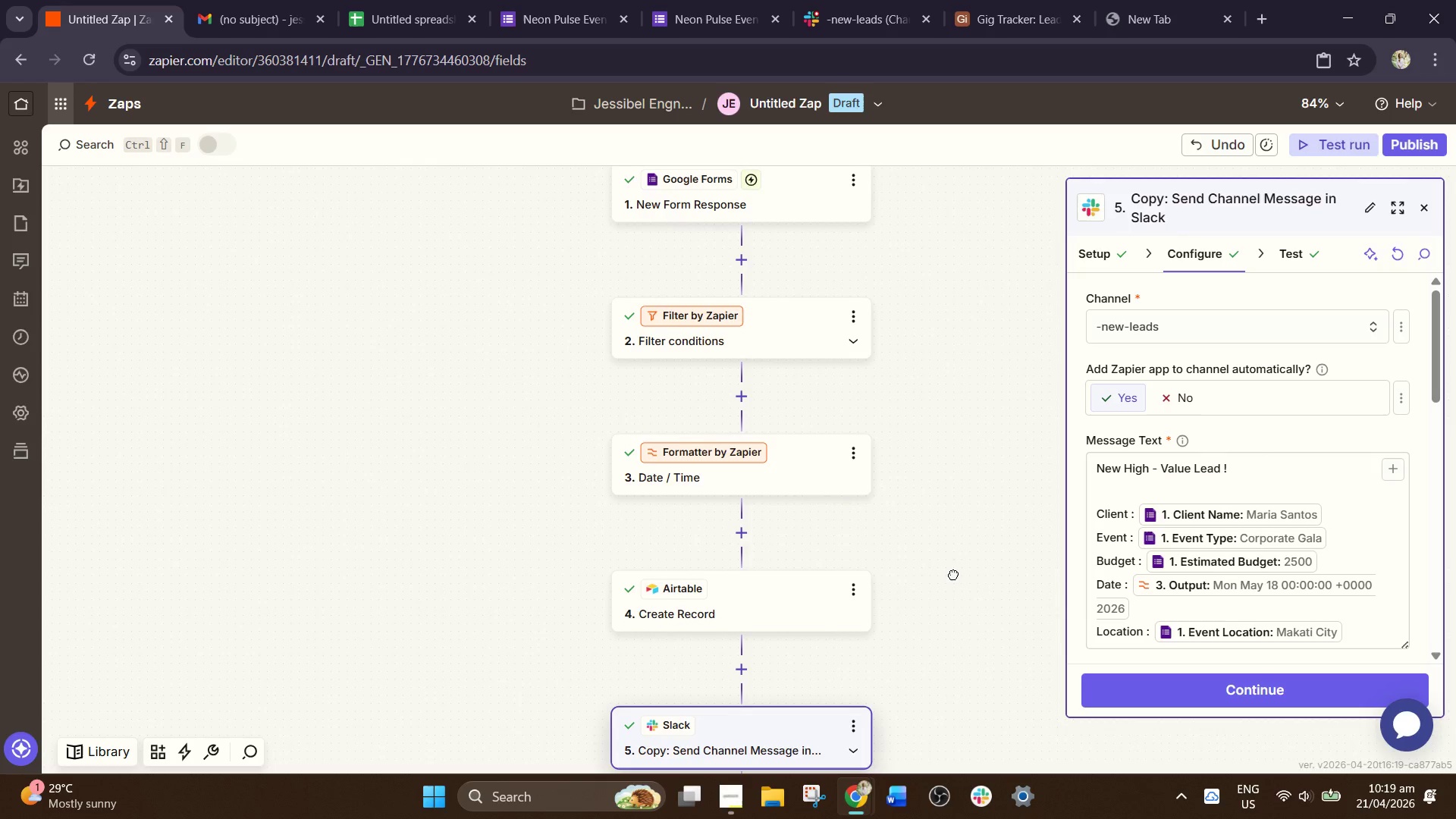 
left_click_drag(start_coordinate=[955, 572], to_coordinate=[952, 583])
 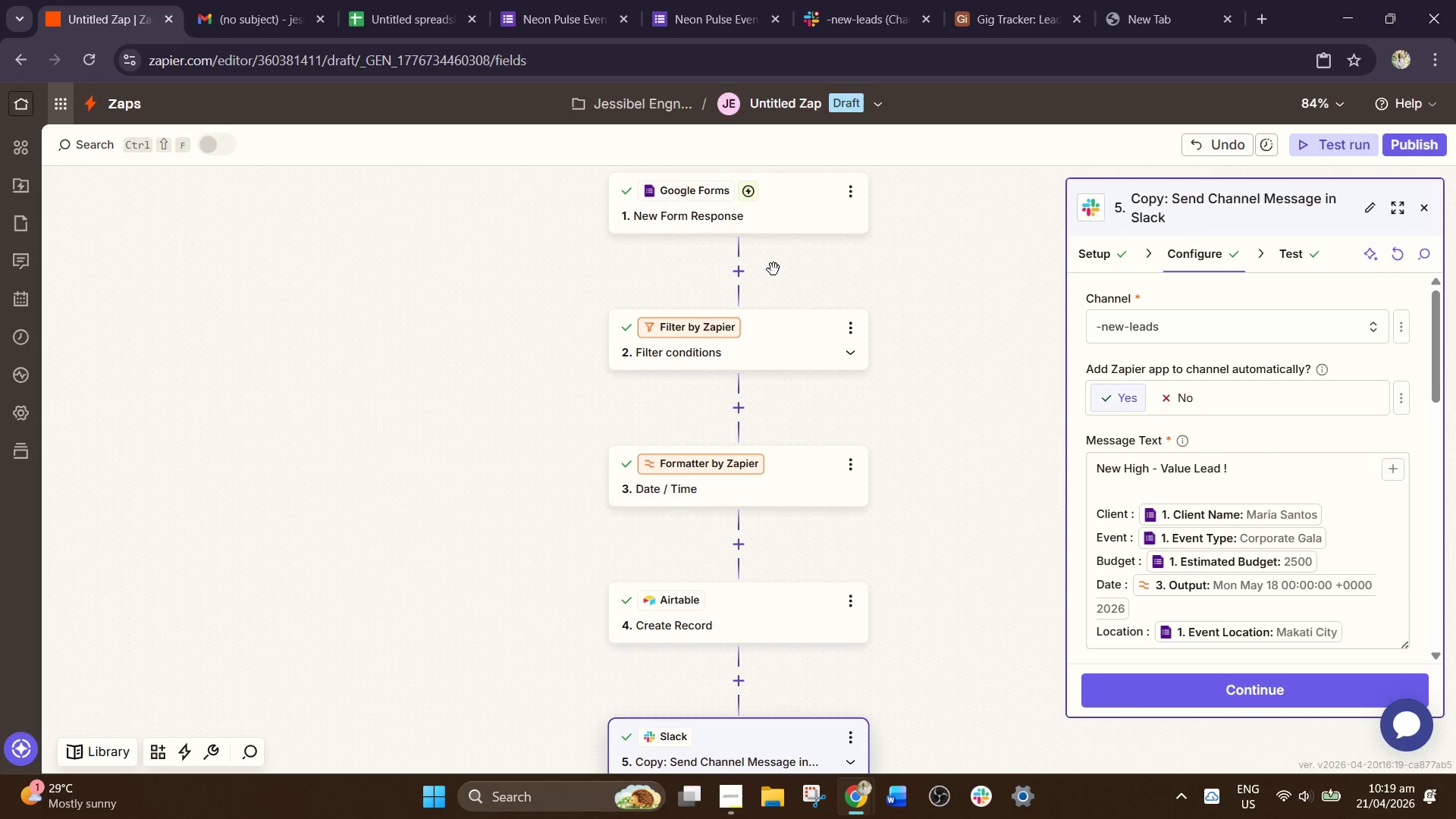 
left_click([753, 205])
 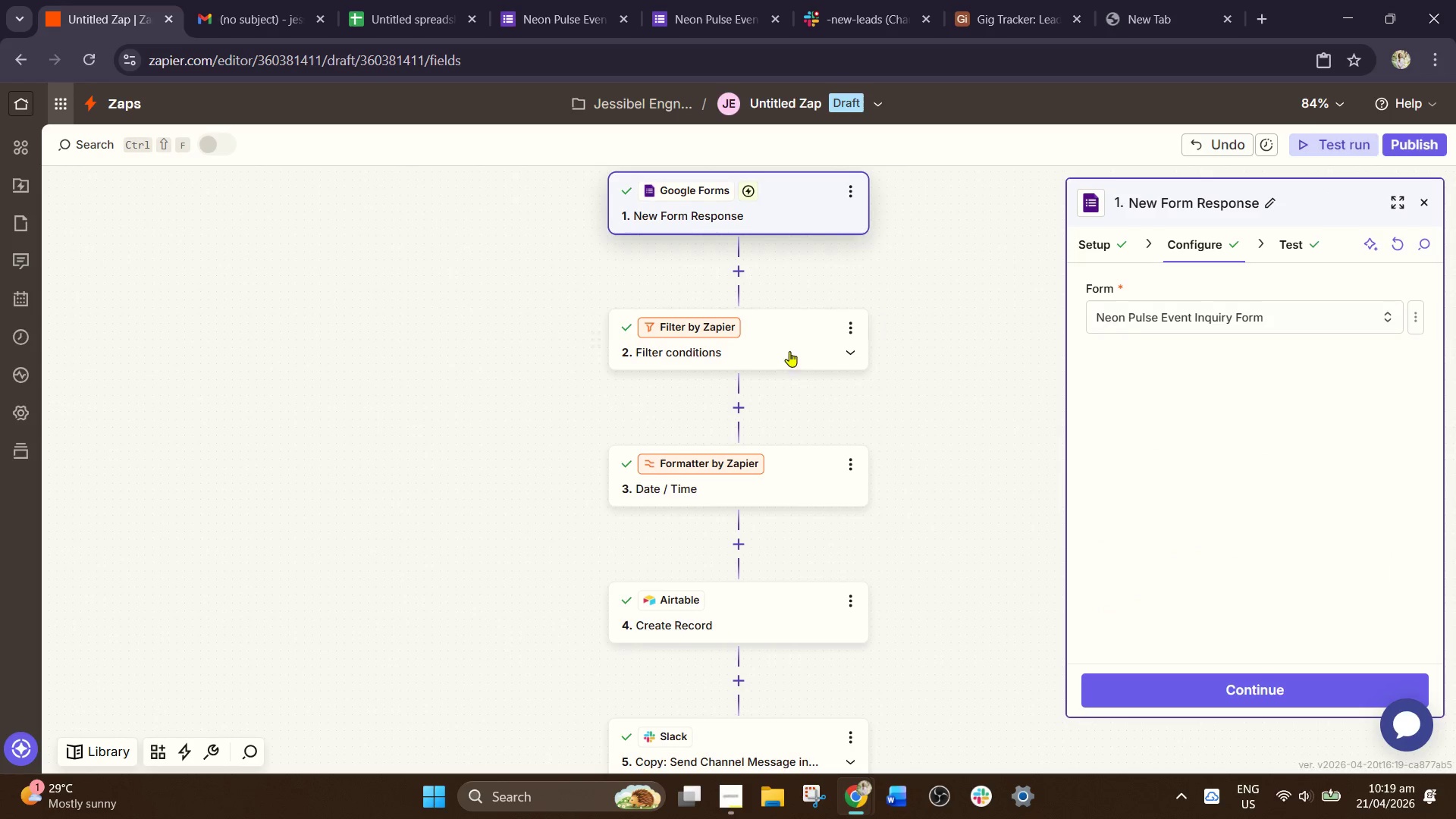 
left_click([786, 352])
 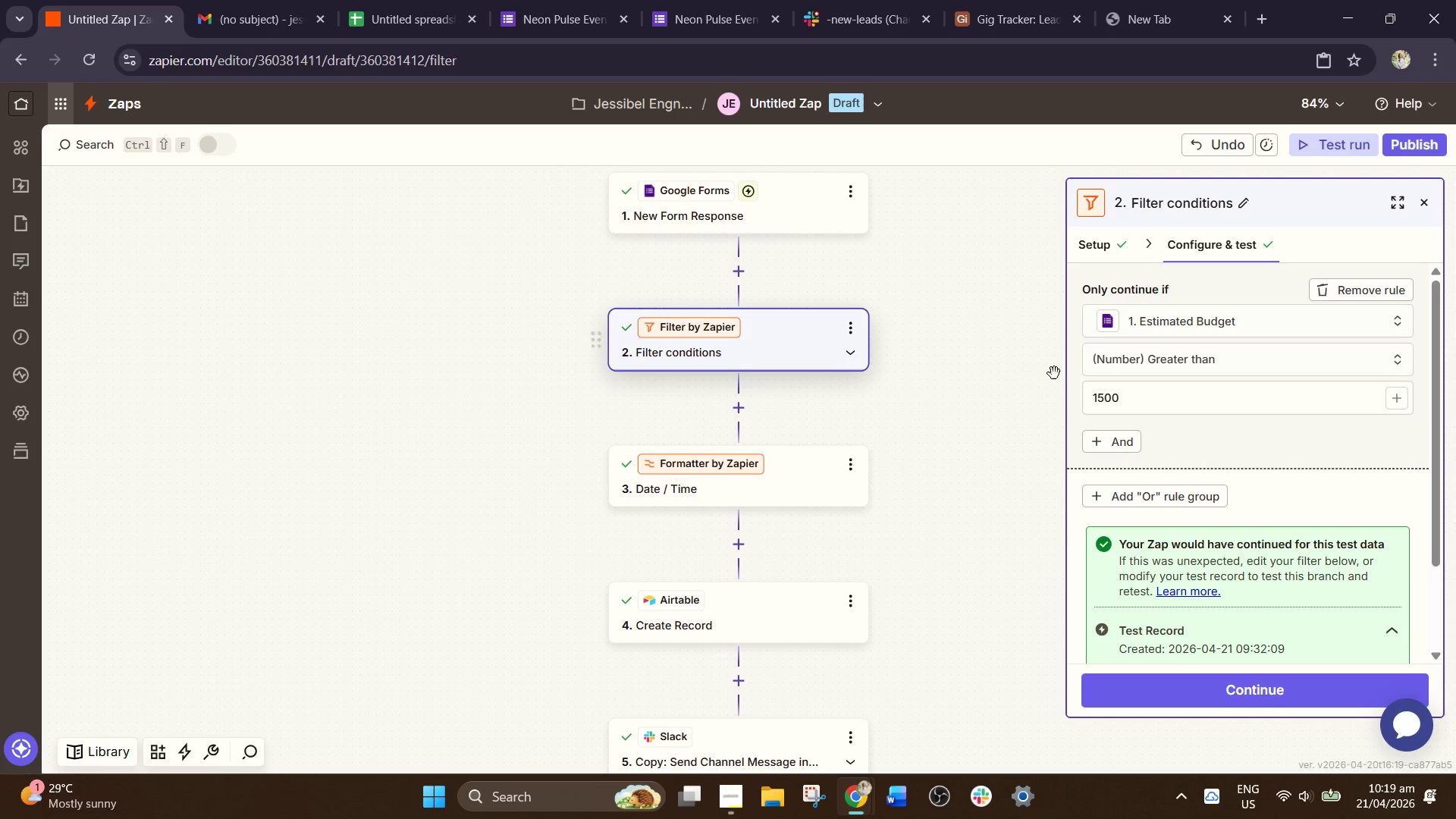 
scroll: coordinate [1108, 398], scroll_direction: down, amount: 2.0
 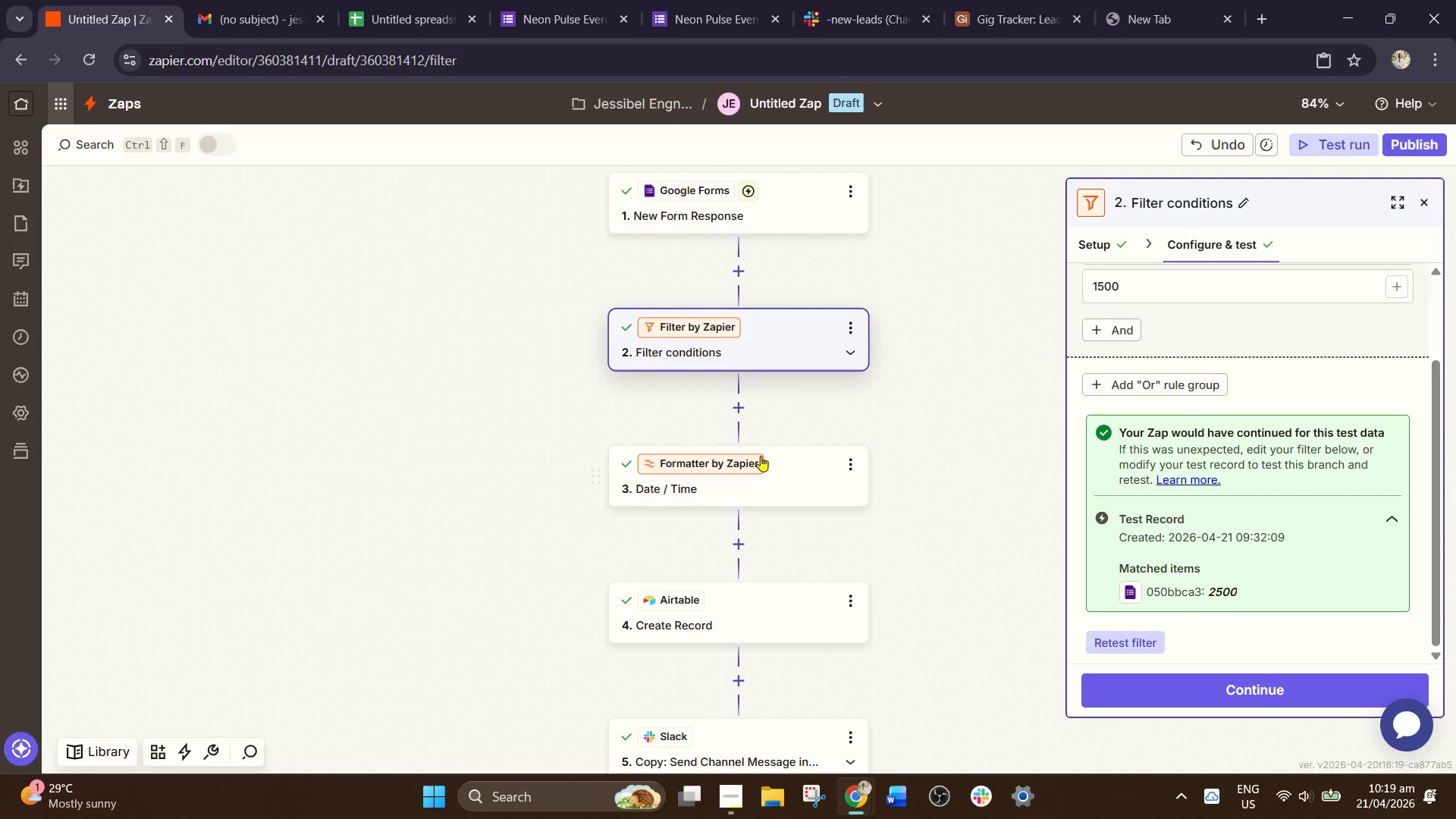 
left_click([749, 470])
 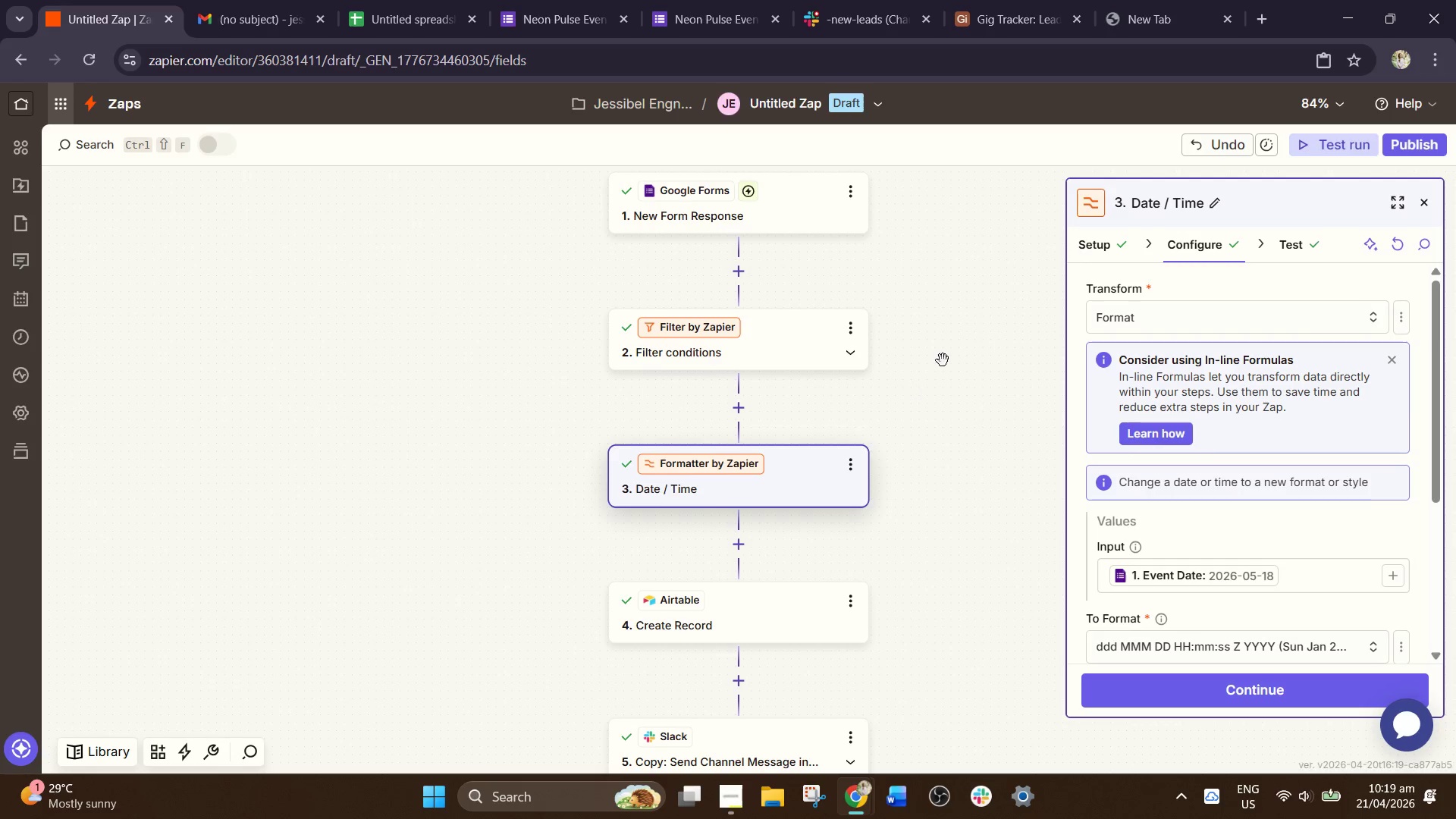 
left_click_drag(start_coordinate=[954, 315], to_coordinate=[978, 339])
 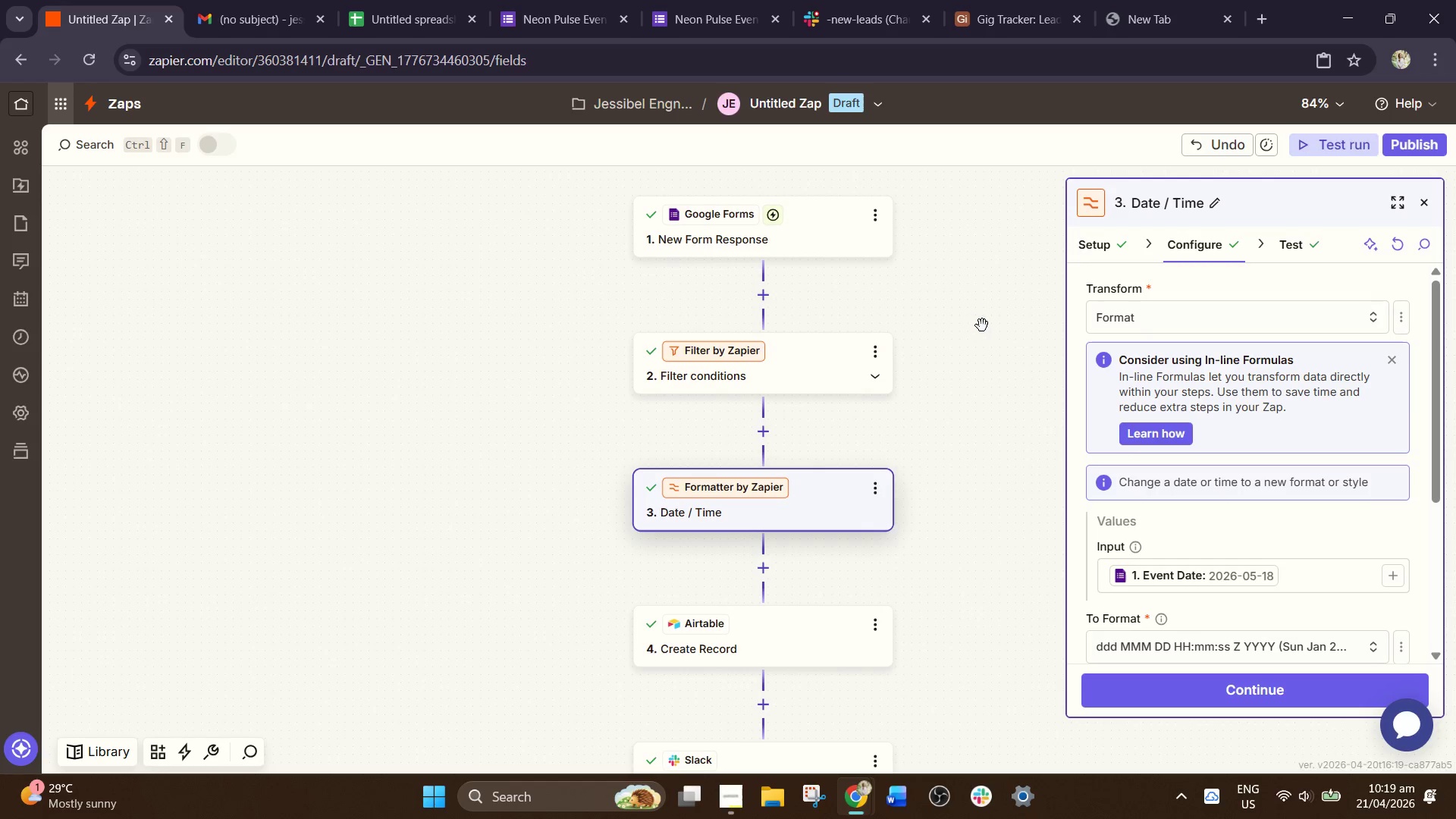 
left_click_drag(start_coordinate=[982, 345], to_coordinate=[968, 338])
 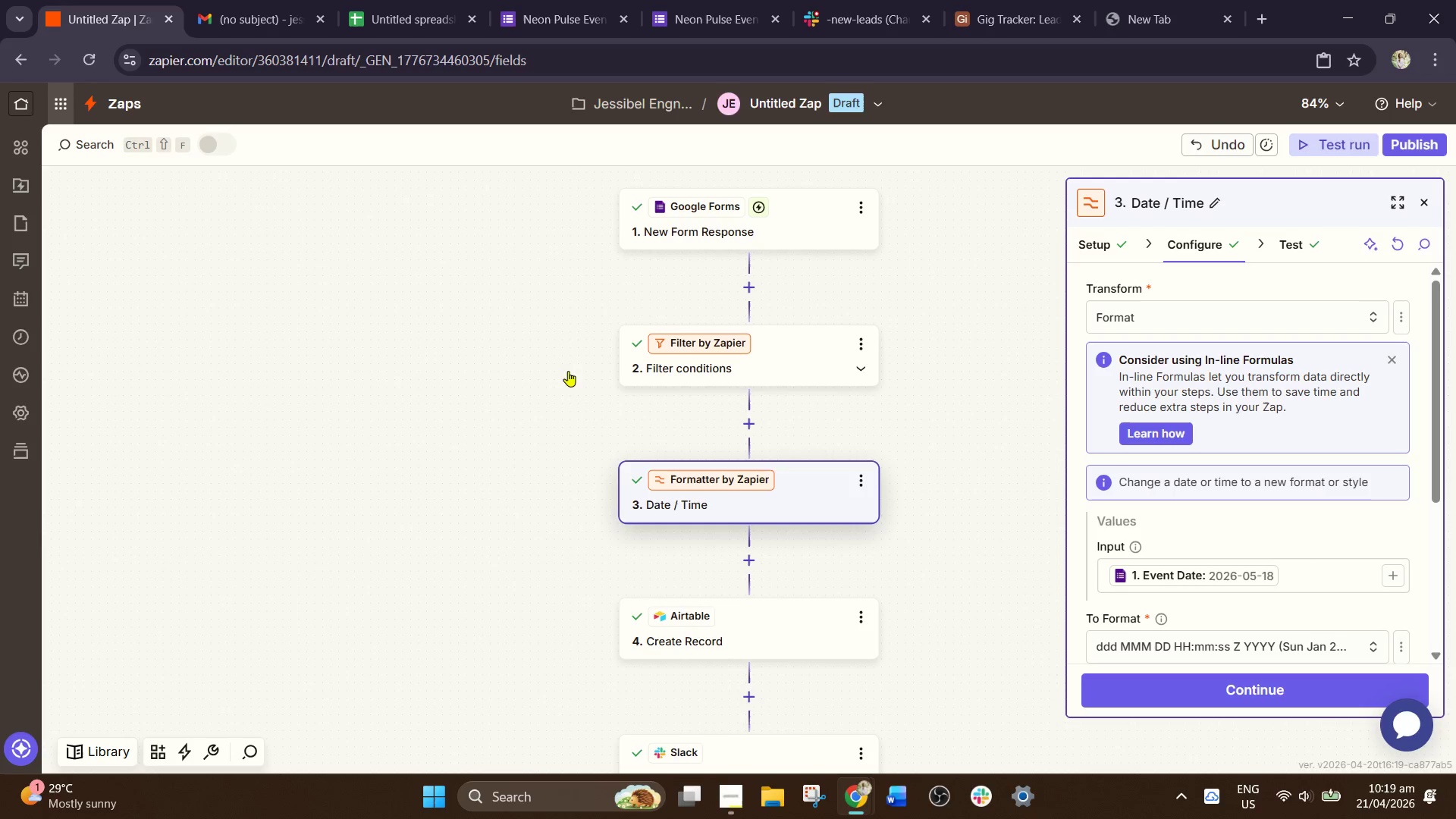 
wait(6.39)
 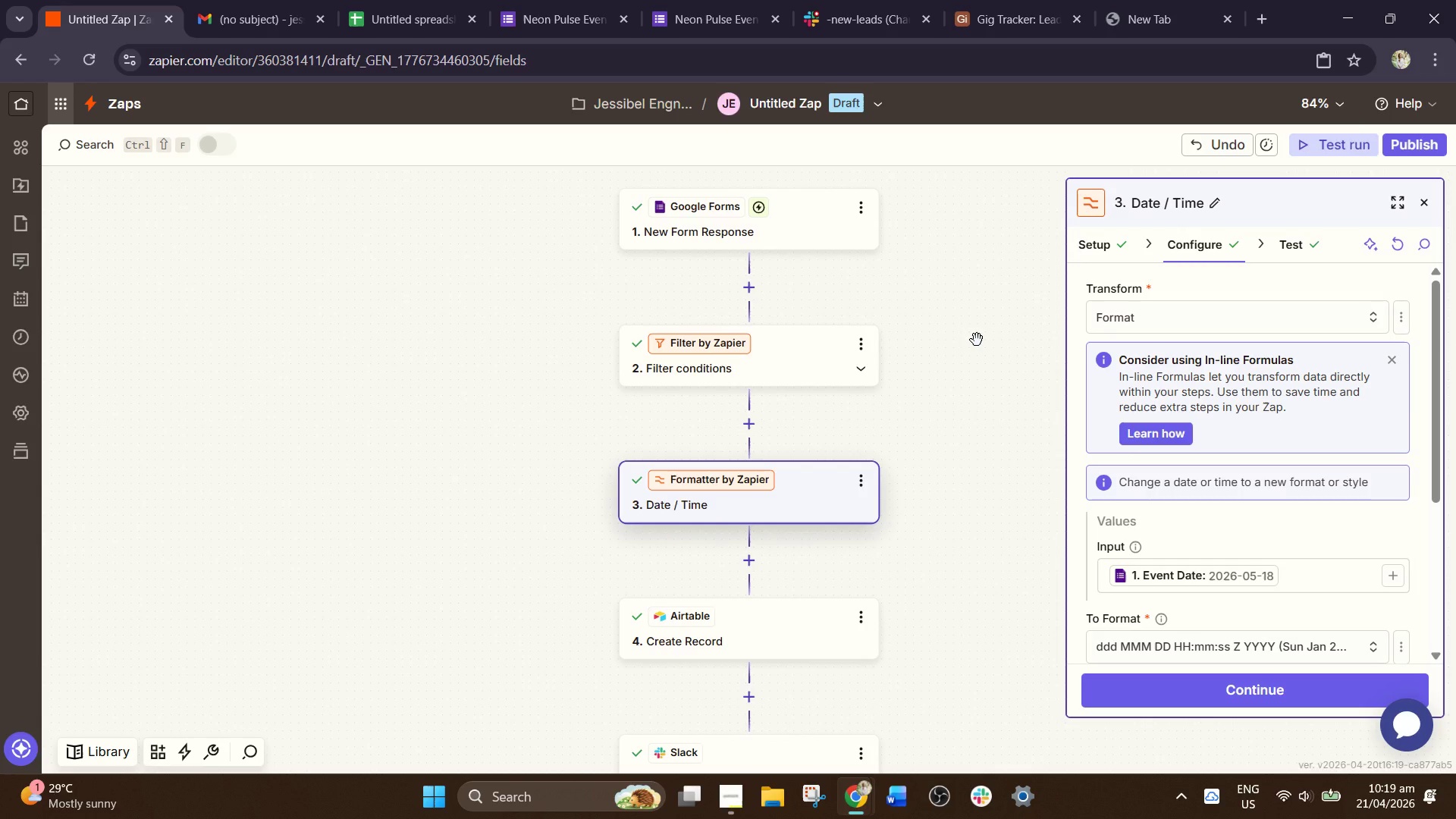 
left_click_drag(start_coordinate=[722, 807], to_coordinate=[728, 810])
 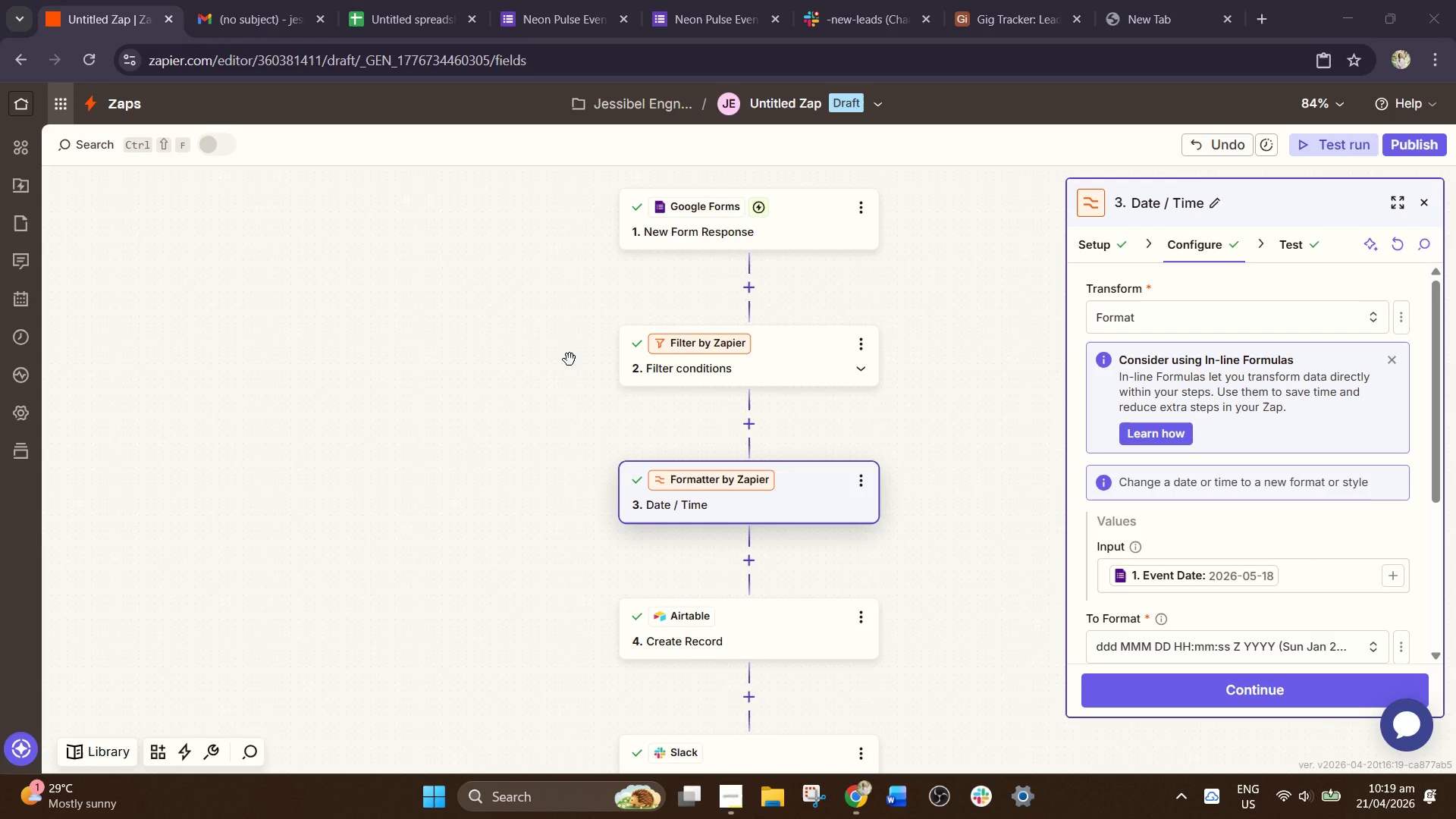 
wait(13.59)
 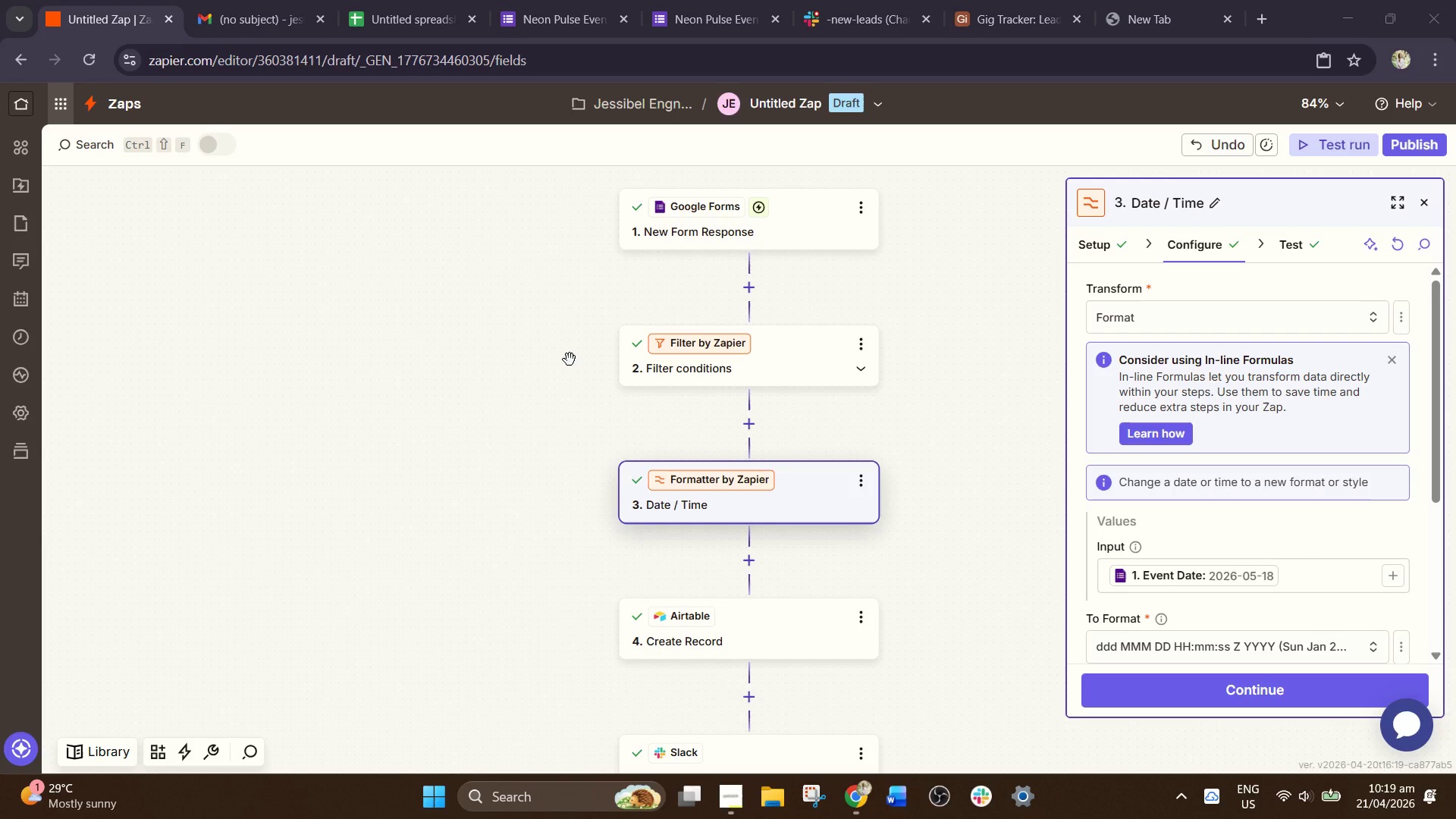 
double_click([360, 0])
 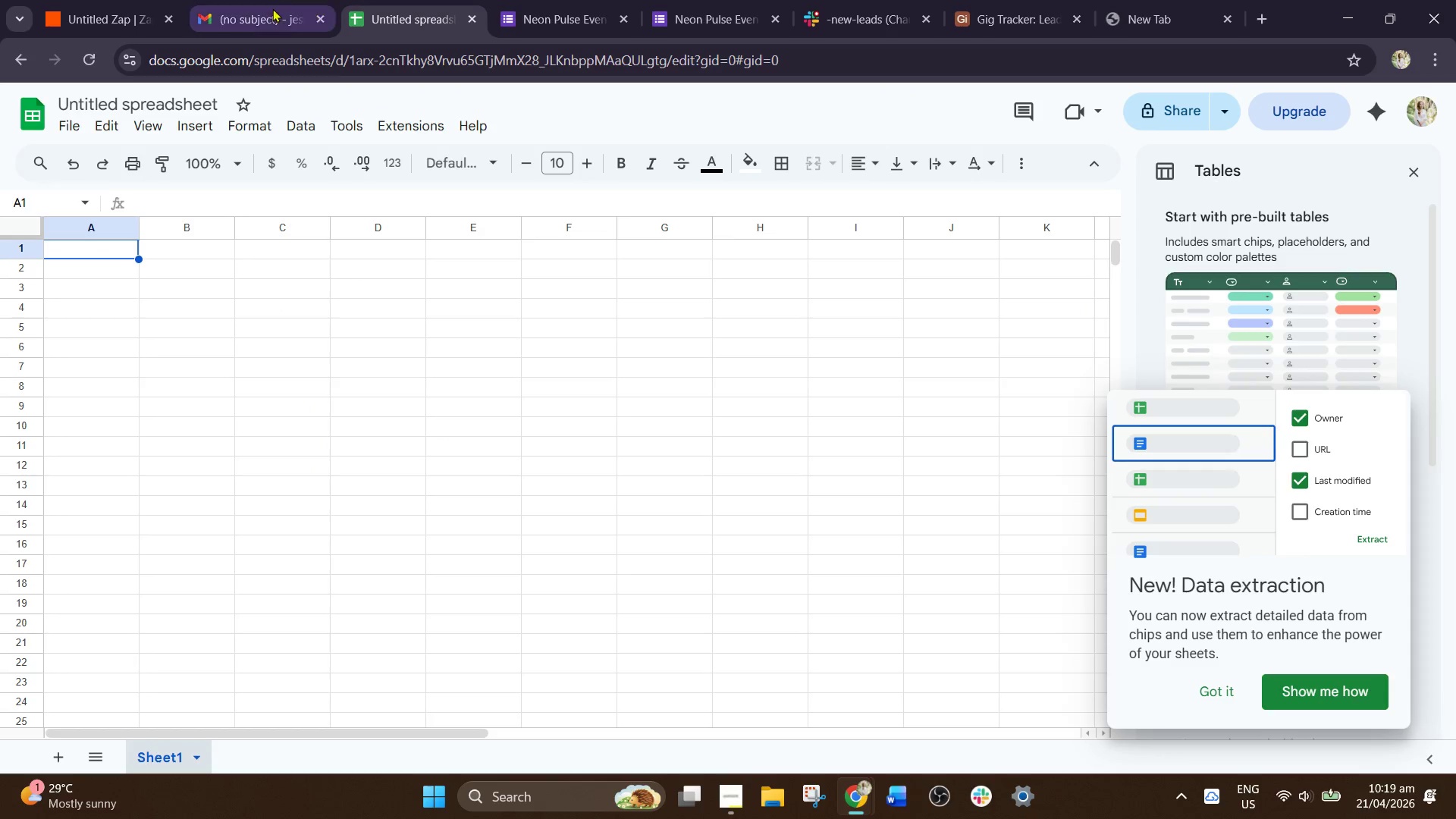 
triple_click([263, 7])
 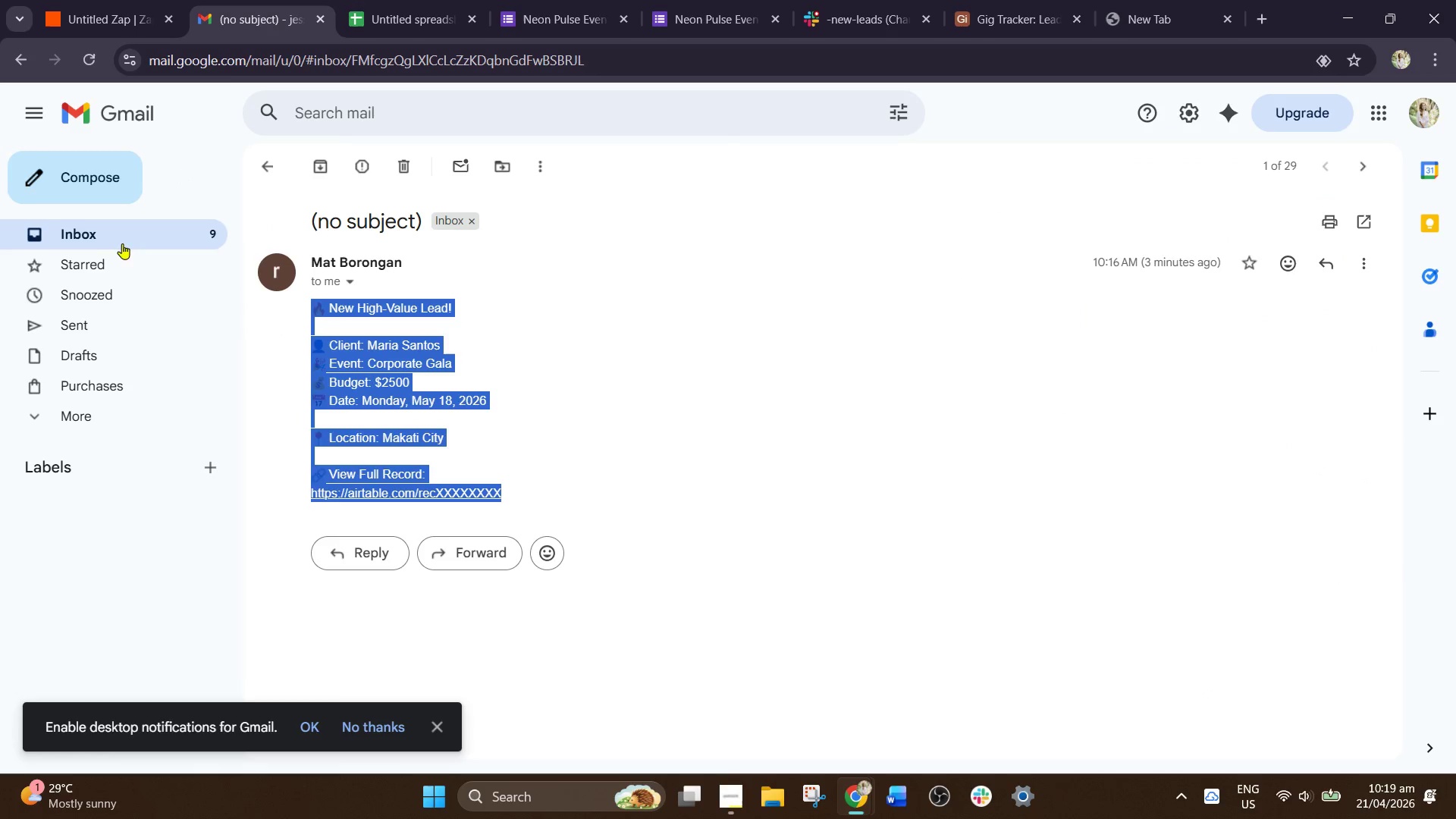 
left_click([118, 251])
 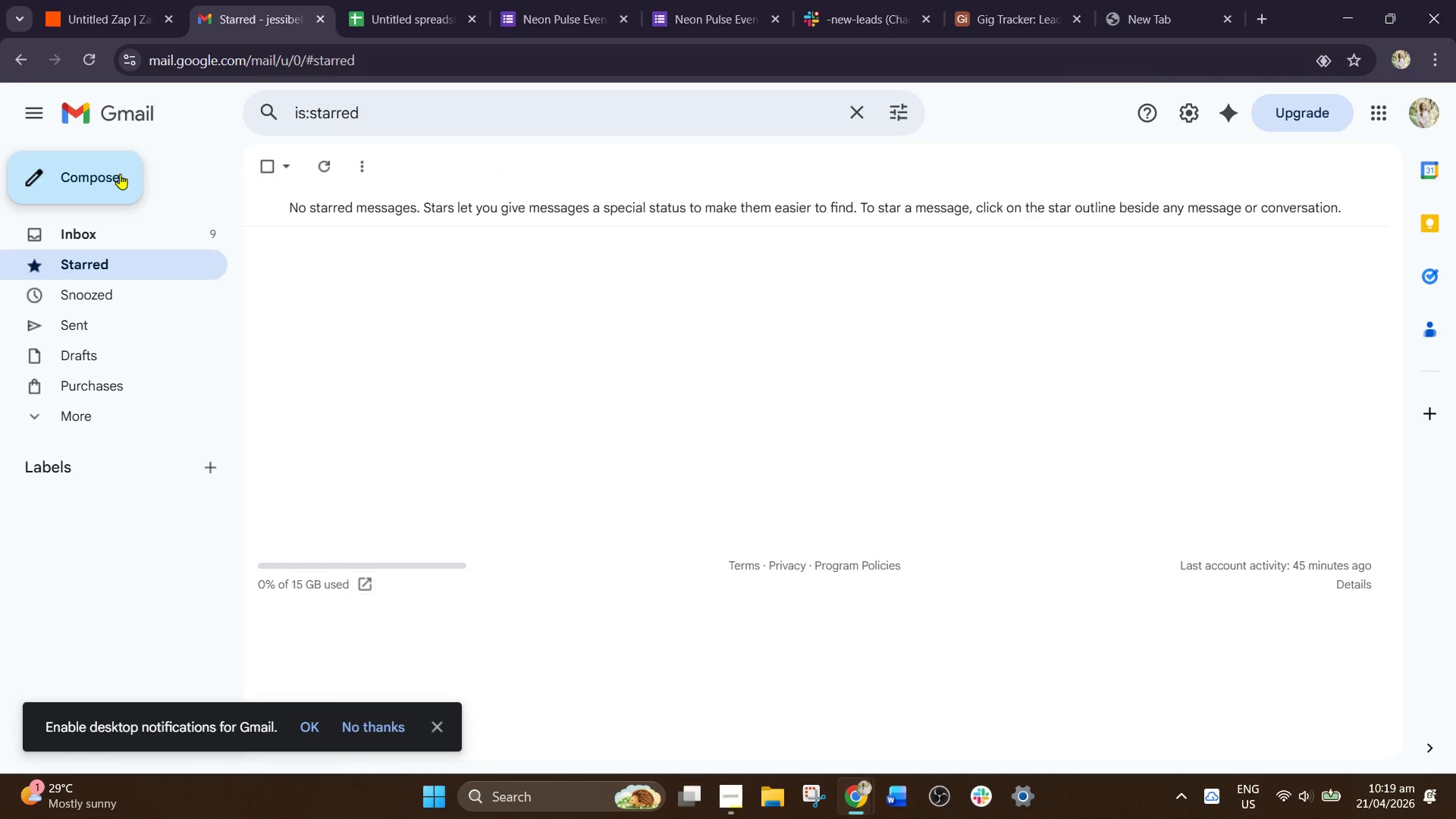 
left_click([117, 0])
 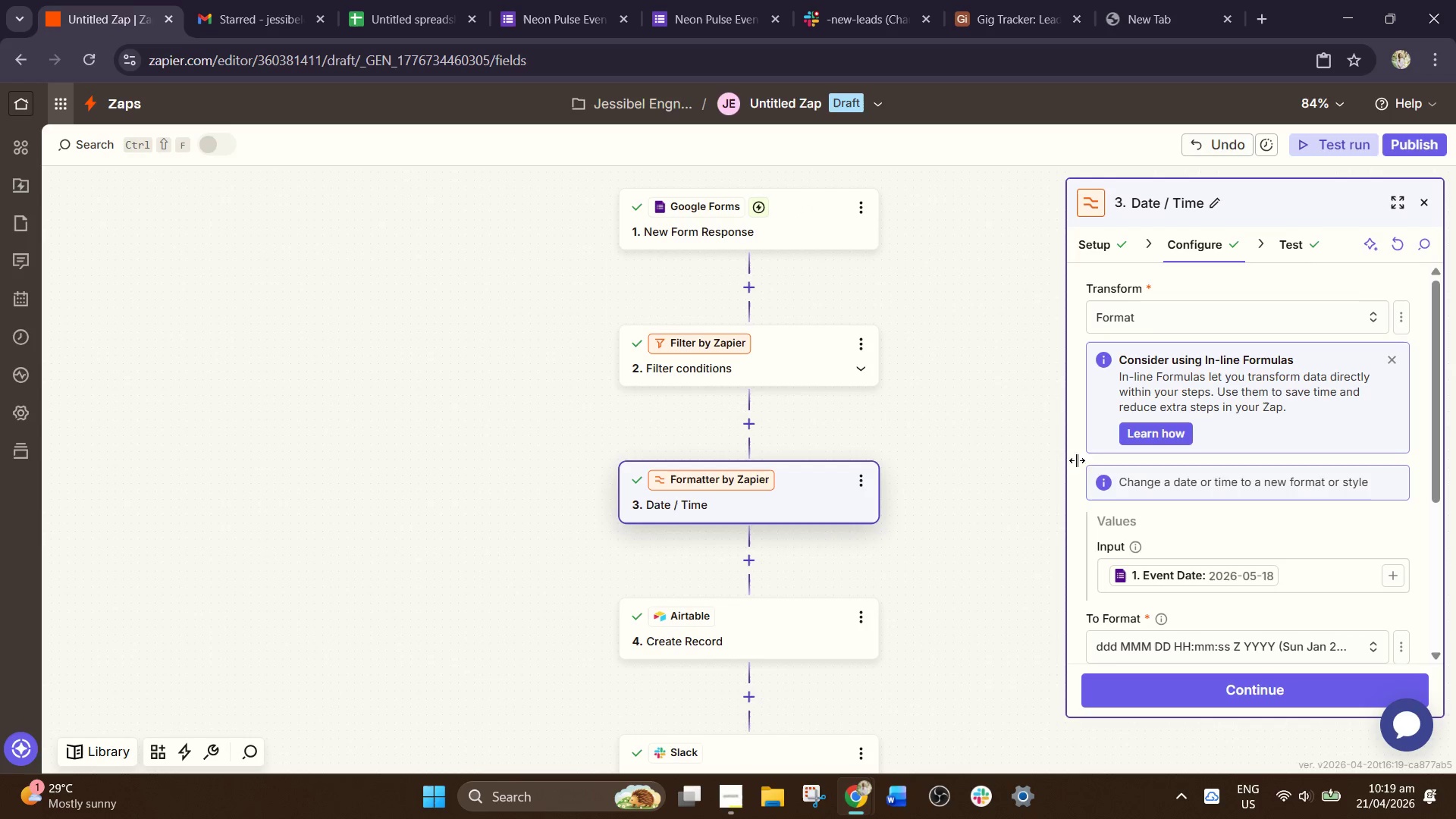 
scroll: coordinate [818, 568], scroll_direction: down, amount: 7.0
 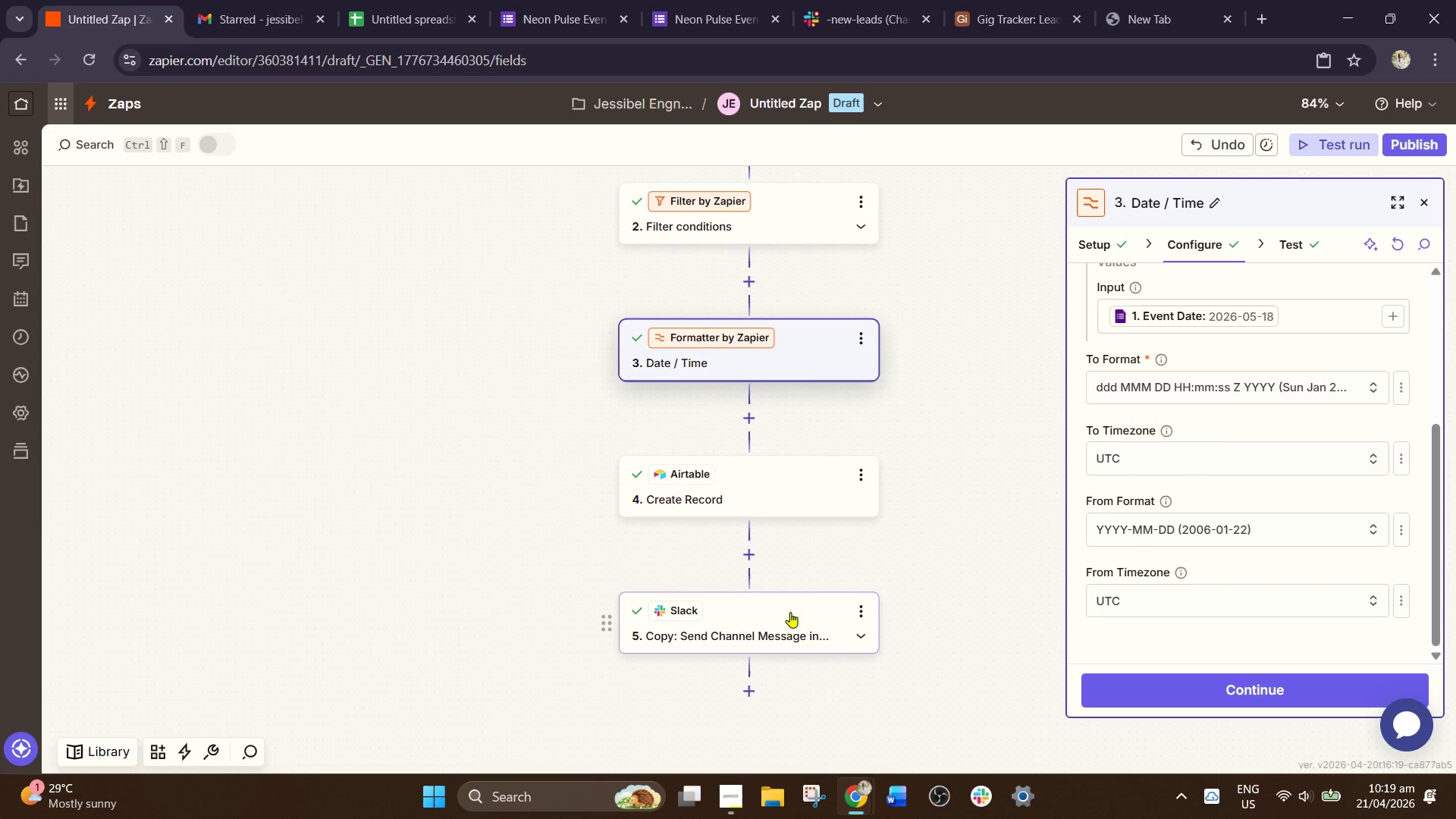 
left_click([789, 618])
 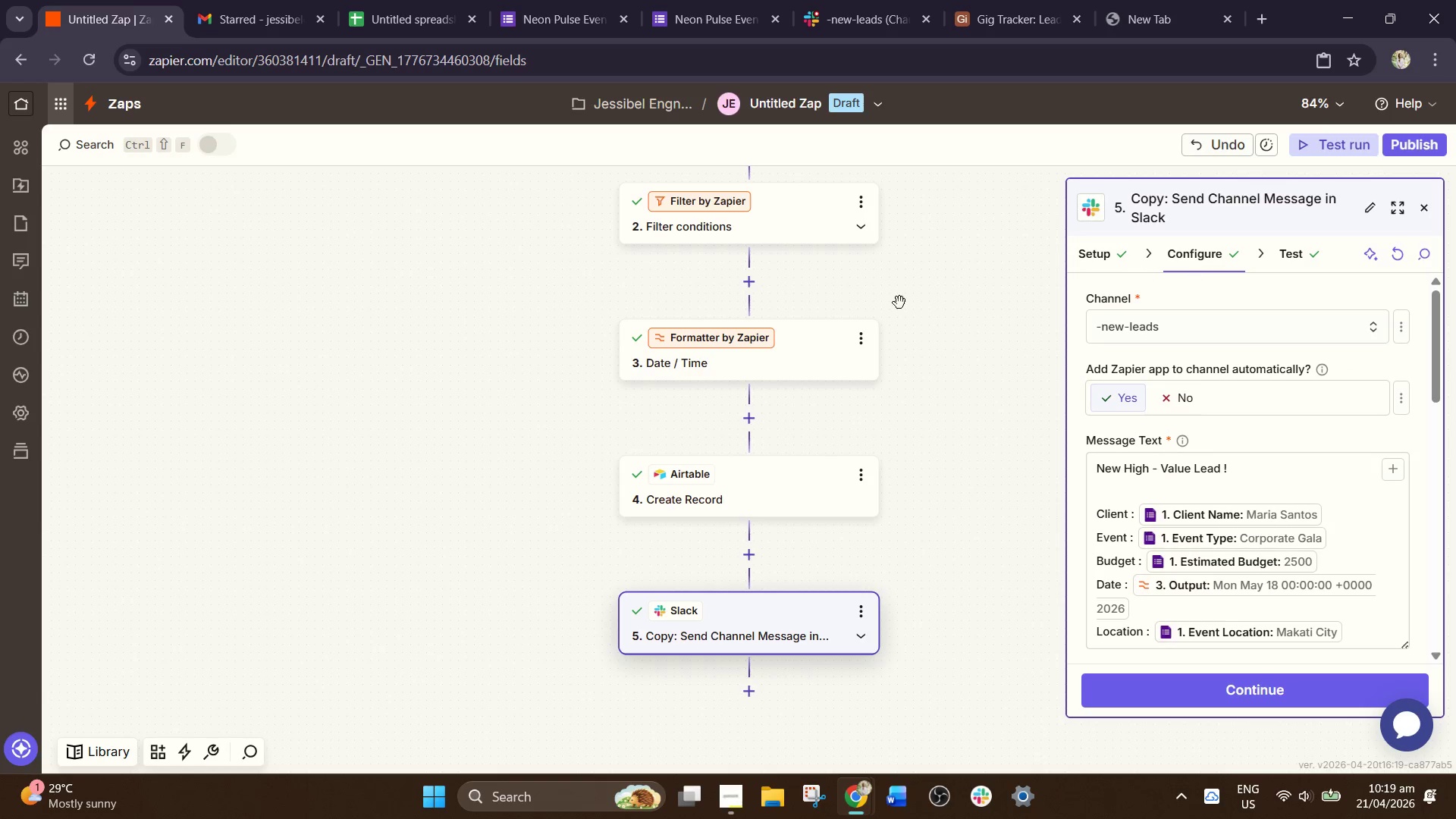 
scroll: coordinate [777, 412], scroll_direction: up, amount: 4.0
 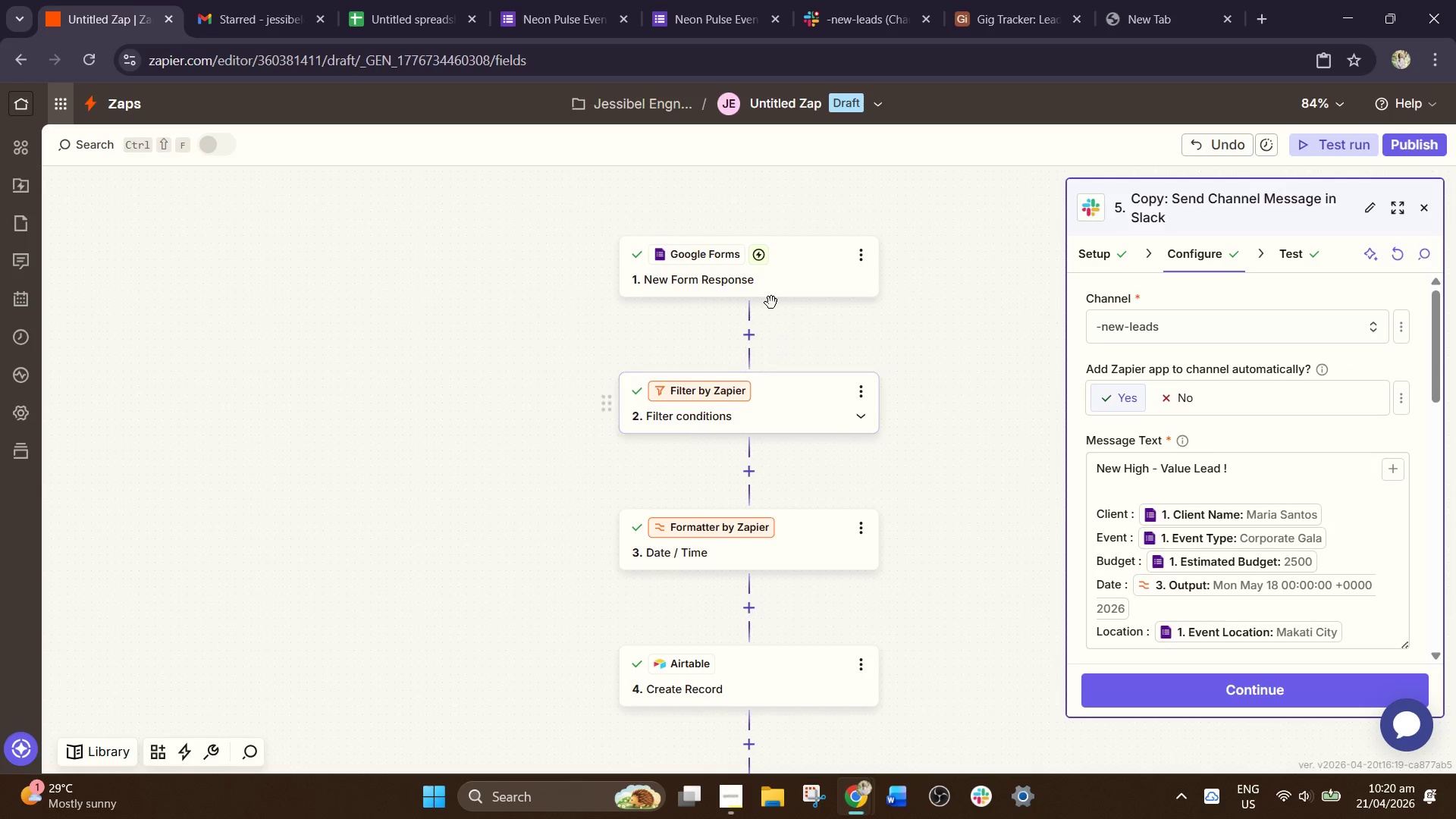 
left_click([774, 286])
 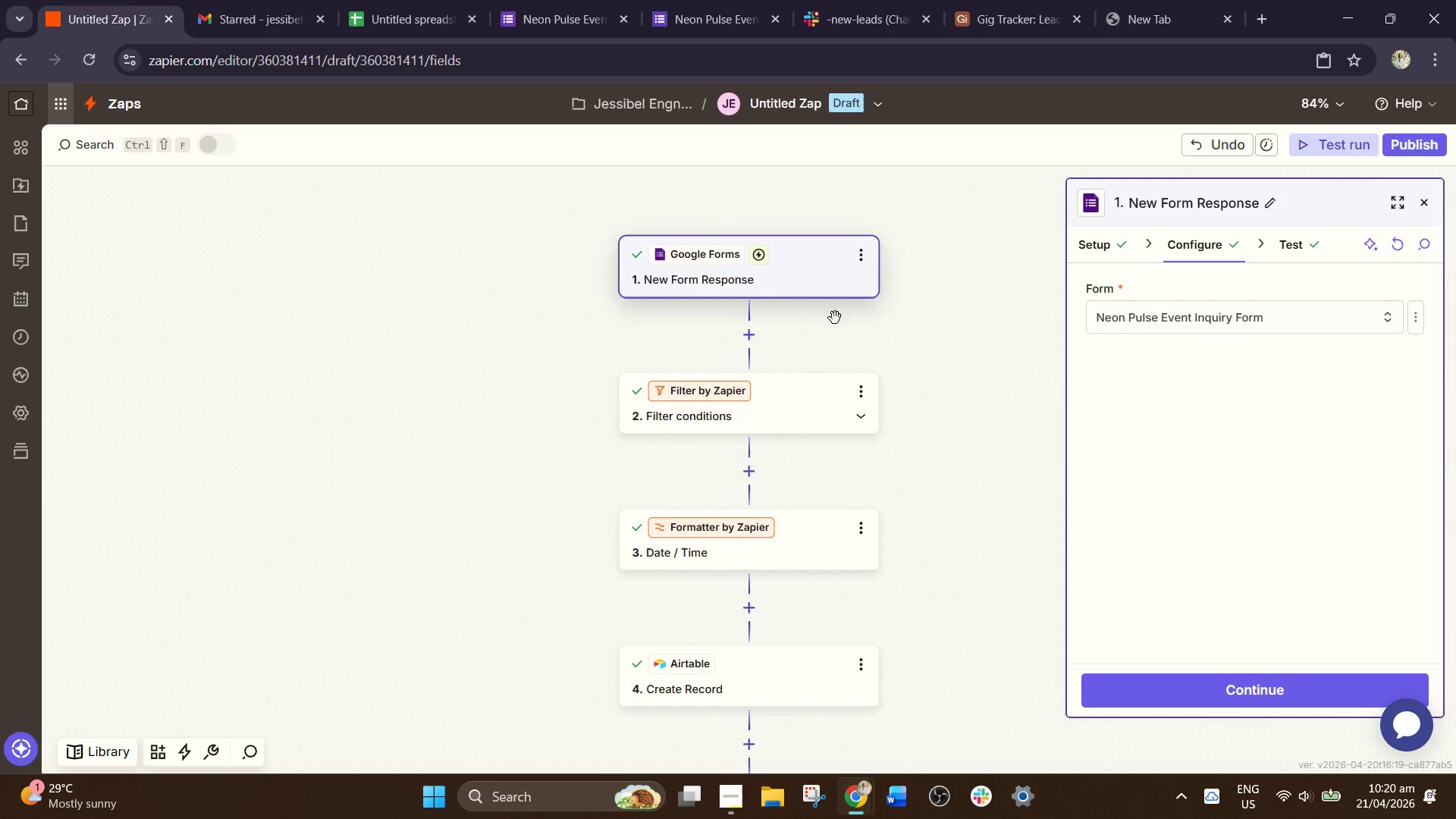 
left_click([792, 406])
 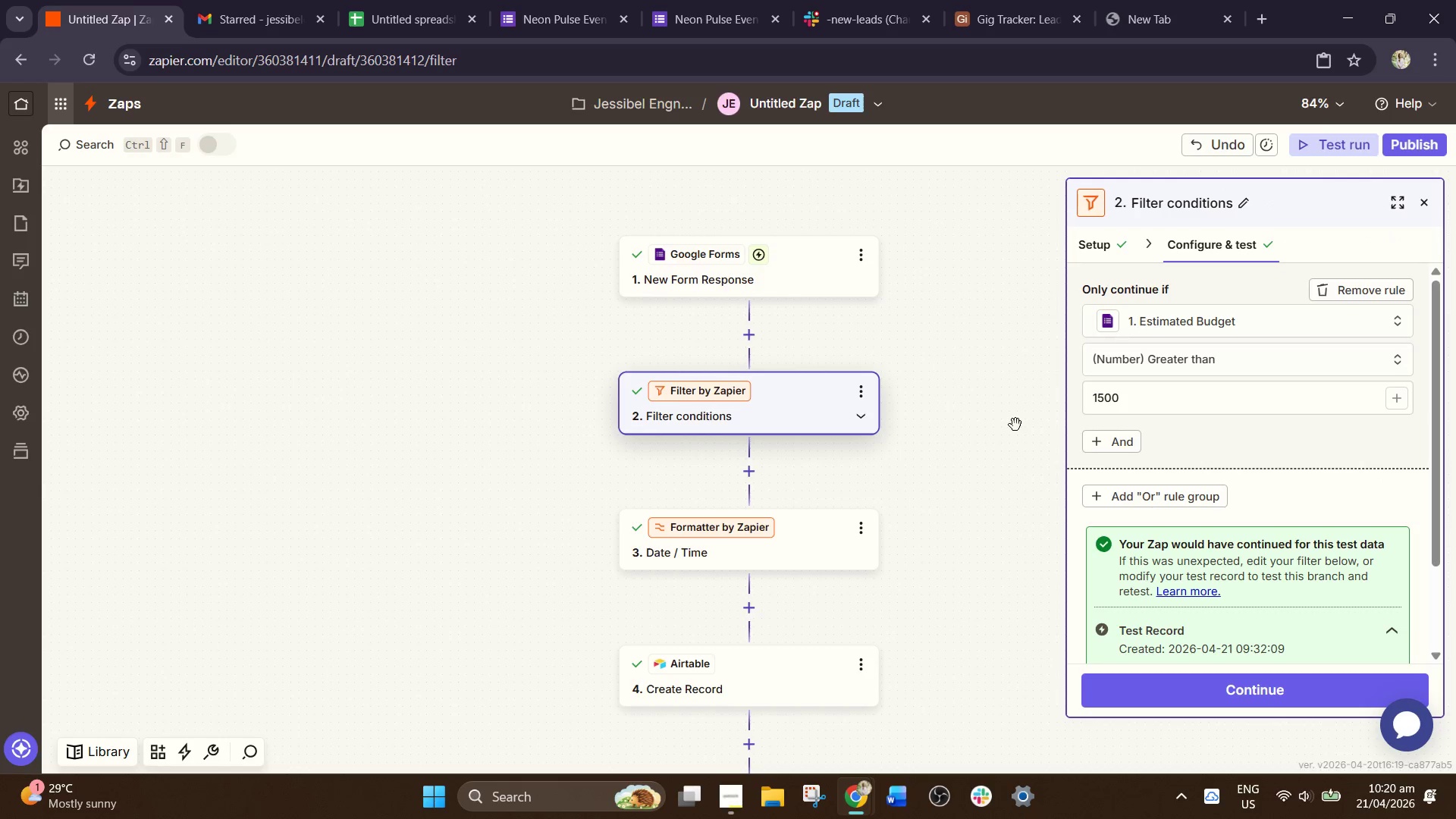 
scroll: coordinate [1123, 463], scroll_direction: down, amount: 2.0
 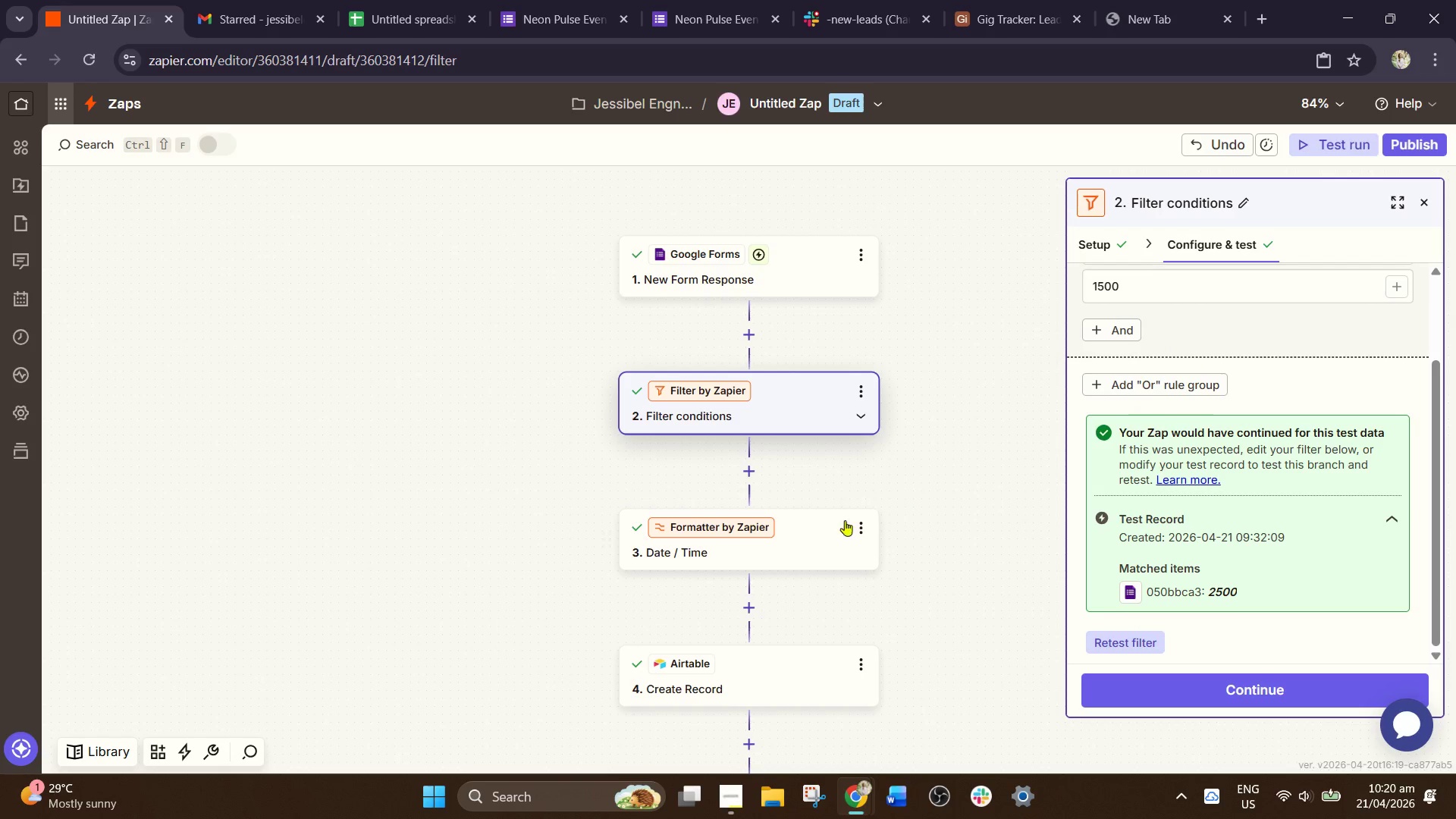 
left_click([825, 533])
 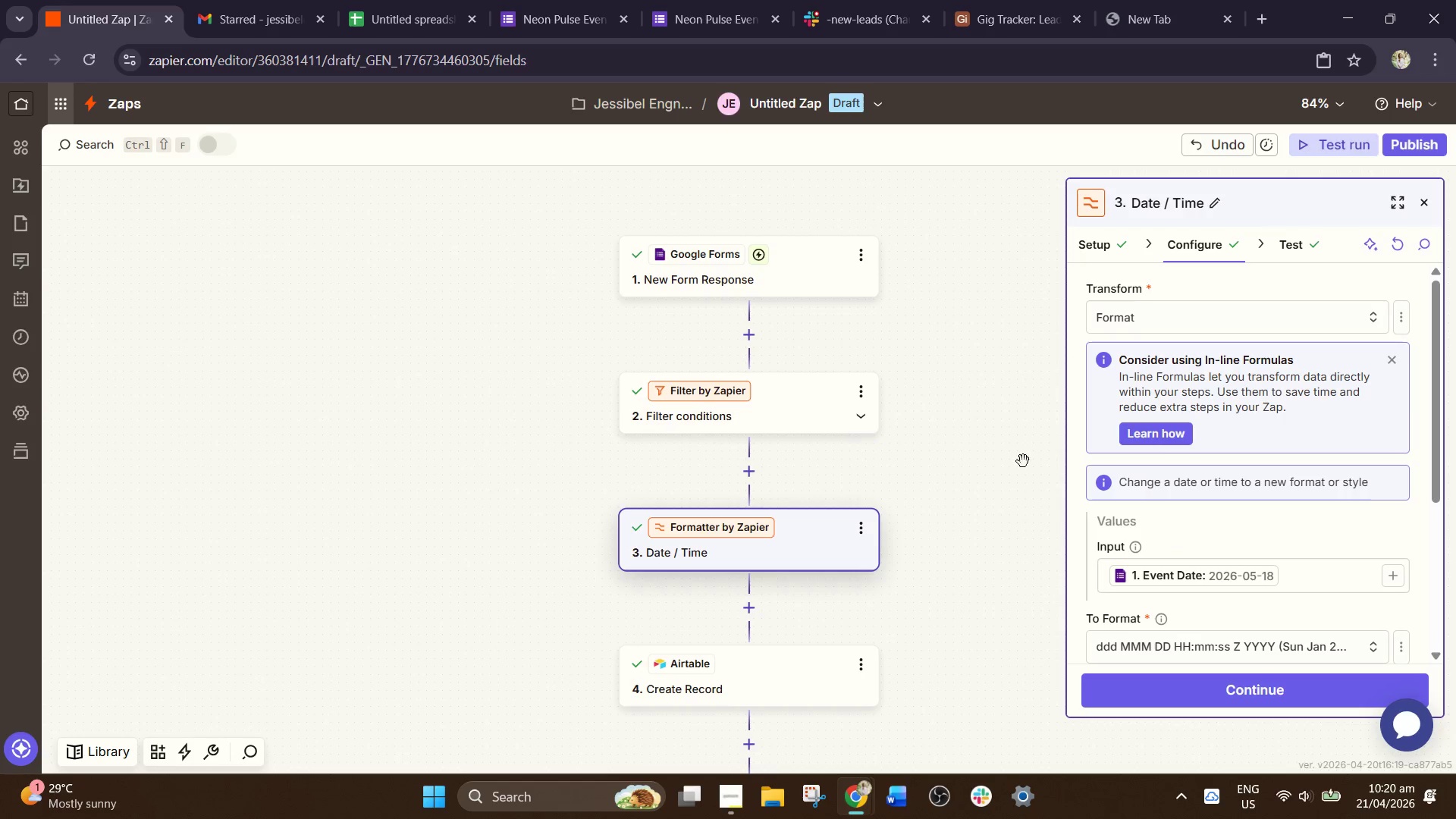 
scroll: coordinate [1160, 507], scroll_direction: down, amount: 3.0
 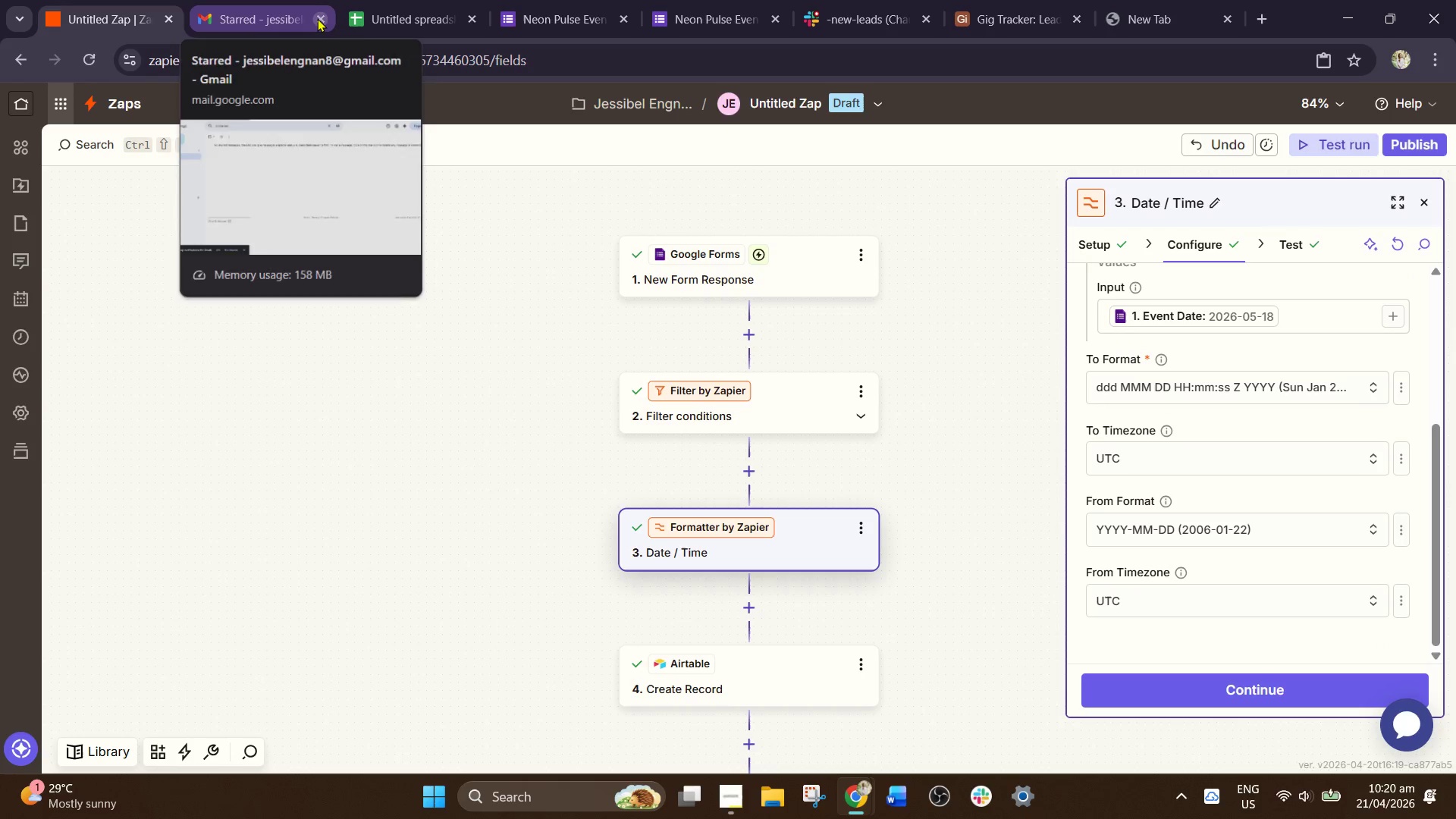 
left_click([317, 18])
 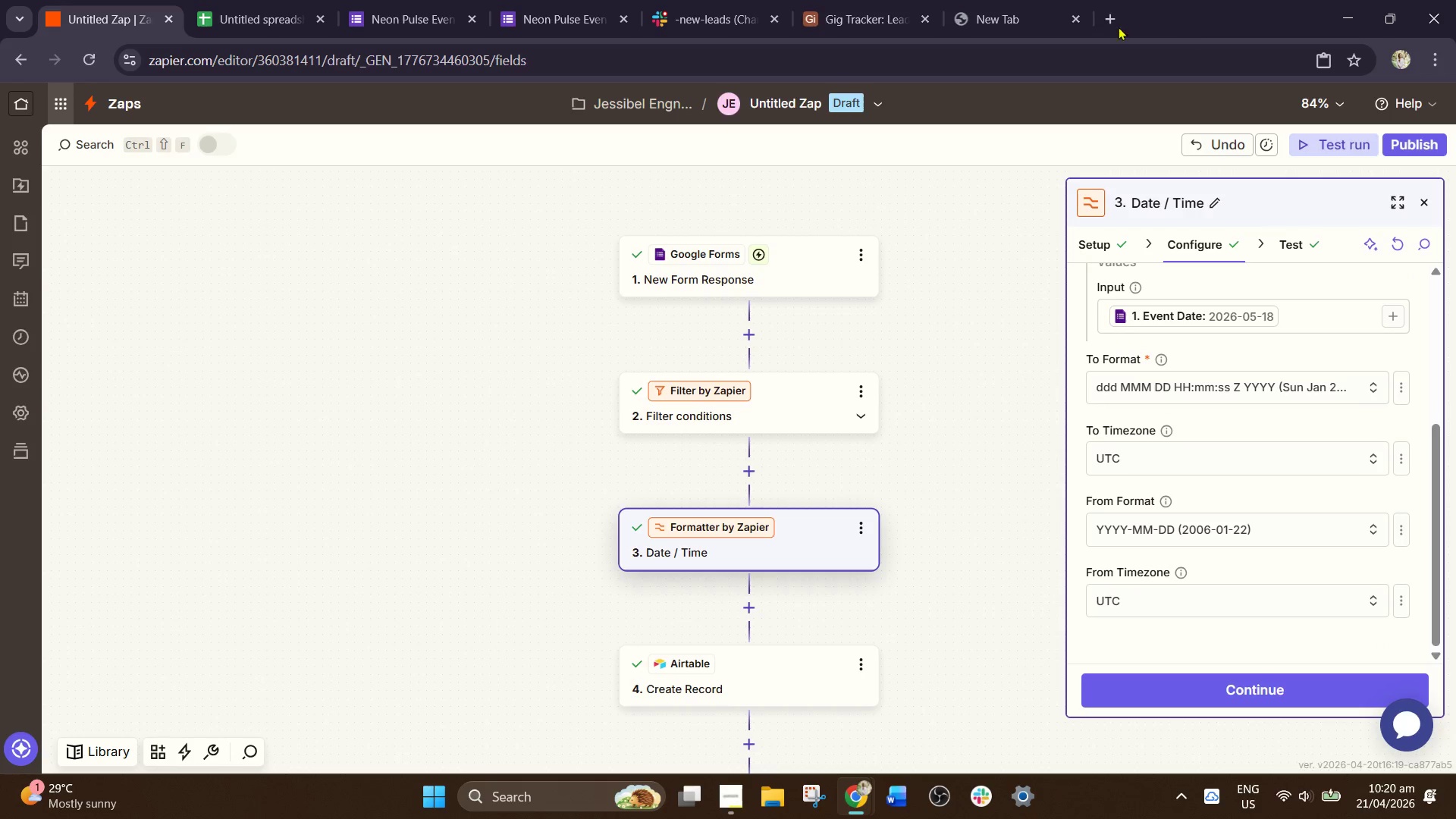 
left_click([1024, 4])
 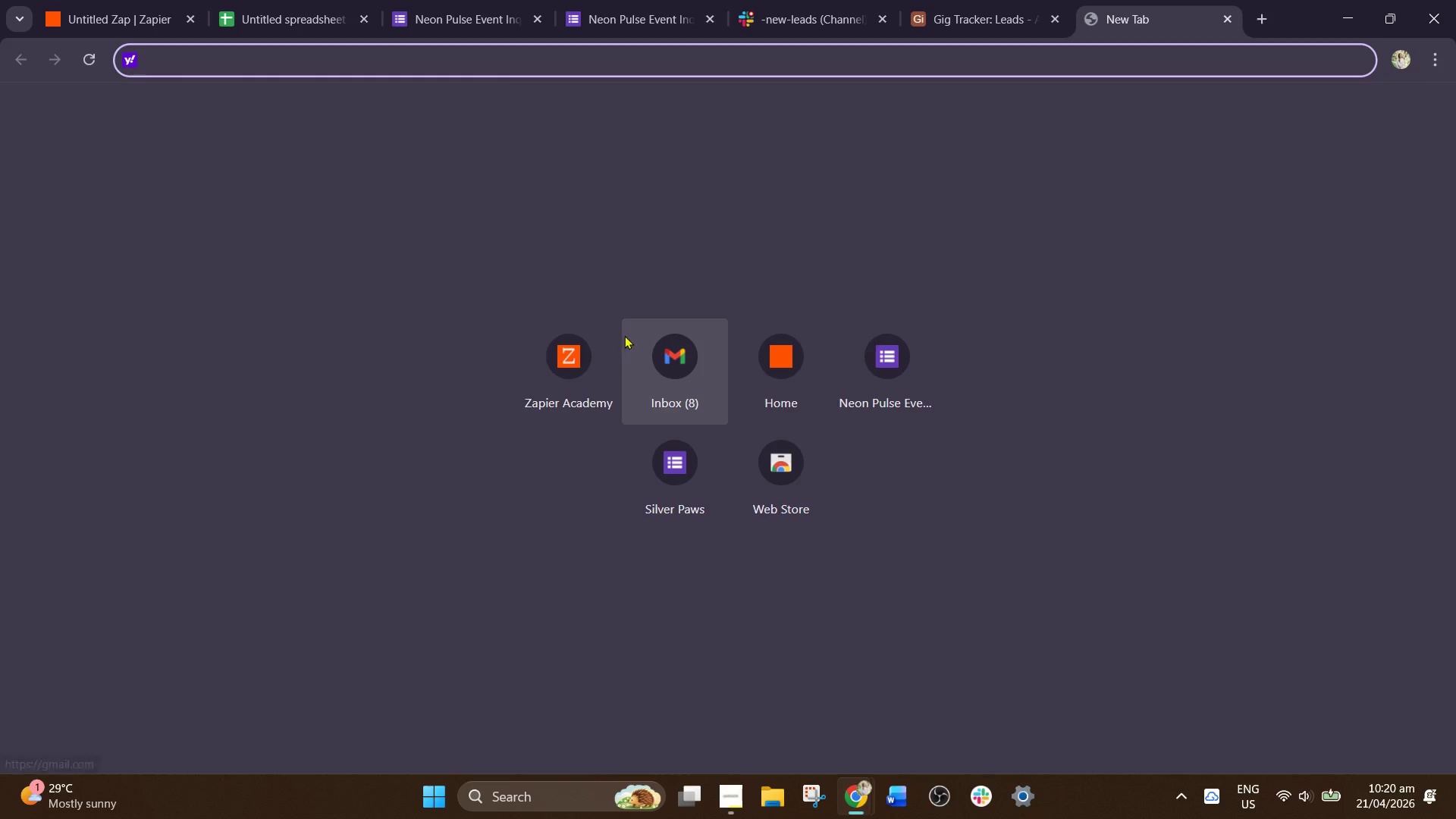 
left_click([679, 353])
 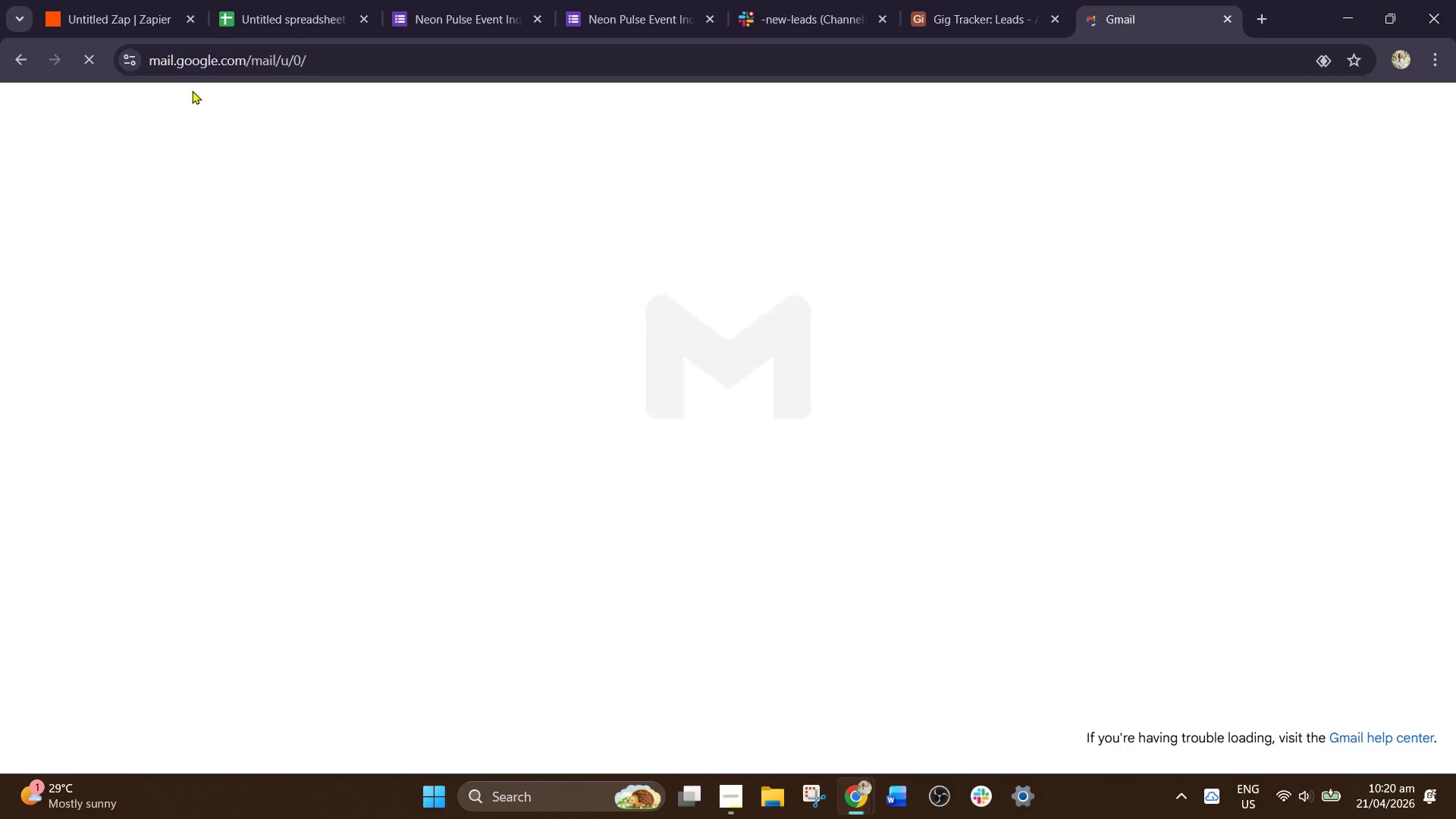 
left_click([152, 0])
 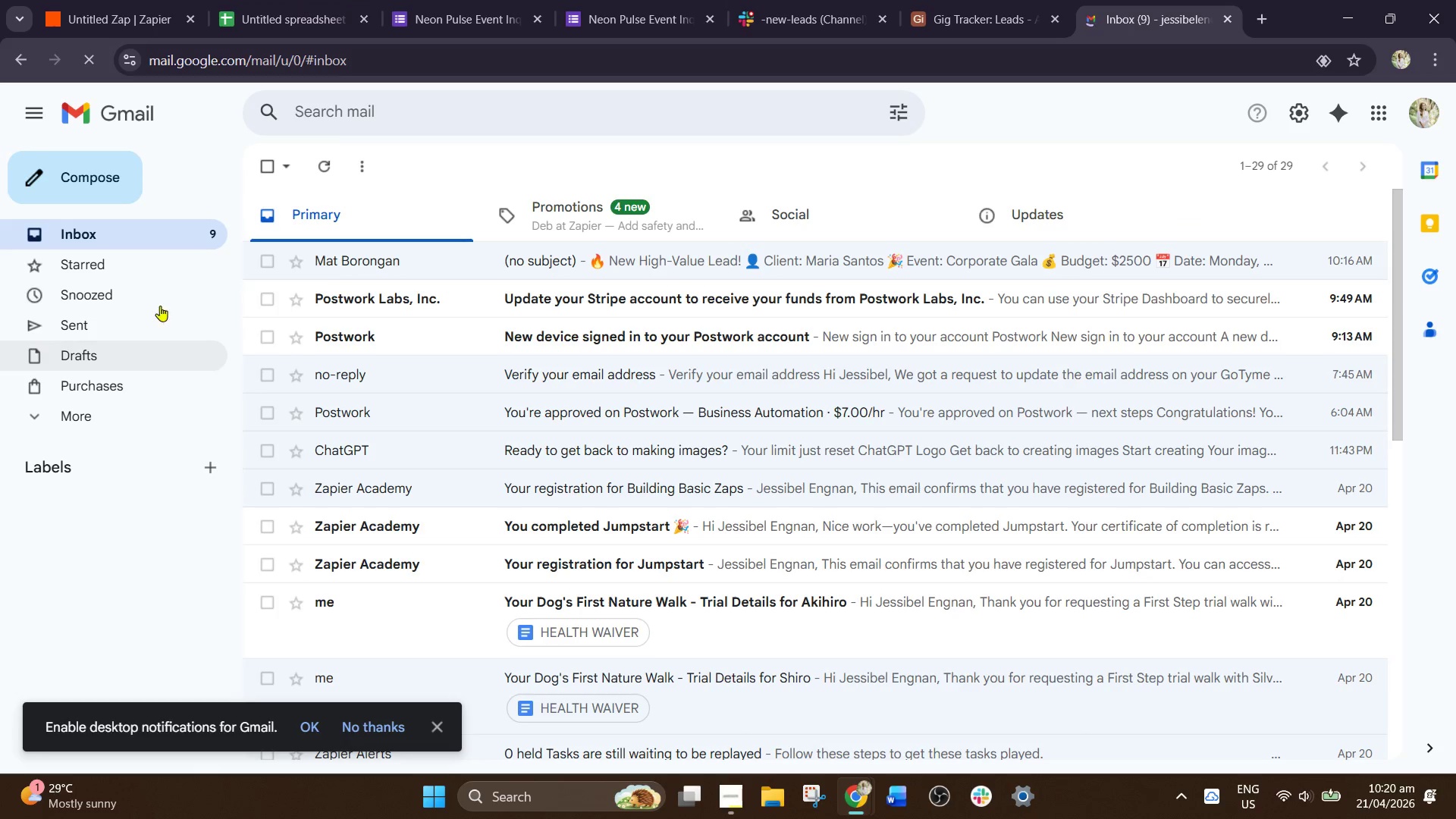 
left_click([367, 328])
 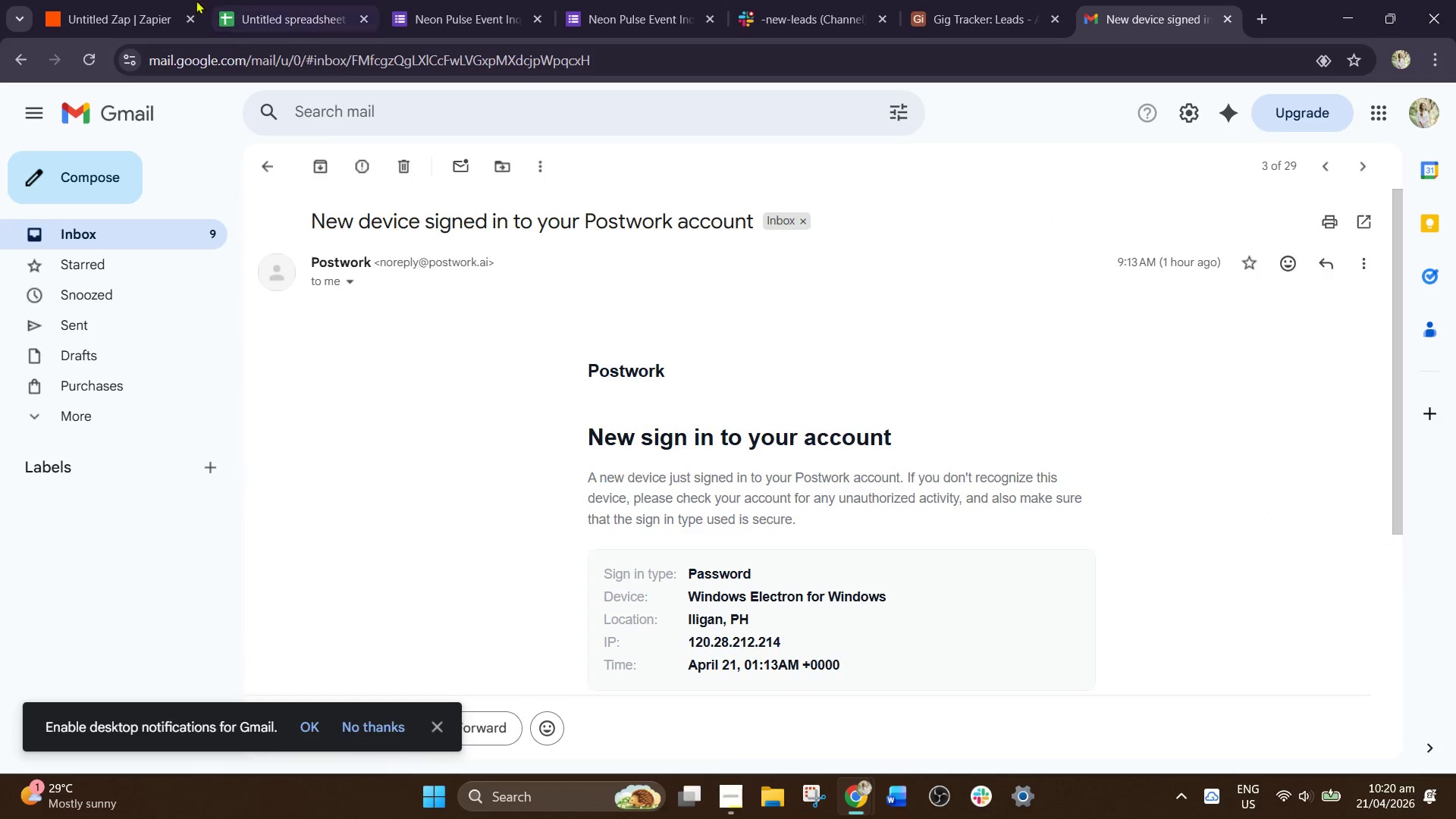 
left_click([135, 0])
 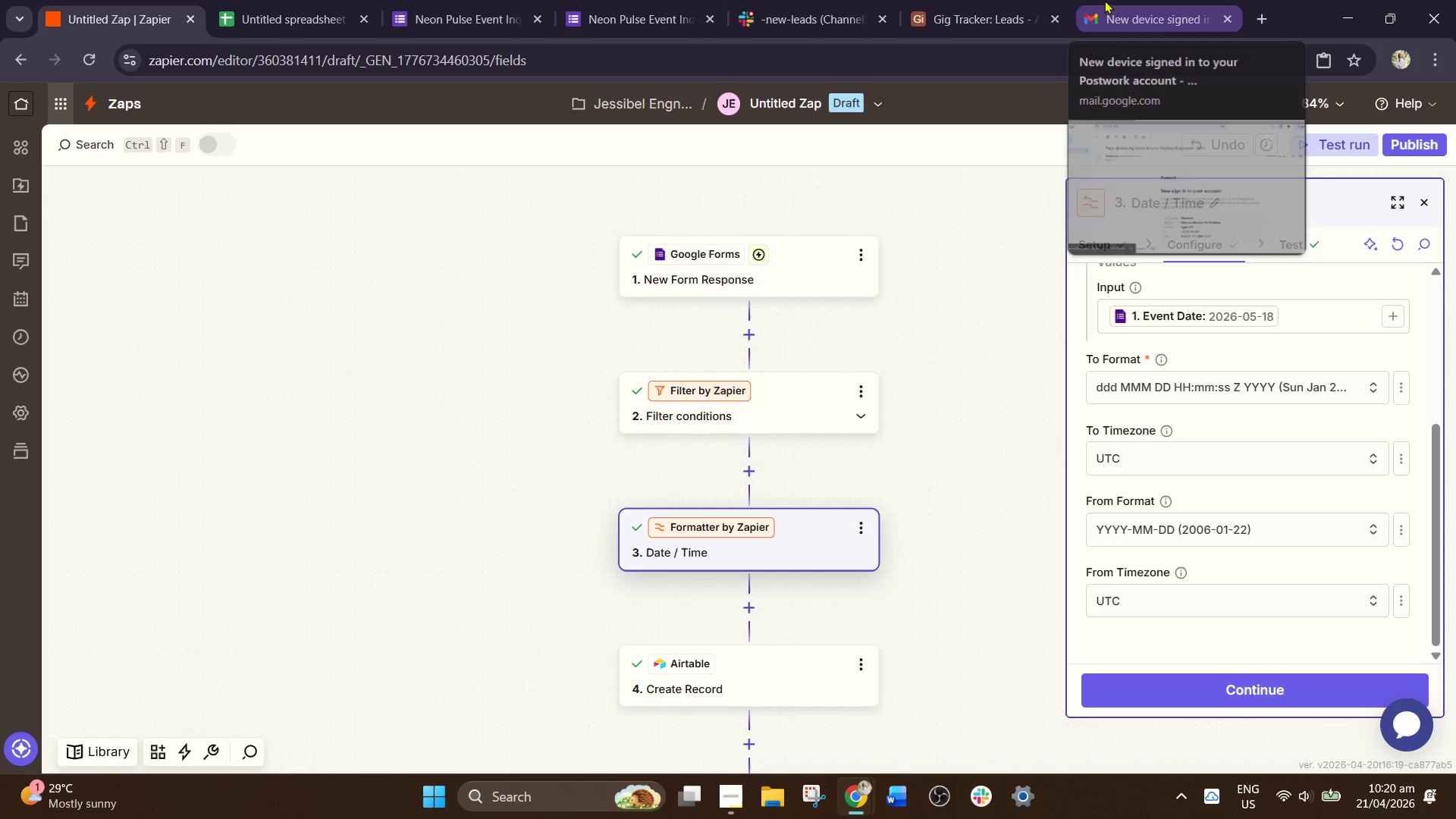 
wait(6.52)
 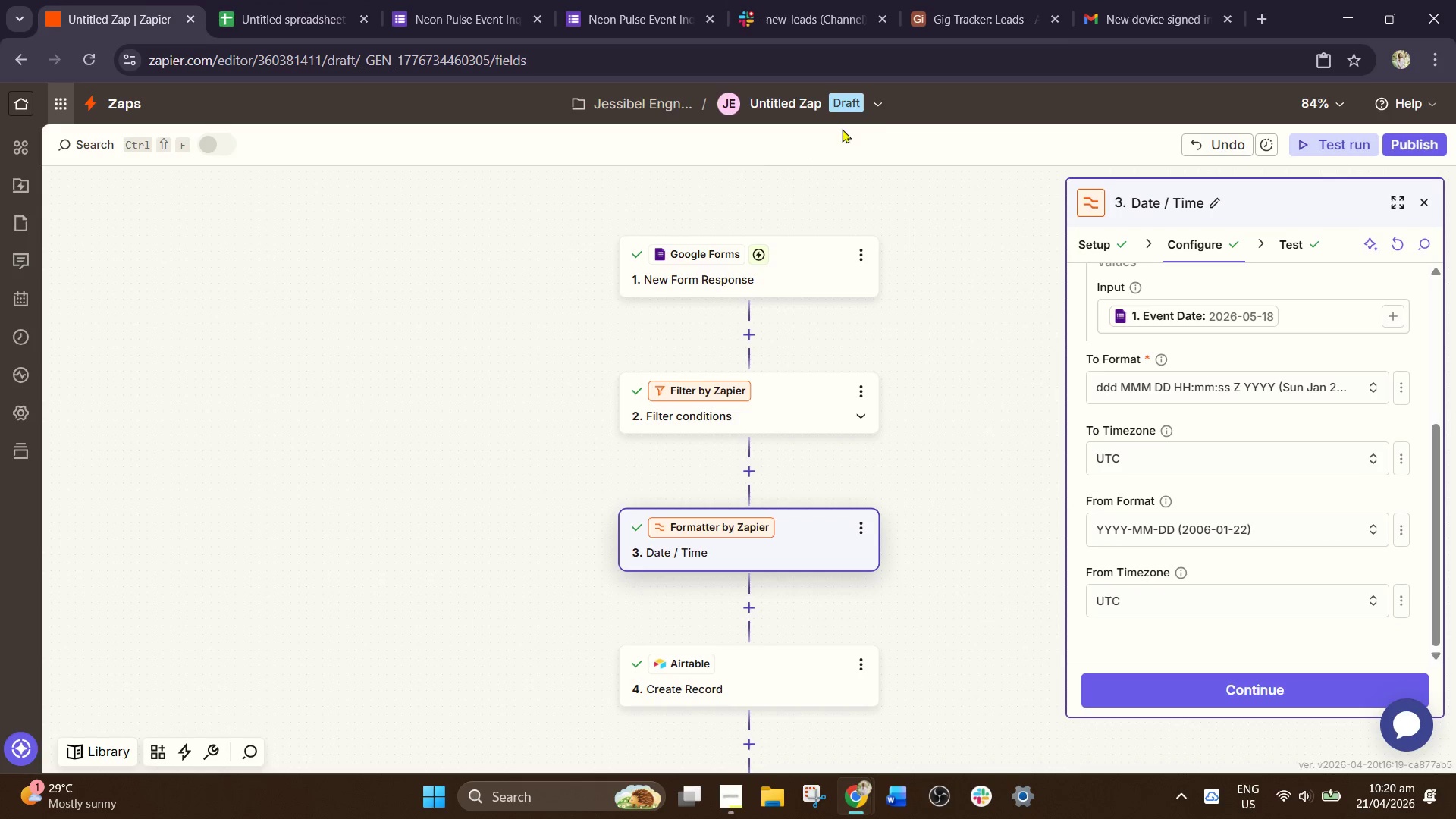 
left_click([96, 243])
 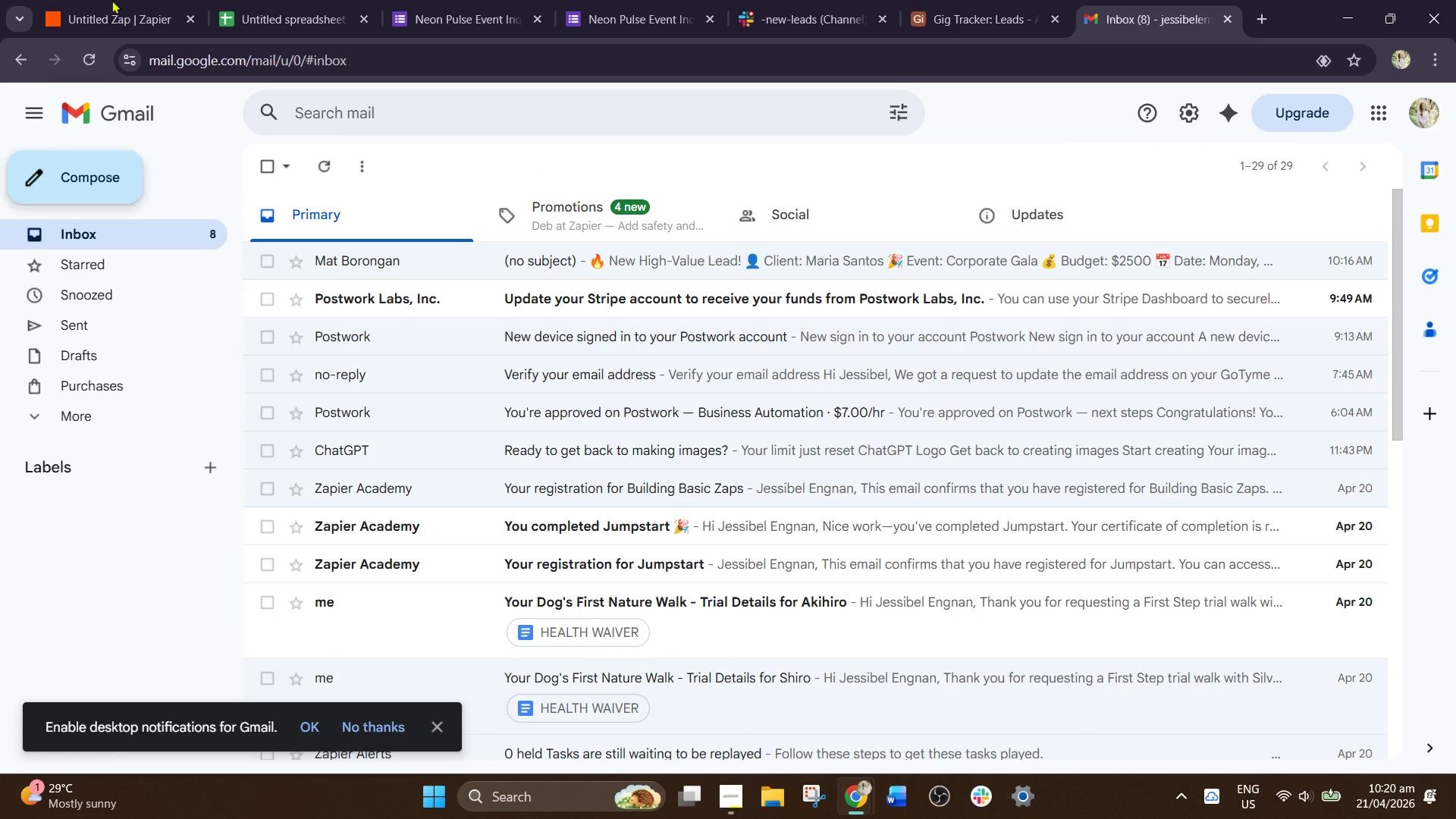 
left_click([110, 0])
 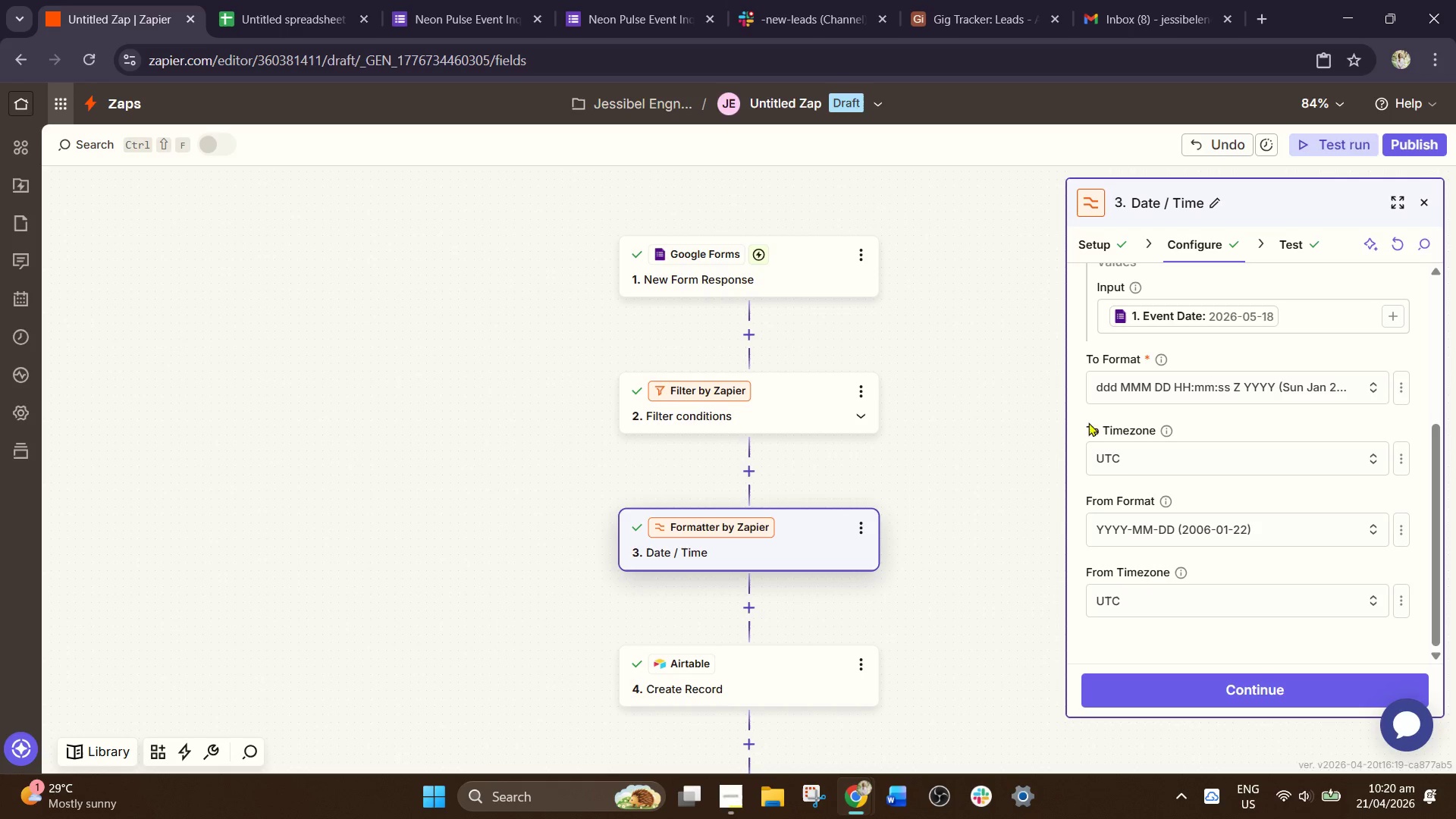 
scroll: coordinate [920, 527], scroll_direction: down, amount: 1.0
 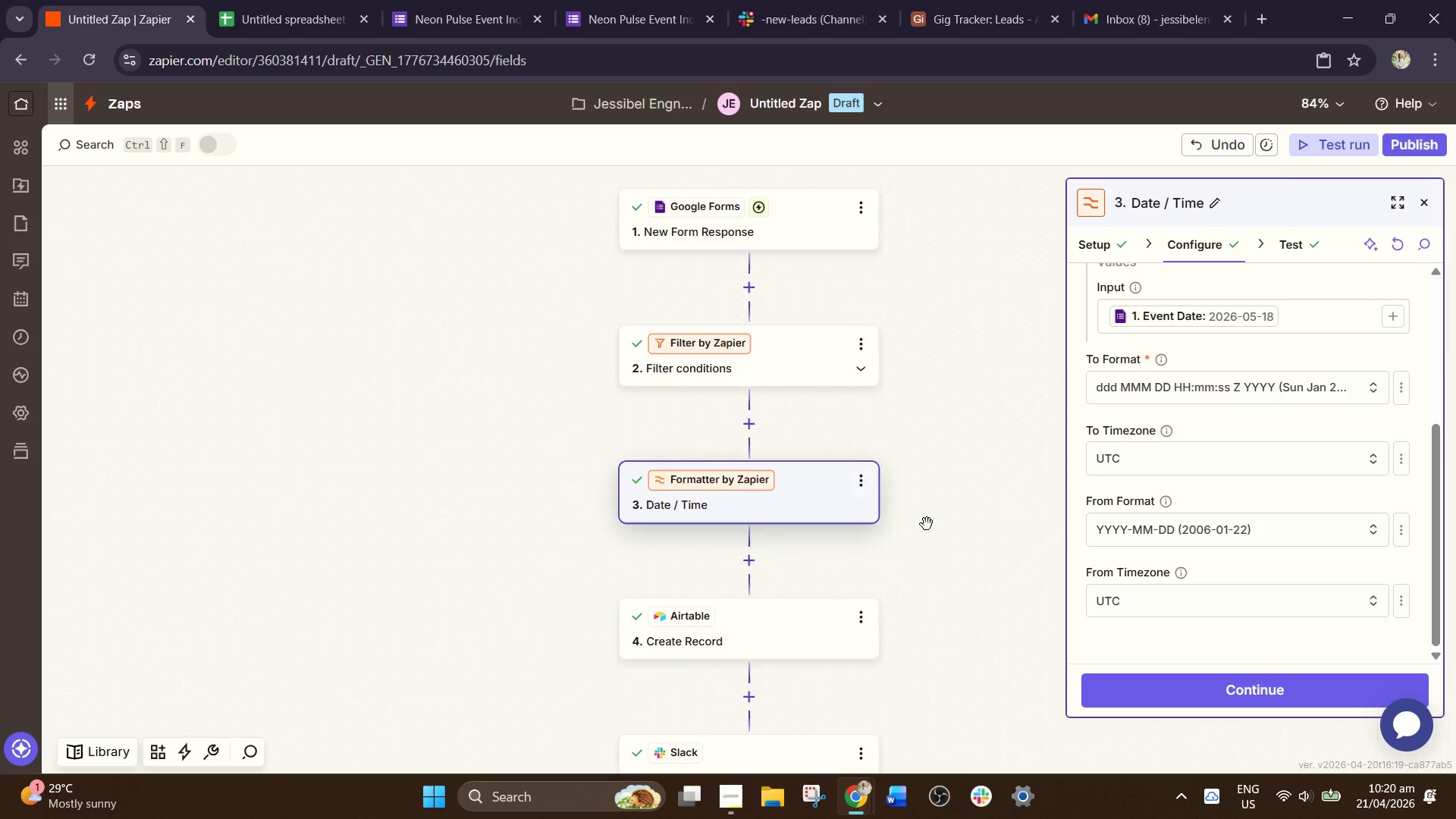 
scroll: coordinate [927, 524], scroll_direction: up, amount: 2.0
 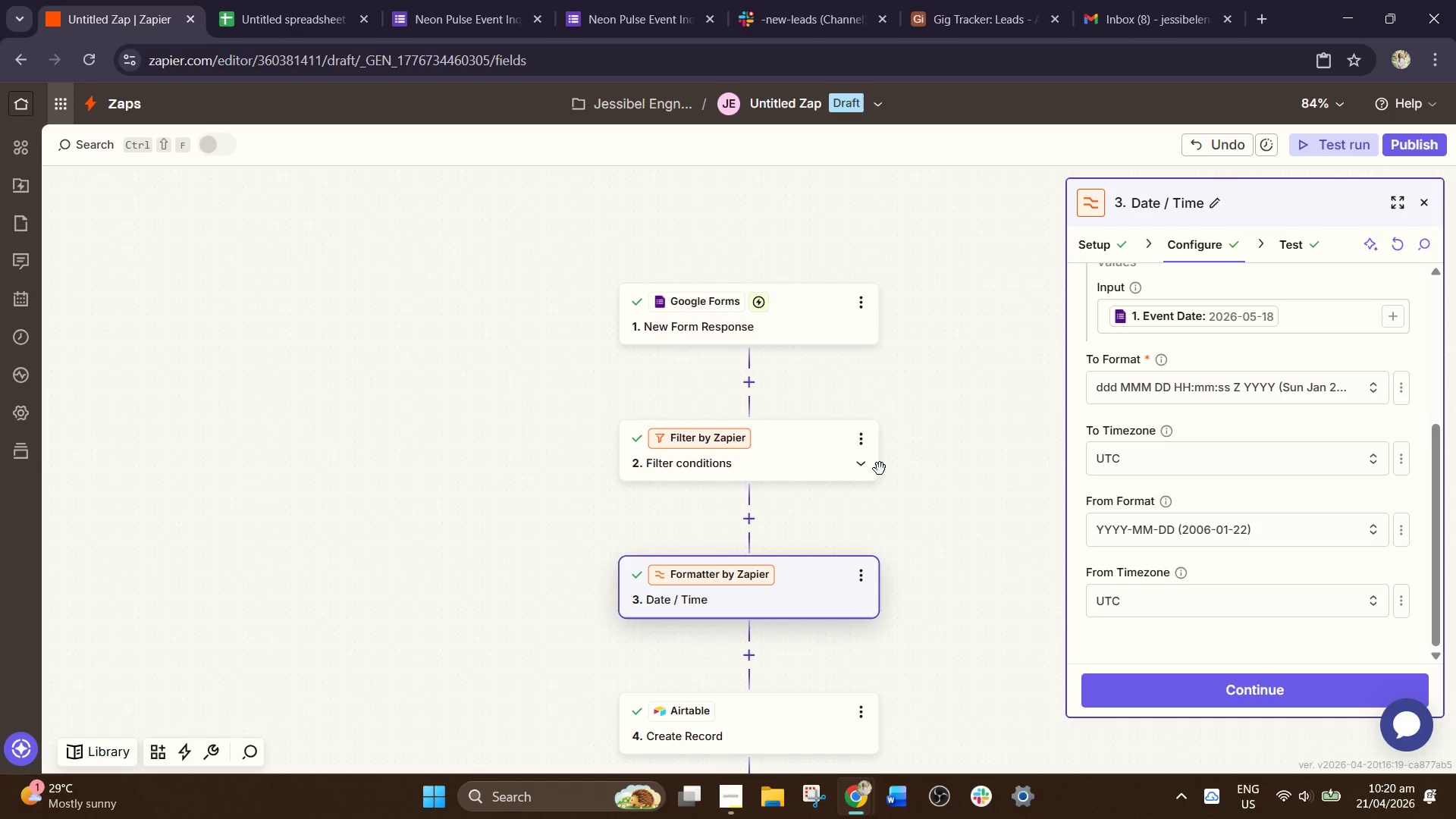 
scroll: coordinate [797, 492], scroll_direction: down, amount: 4.0
 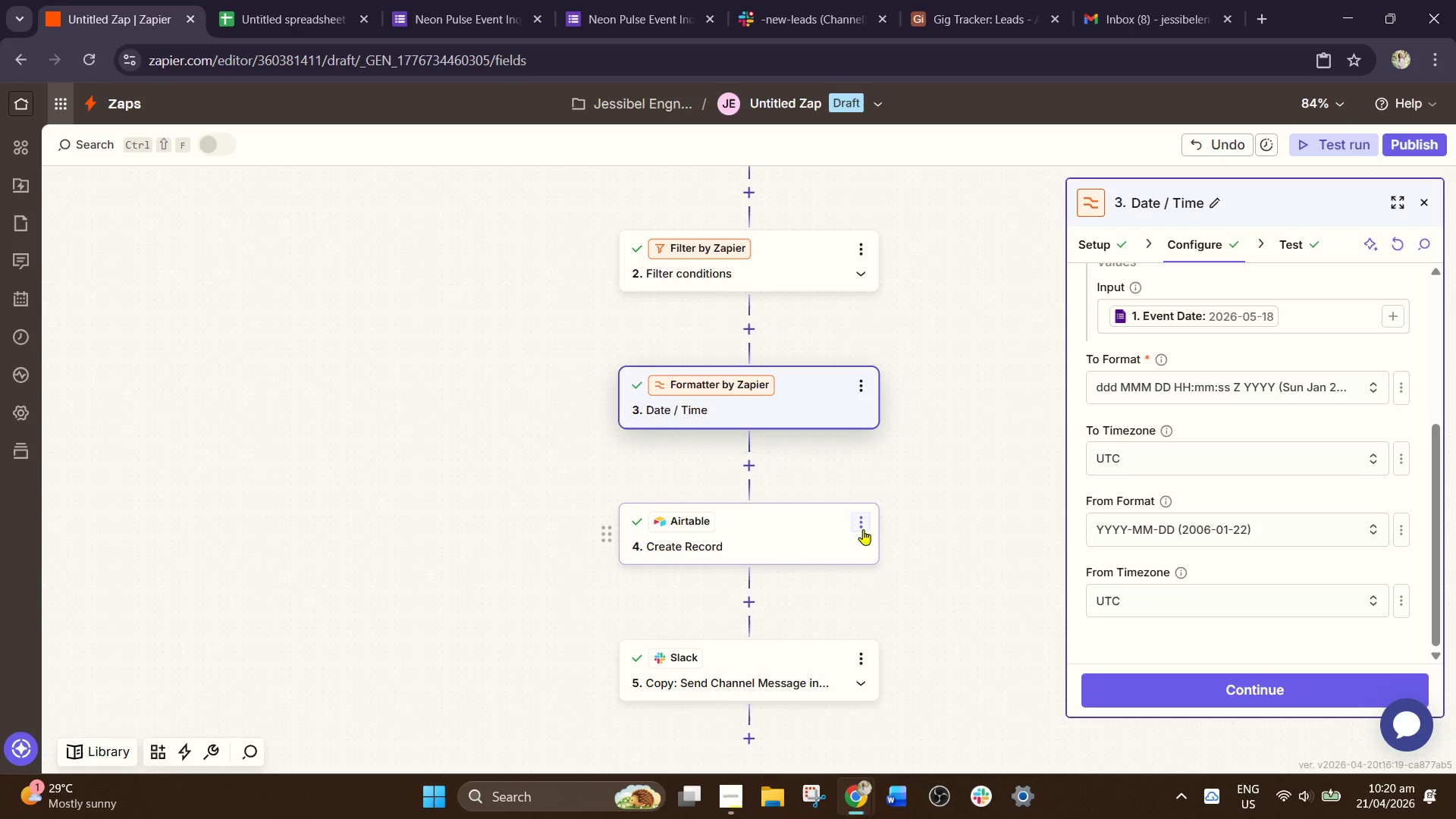 
scroll: coordinate [905, 544], scroll_direction: up, amount: 3.0
 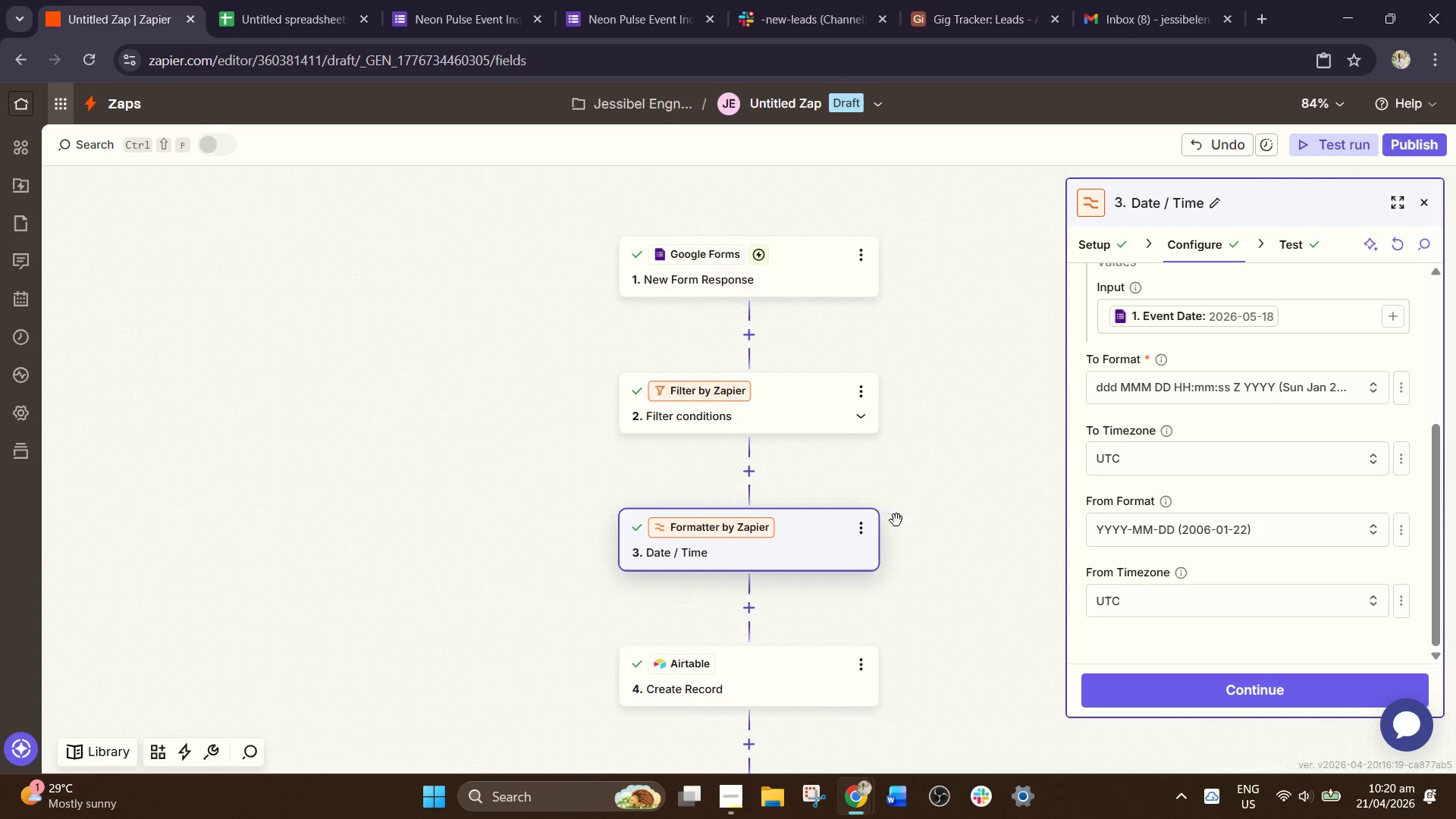 
scroll: coordinate [883, 507], scroll_direction: none, amount: 0.0
 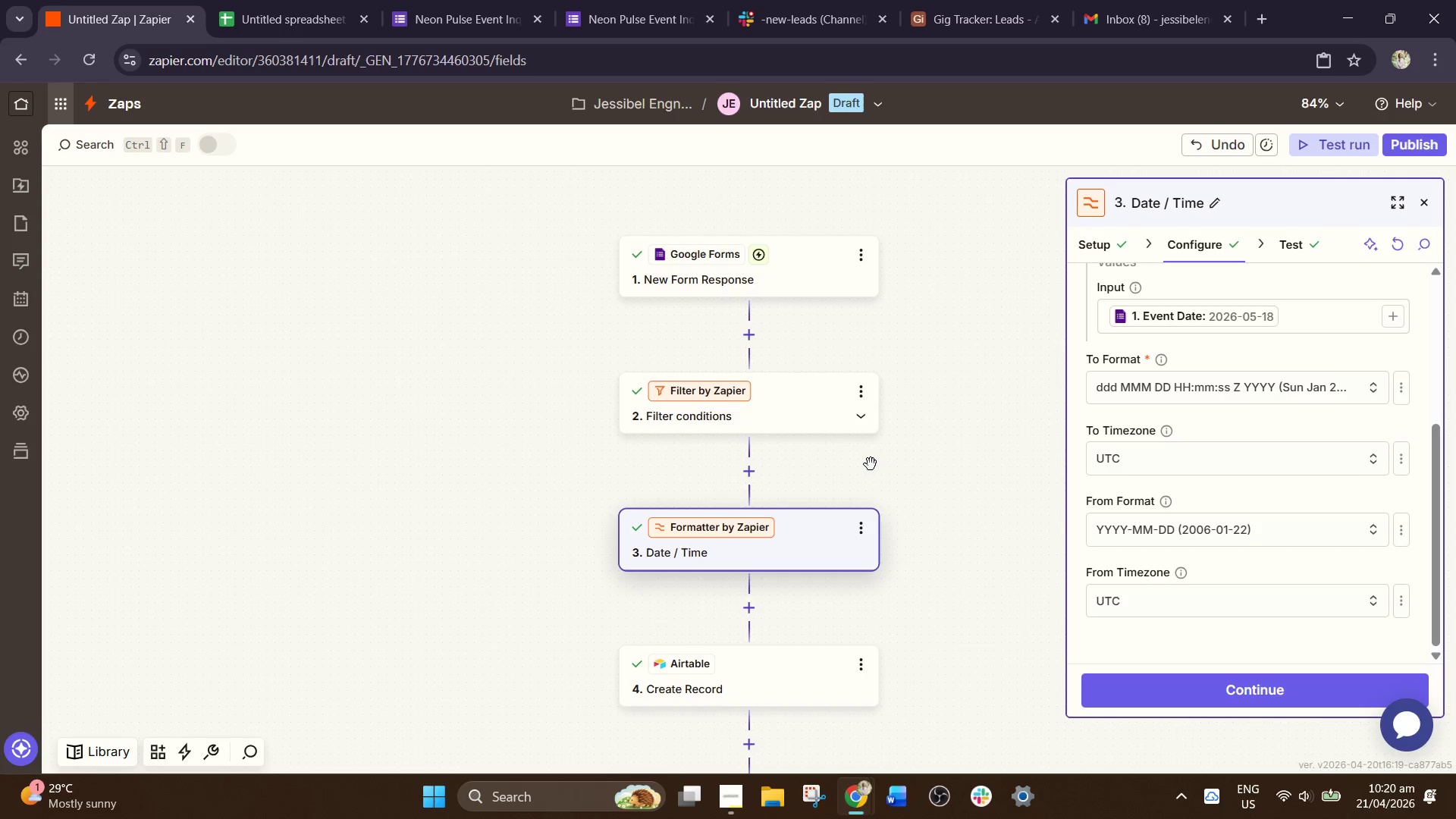 
scroll: coordinate [755, 607], scroll_direction: down, amount: 4.0
 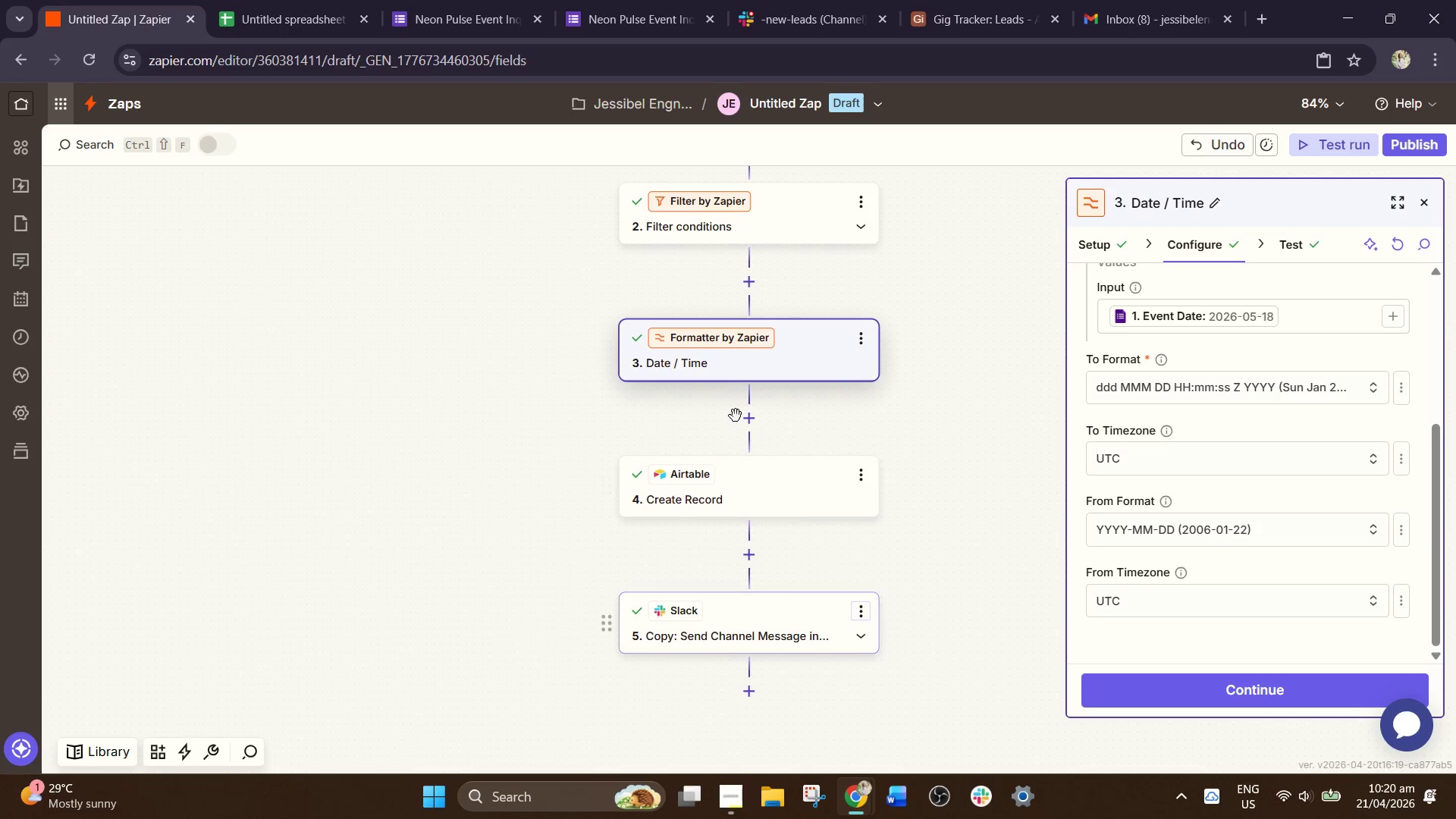 
wait(5.18)
 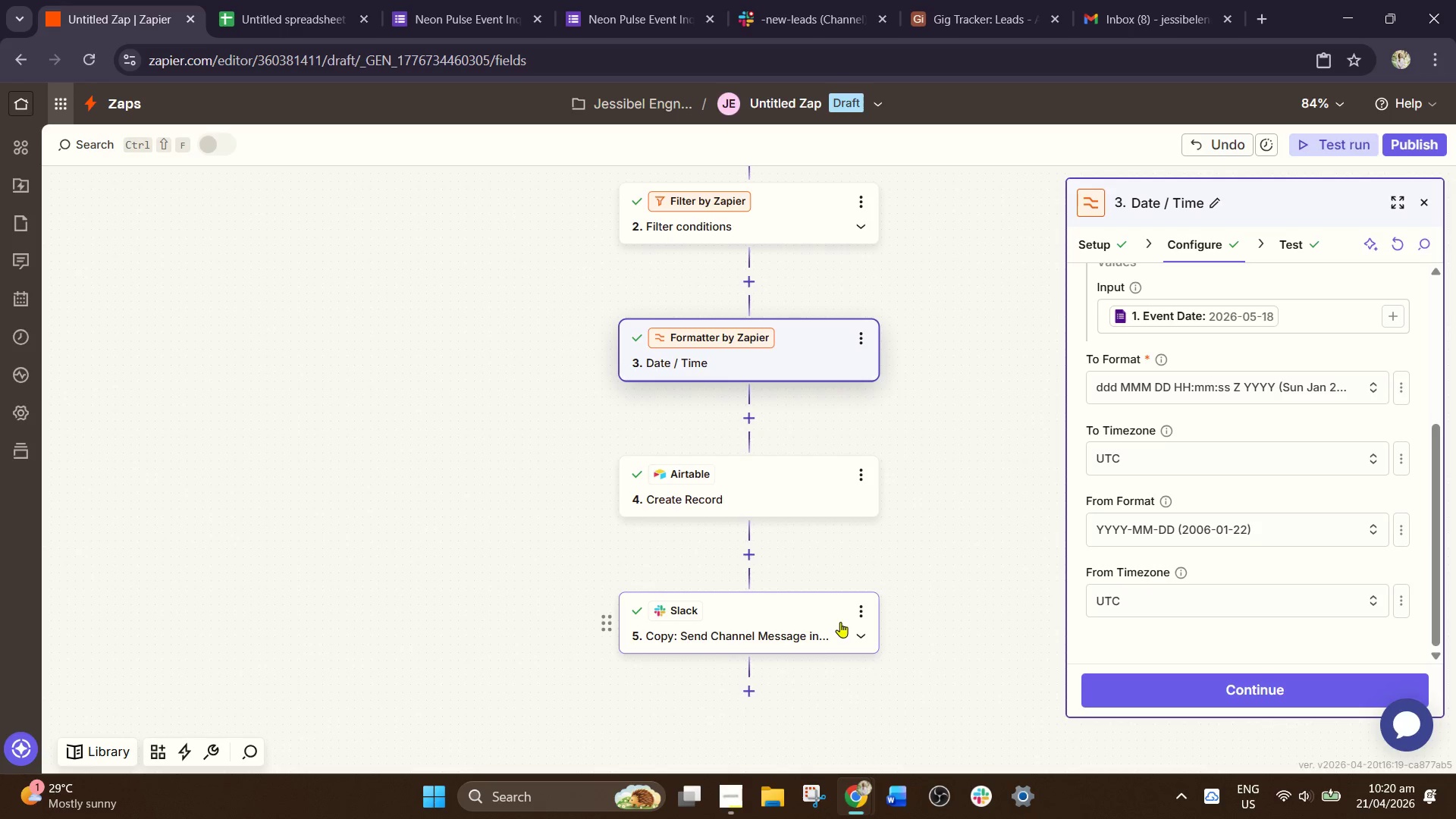 
double_click([796, 109])
 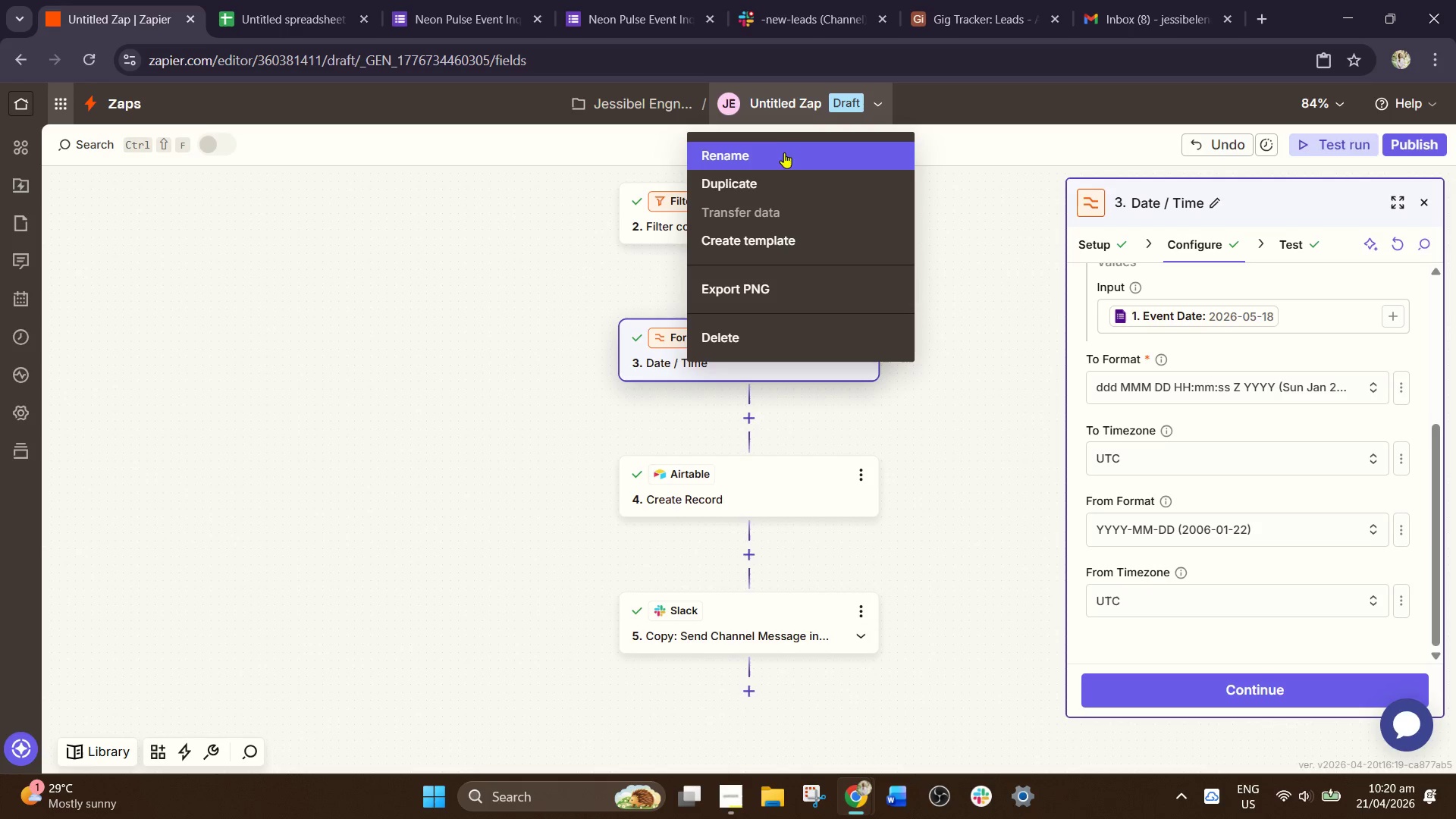 
left_click([783, 155])
 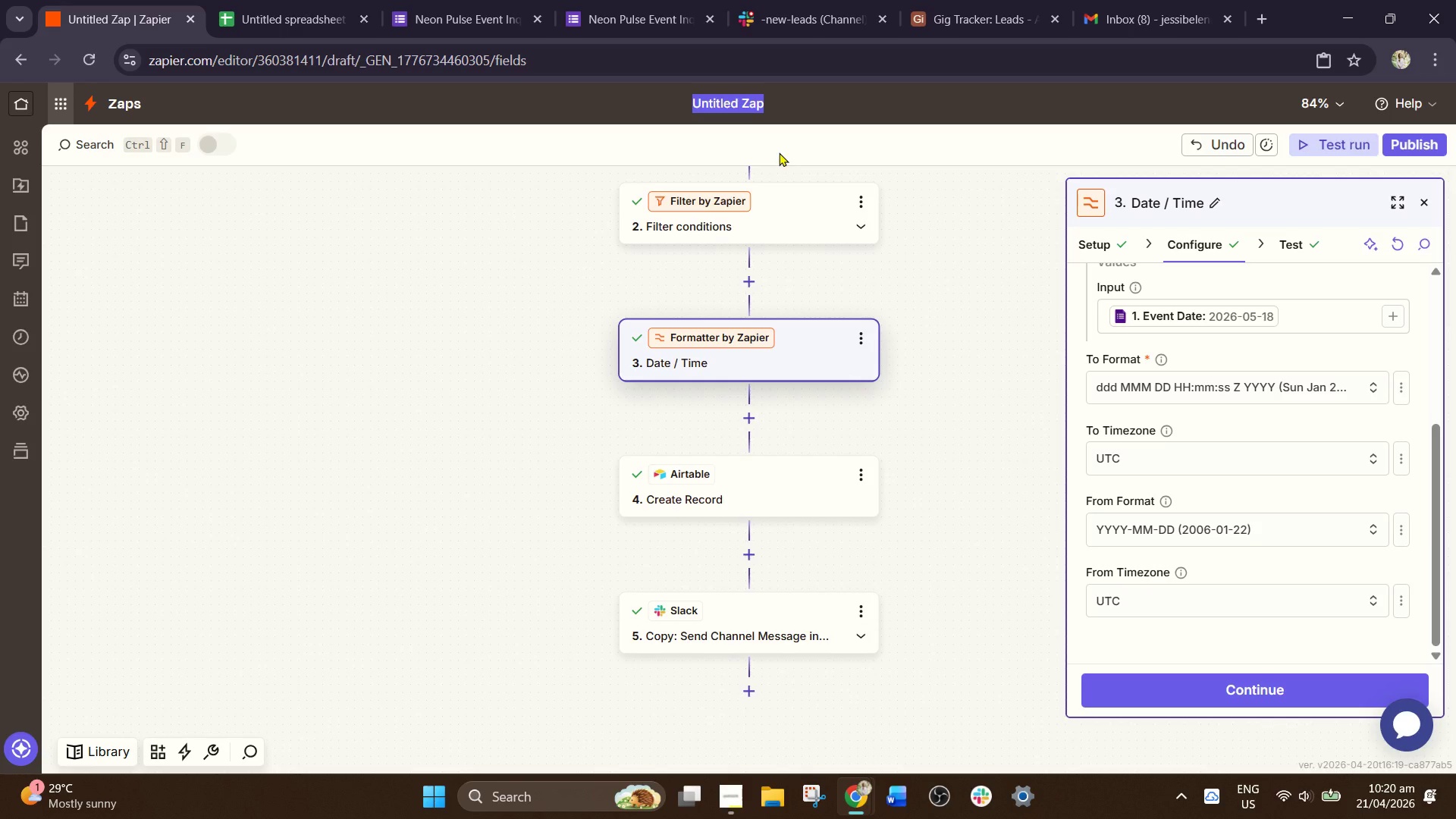 
type(Neon Pulse Lead Router)
 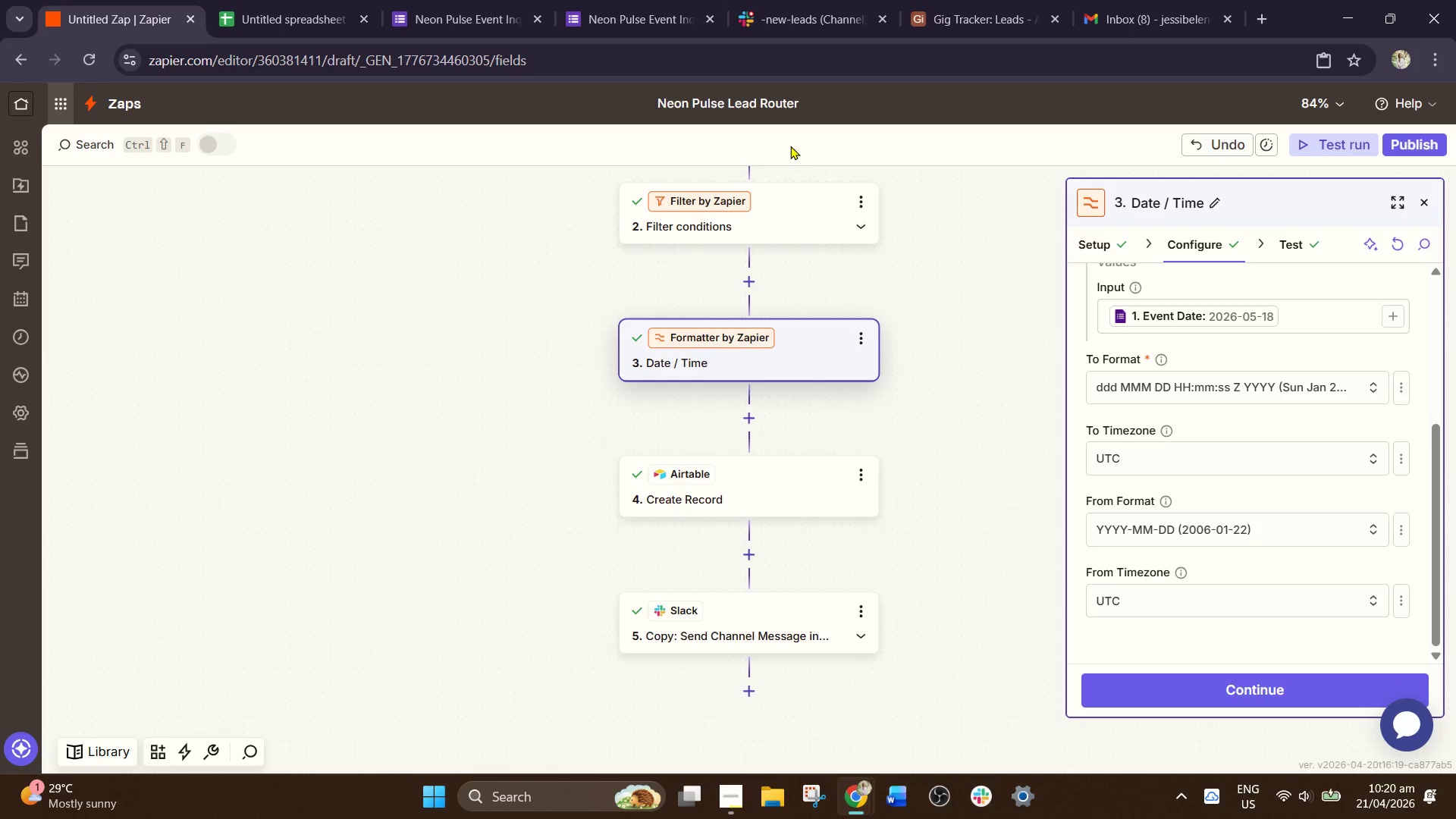 
left_click([520, 807])
 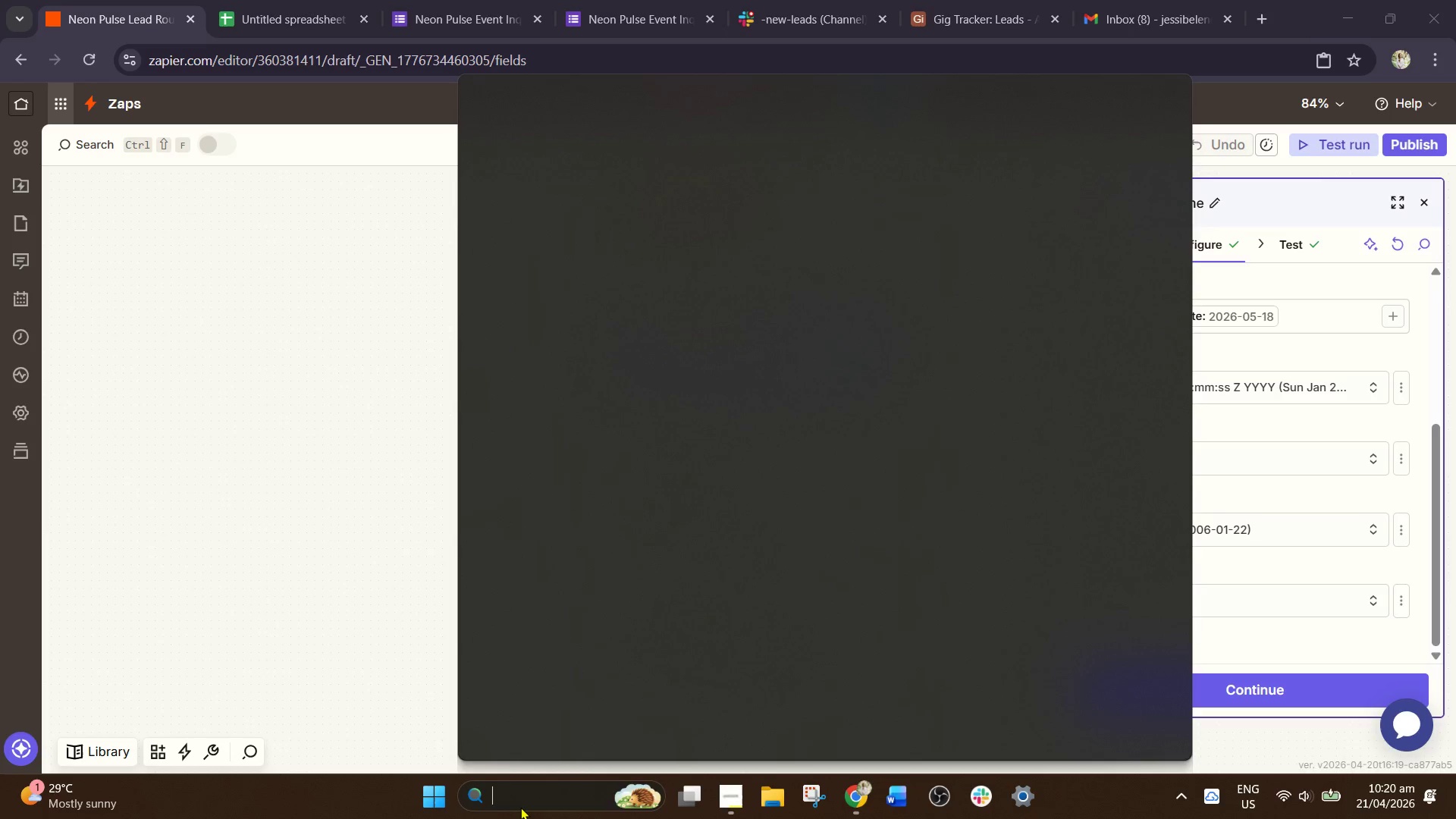 
type(char)
 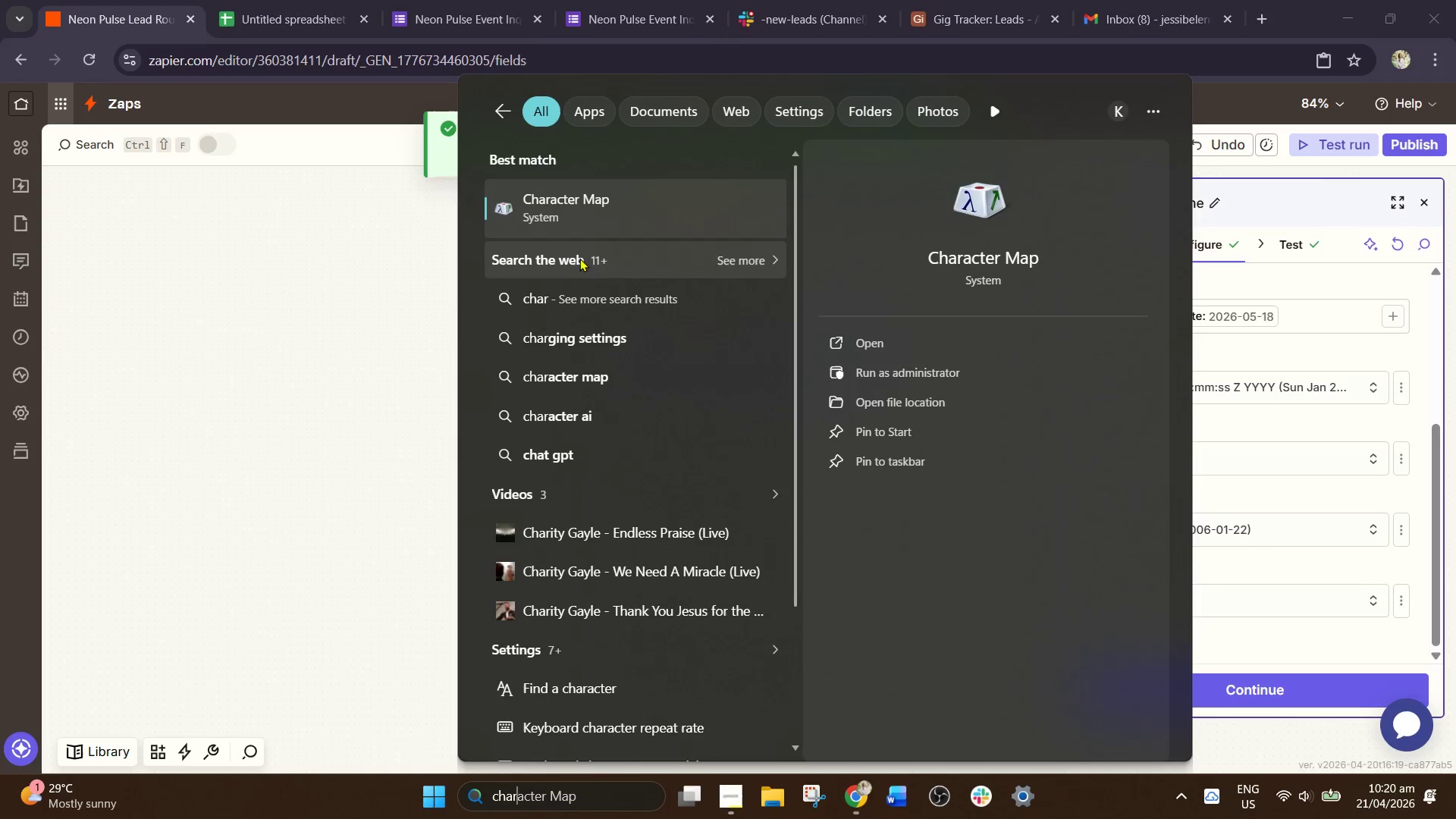 
left_click([603, 214])
 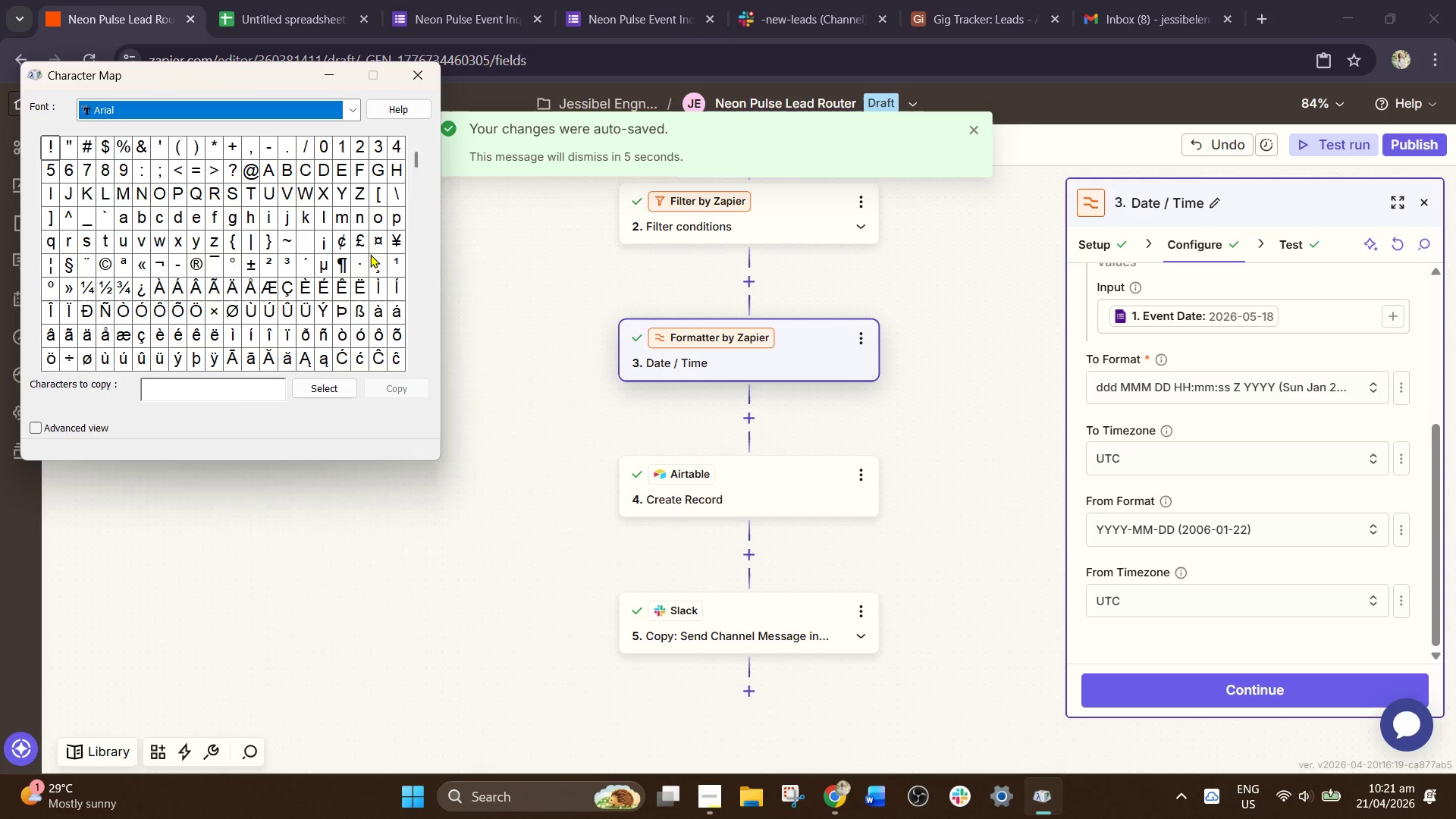 
scroll: coordinate [313, 286], scroll_direction: down, amount: 2.0
 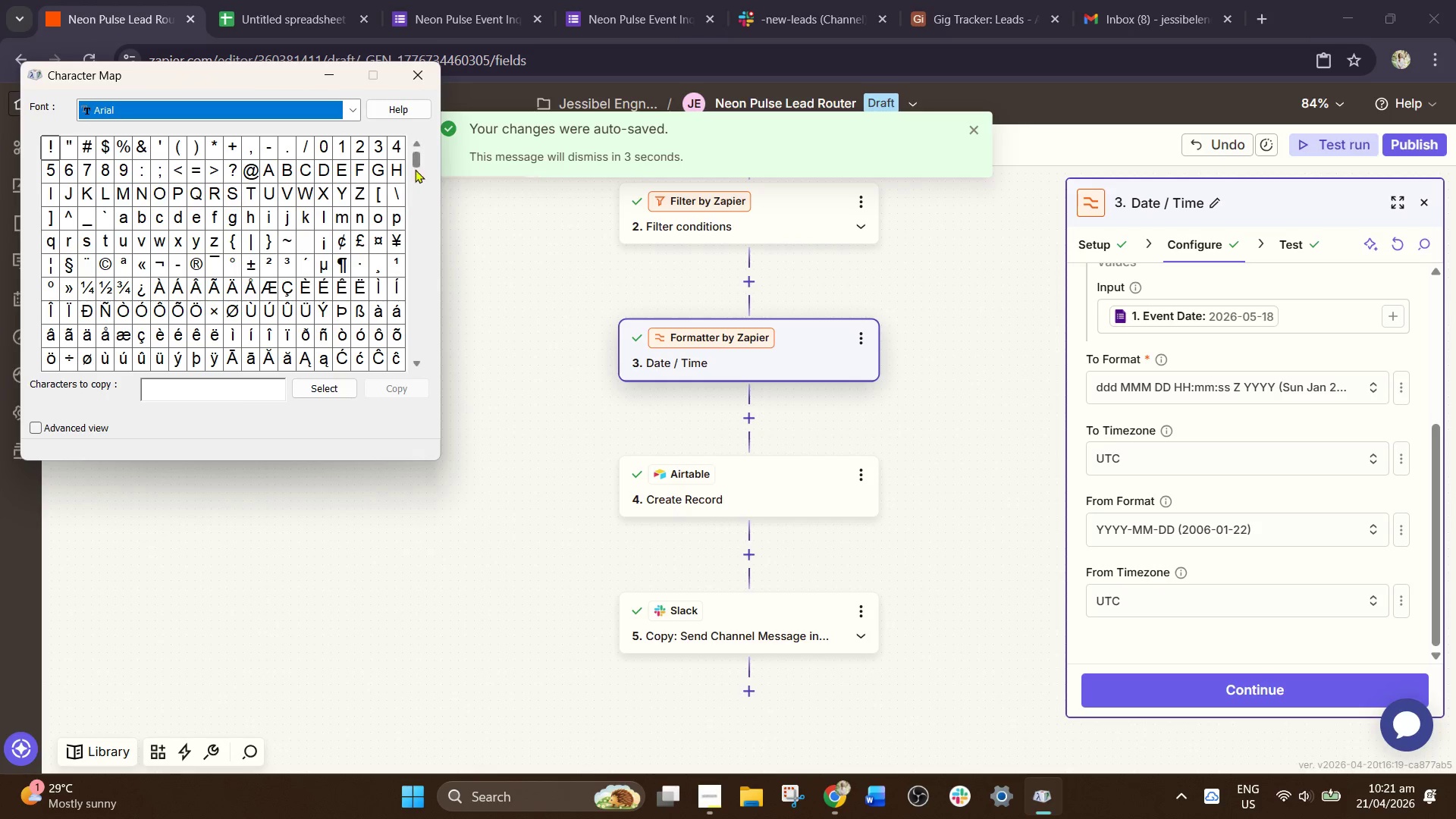 
left_click_drag(start_coordinate=[416, 167], to_coordinate=[426, 326])
 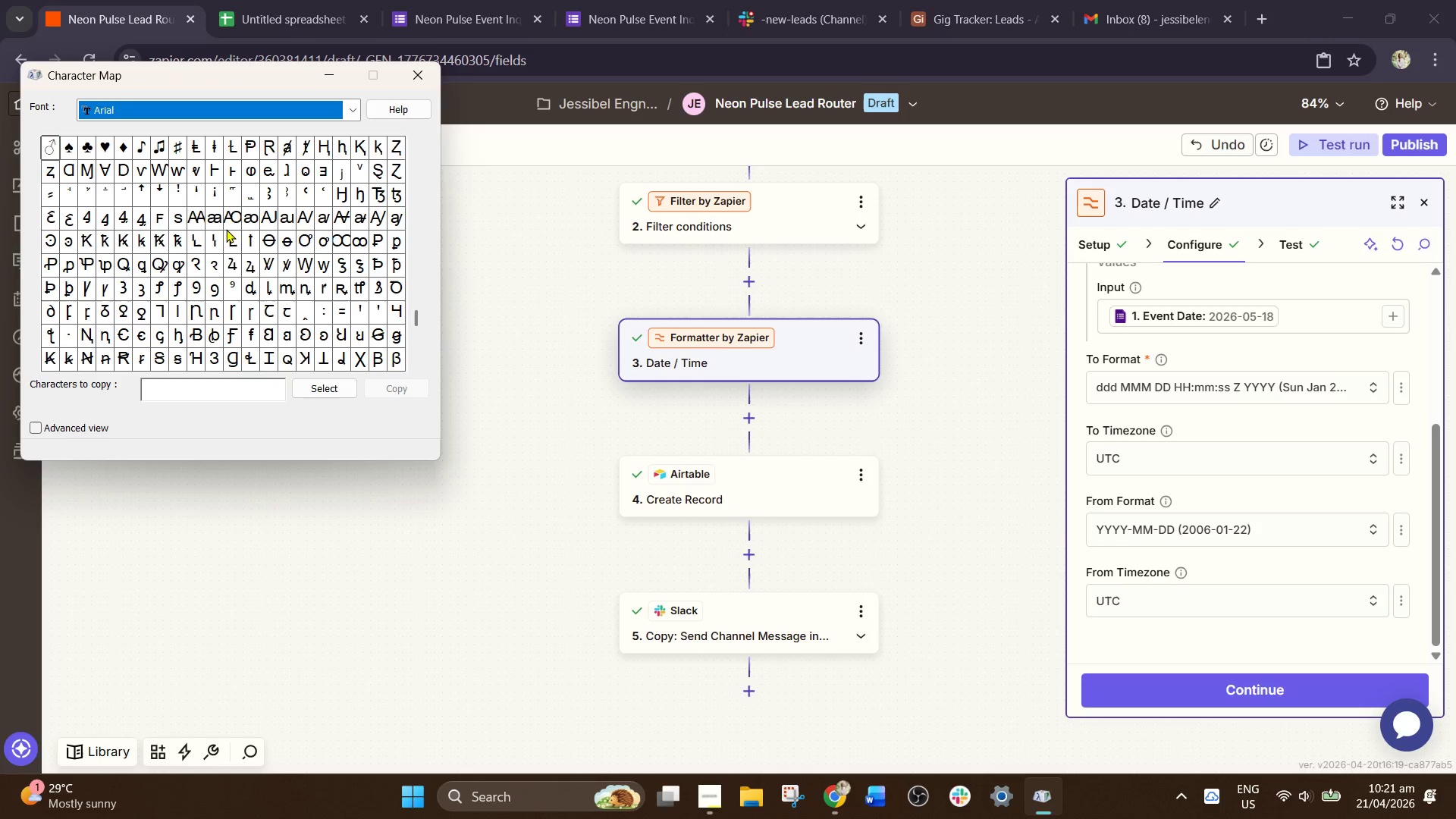 
scroll: coordinate [294, 290], scroll_direction: down, amount: 1.0
 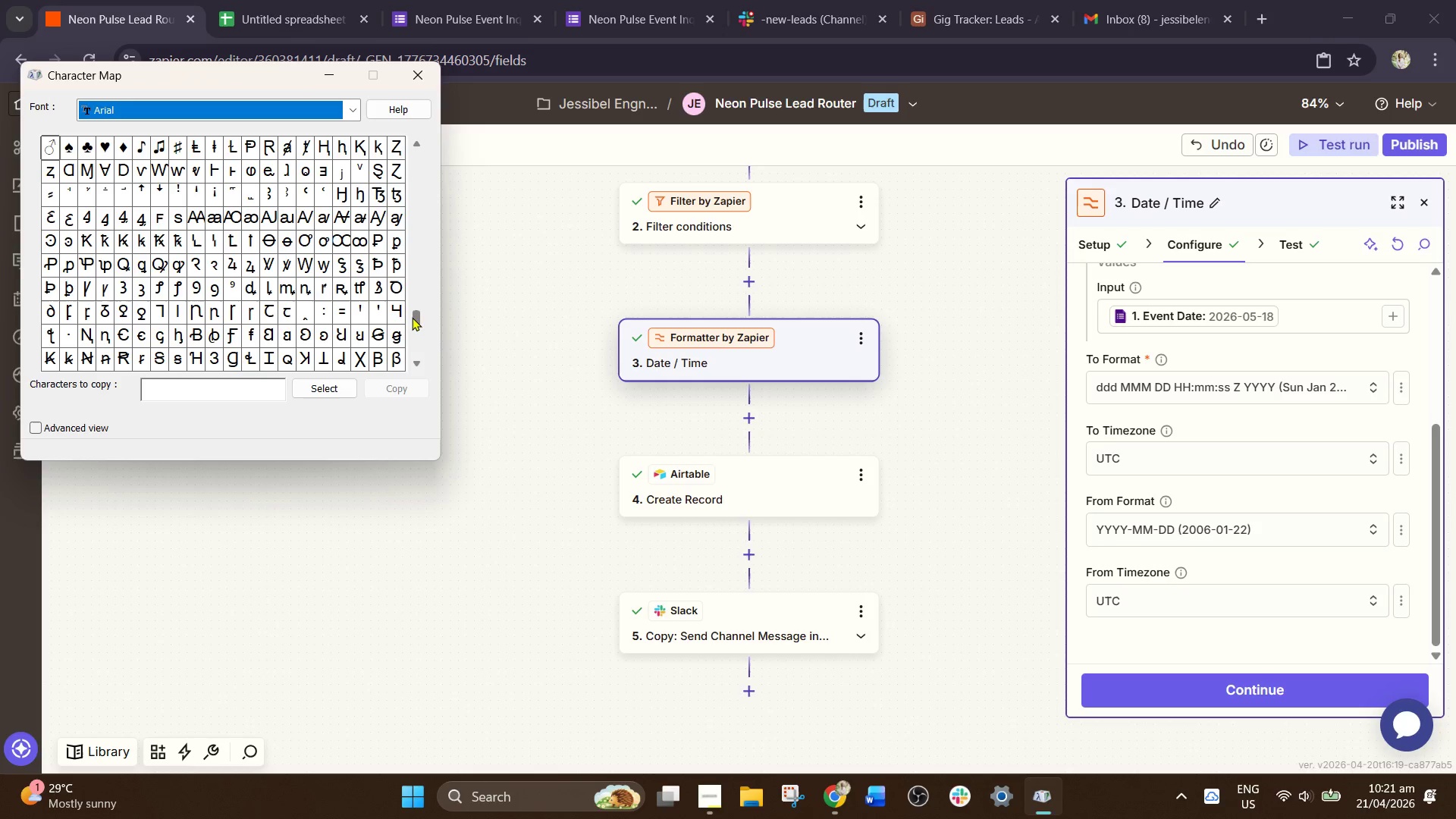 
left_click_drag(start_coordinate=[416, 319], to_coordinate=[426, 305])
 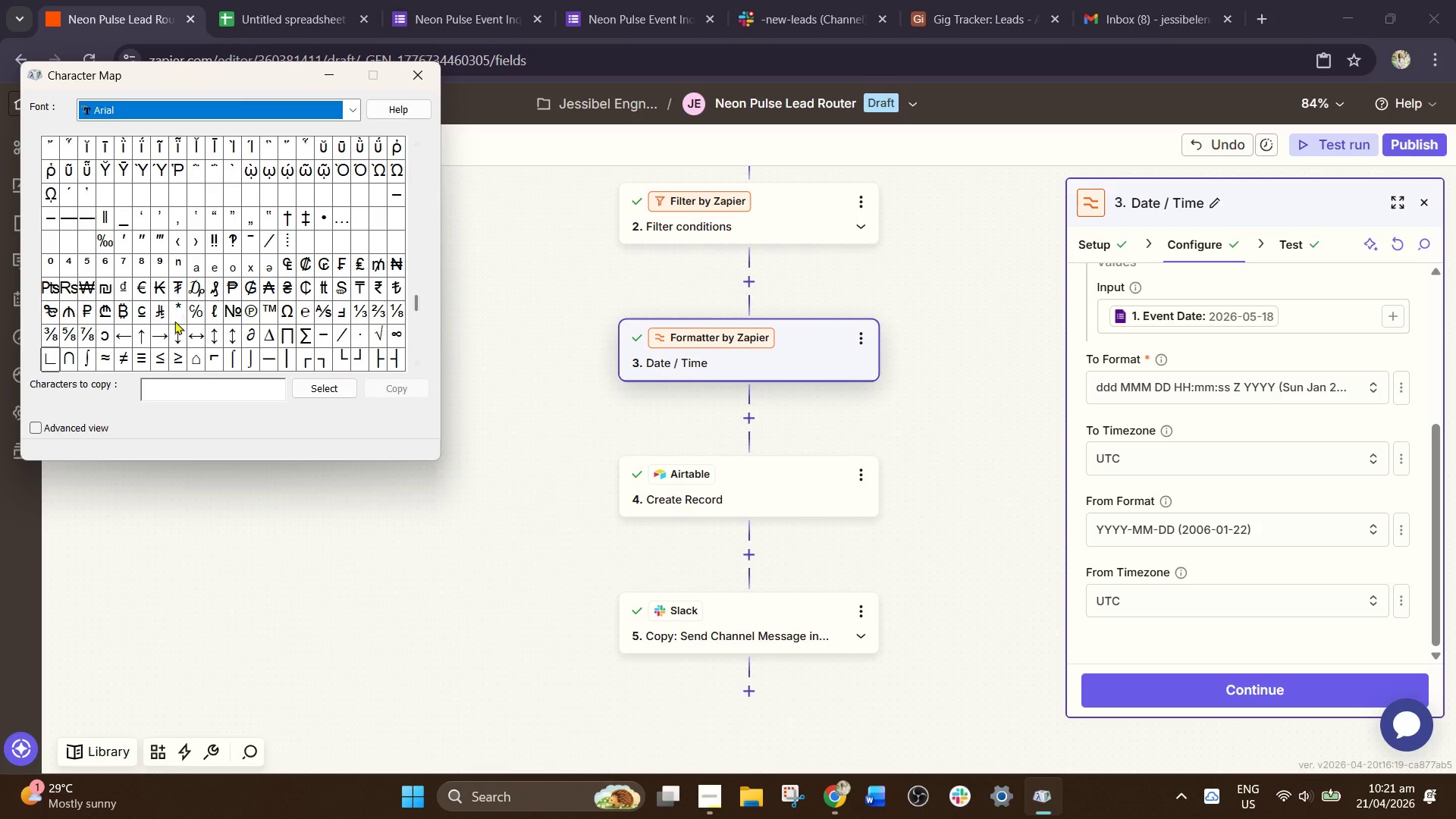 
left_click([152, 332])
 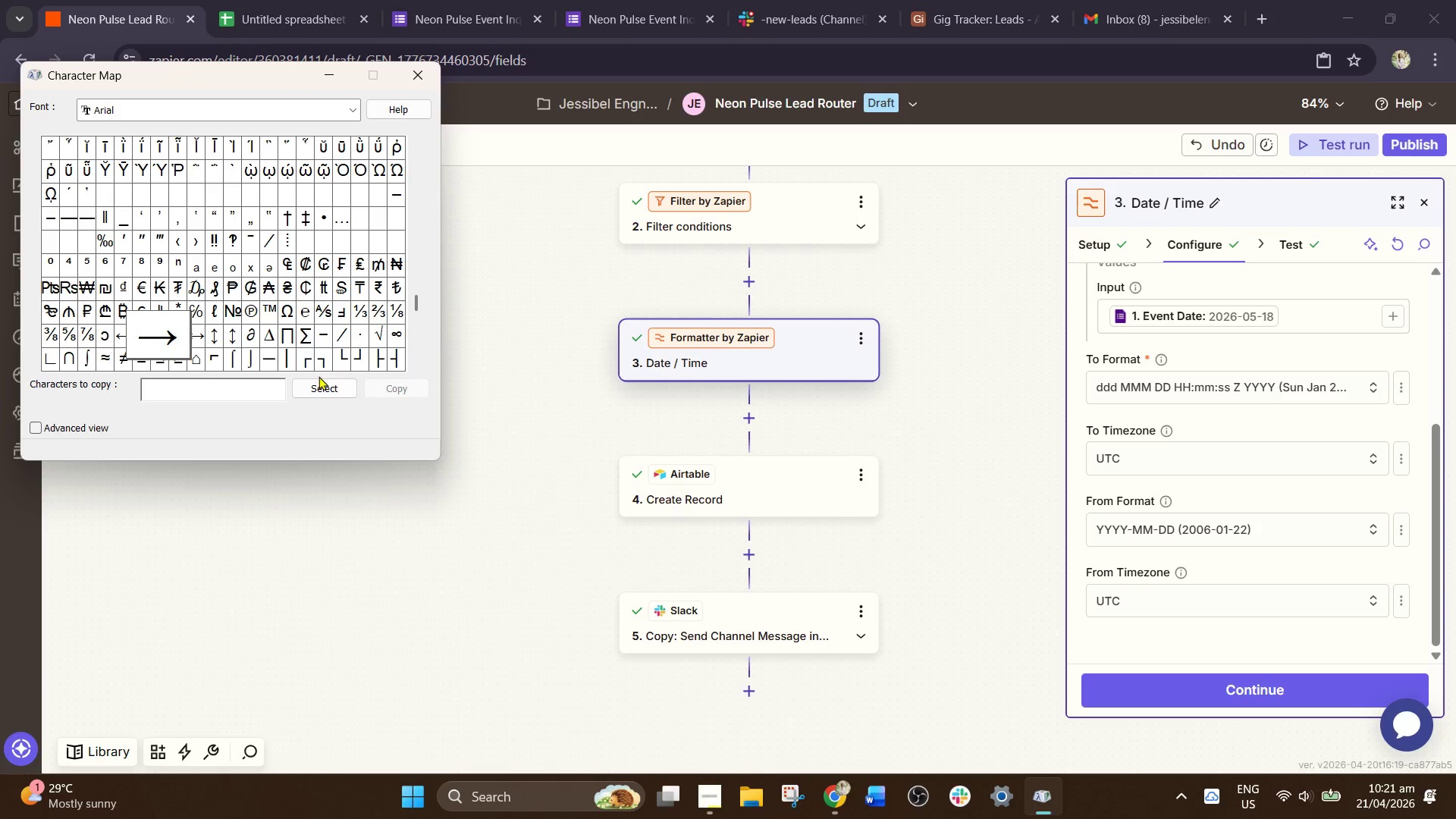 
left_click([322, 386])
 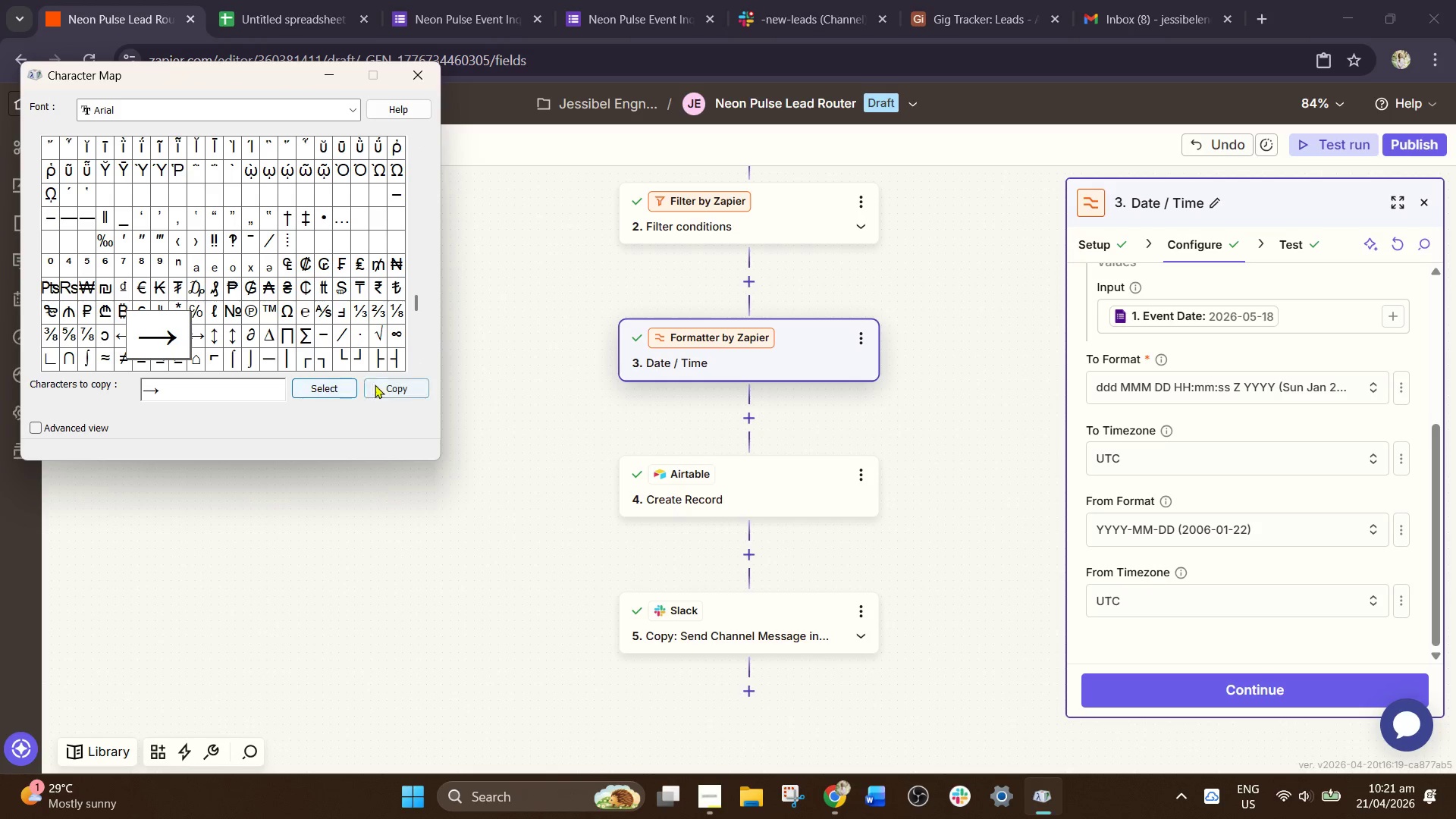 
left_click([379, 391])
 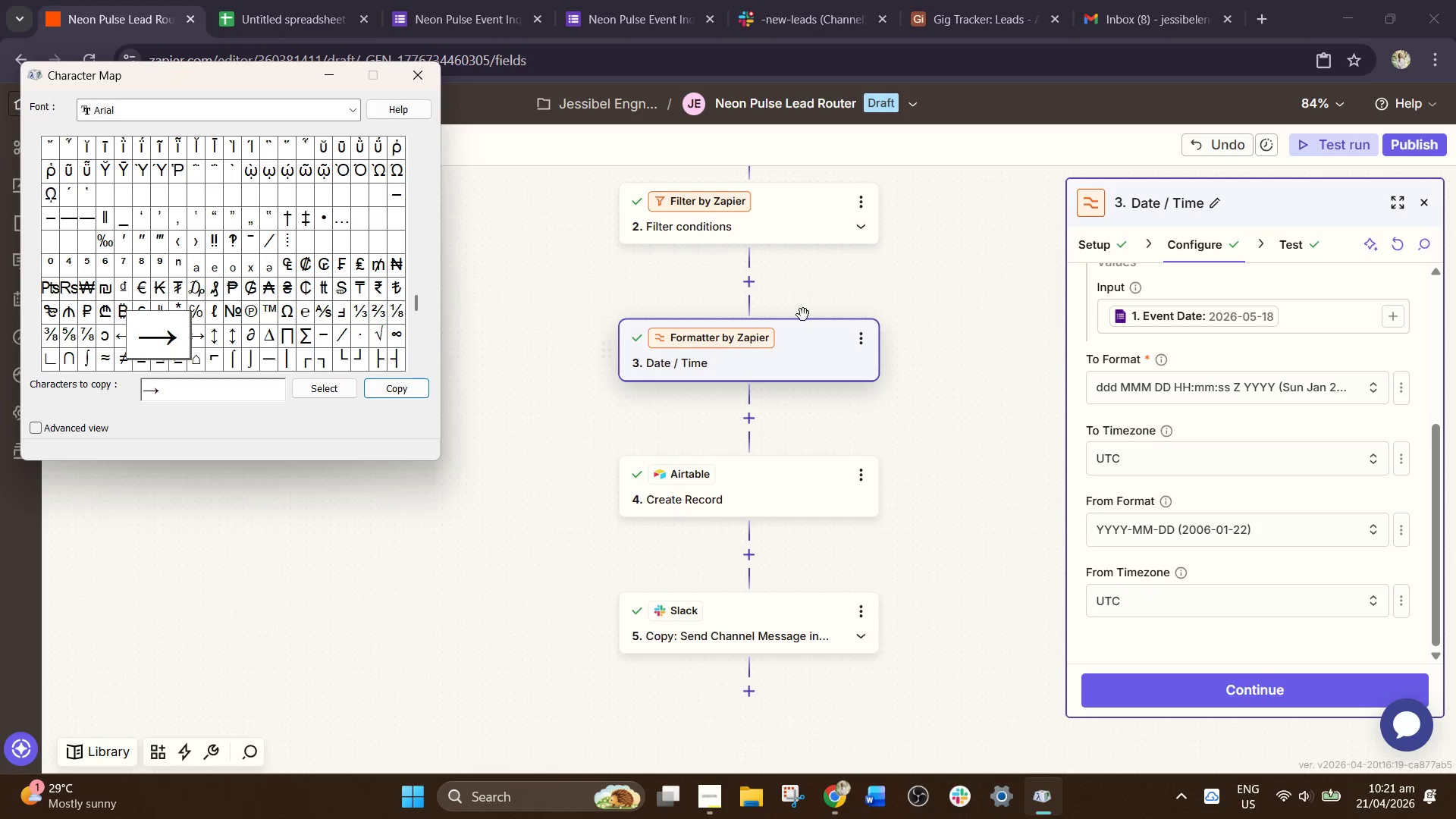 
left_click([777, 101])
 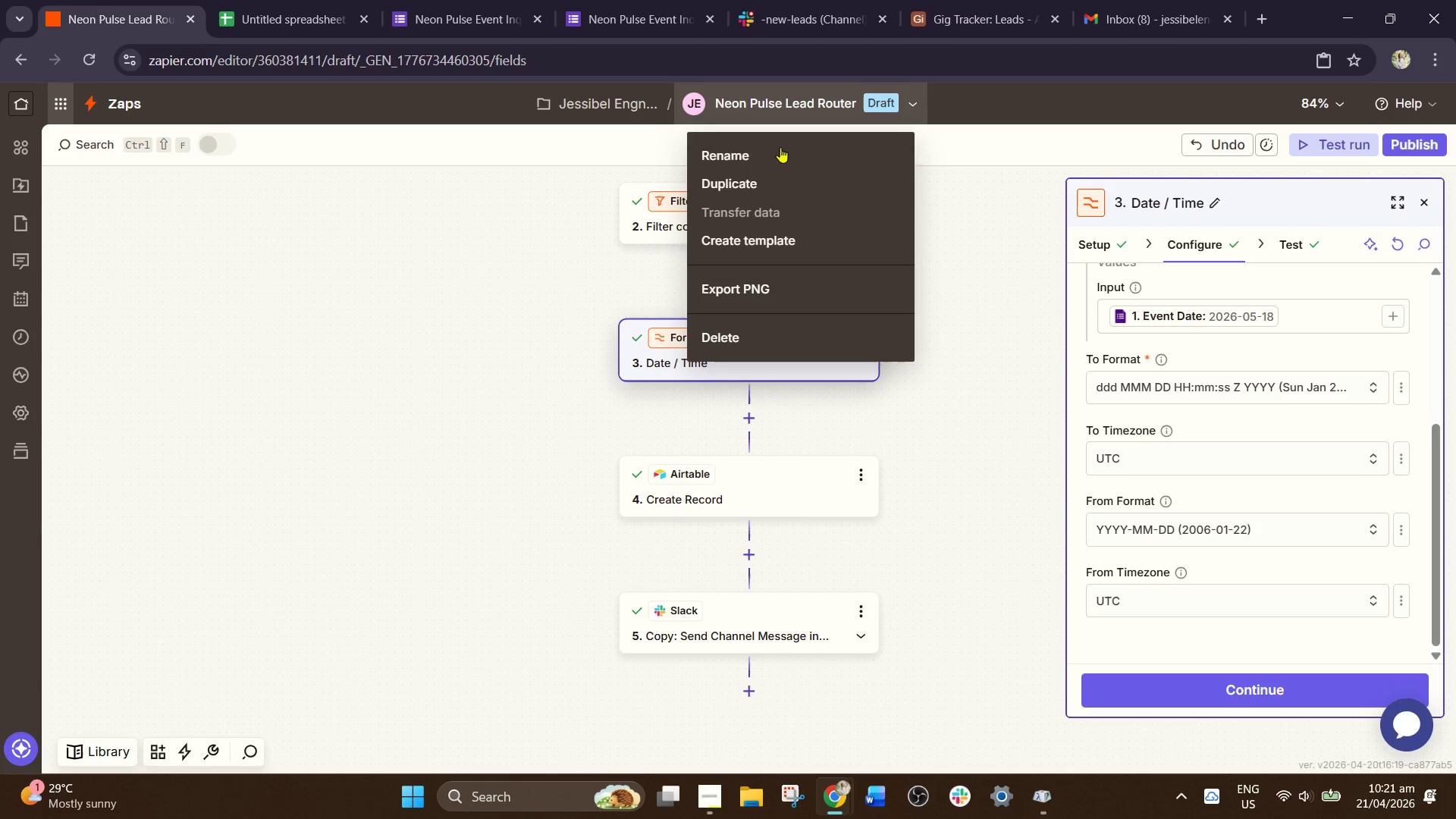 
left_click([774, 152])
 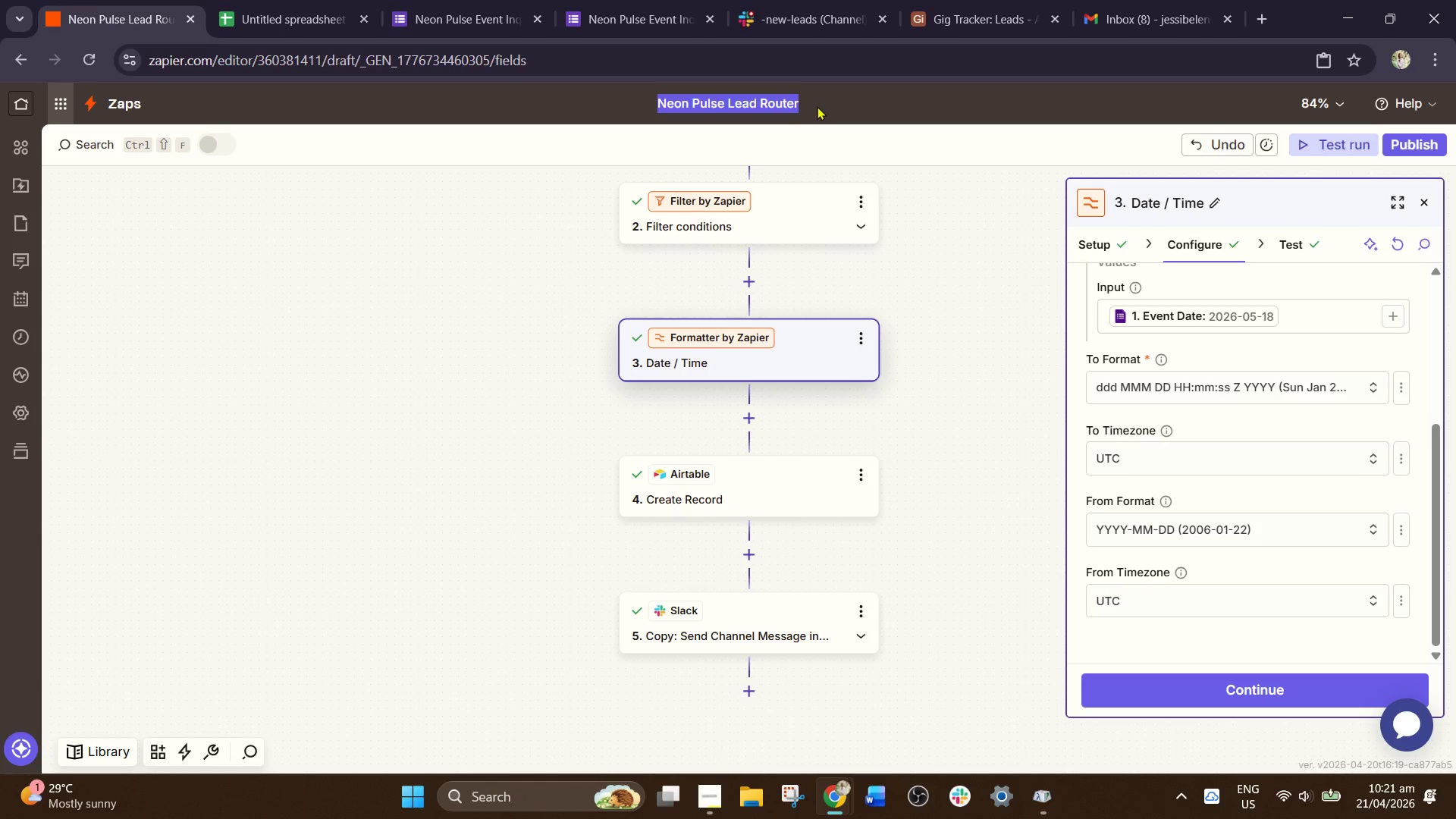 
left_click([821, 100])
 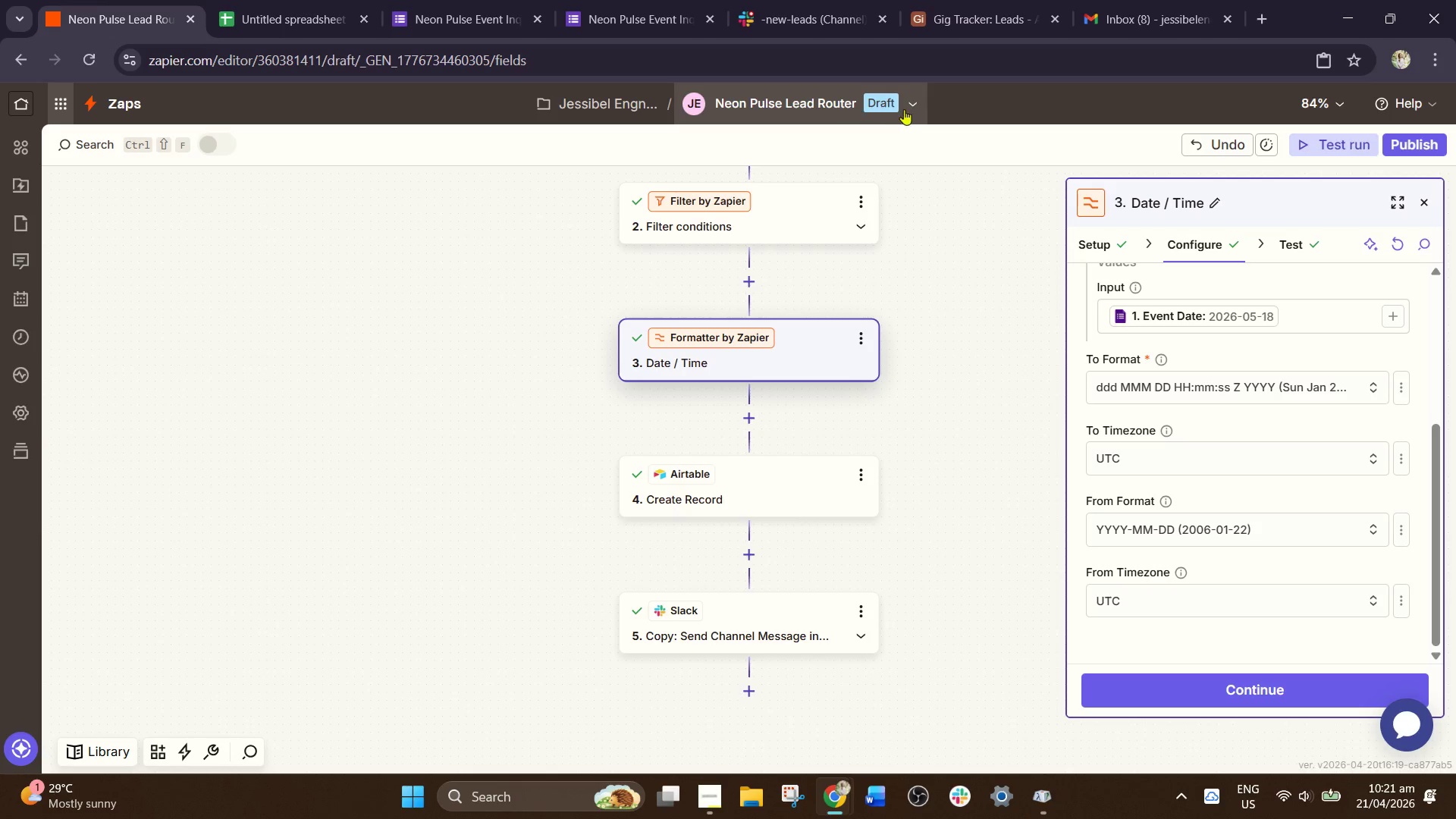 
left_click([916, 109])
 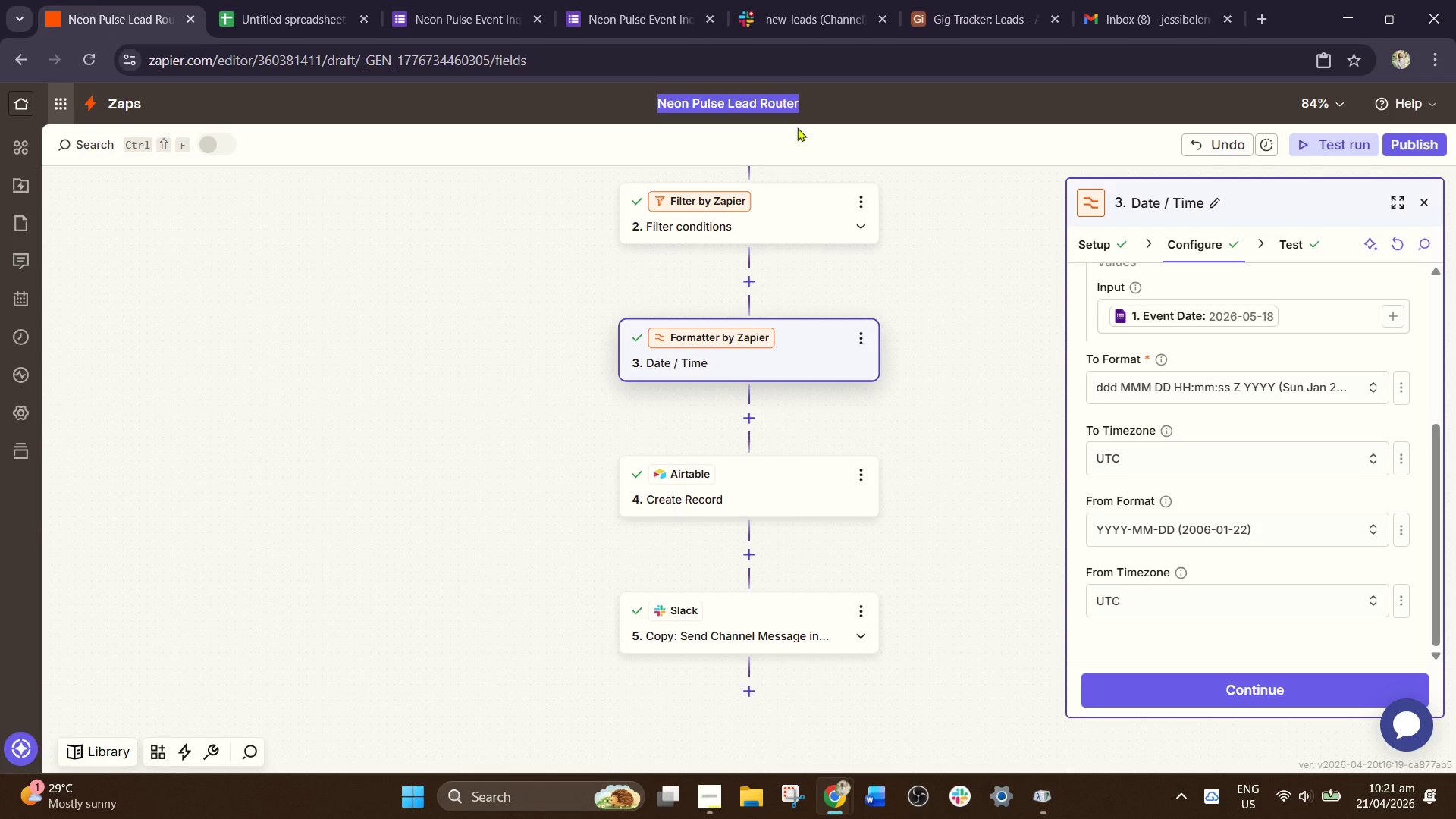 
left_click([806, 105])
 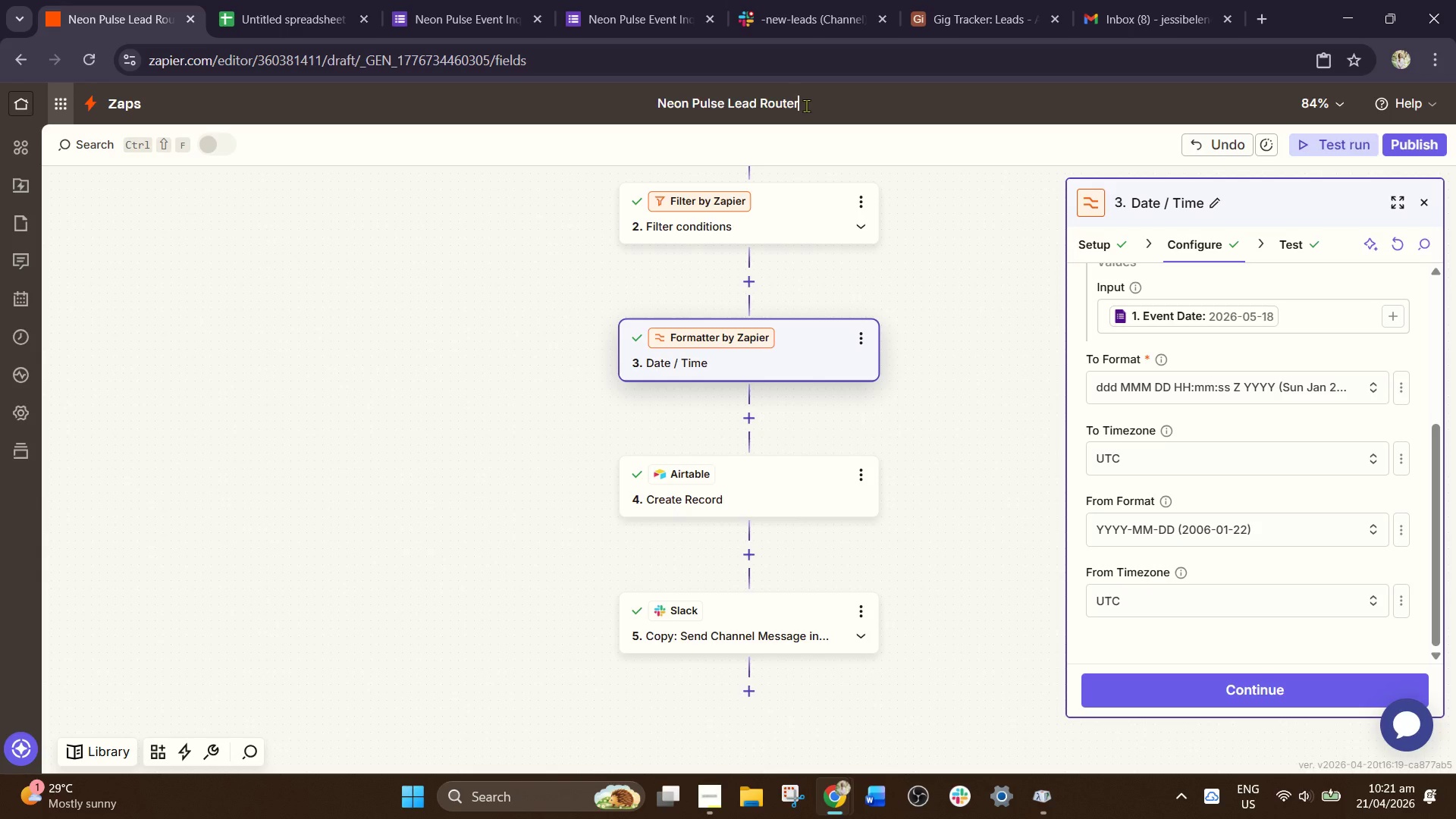 
key(Space)
 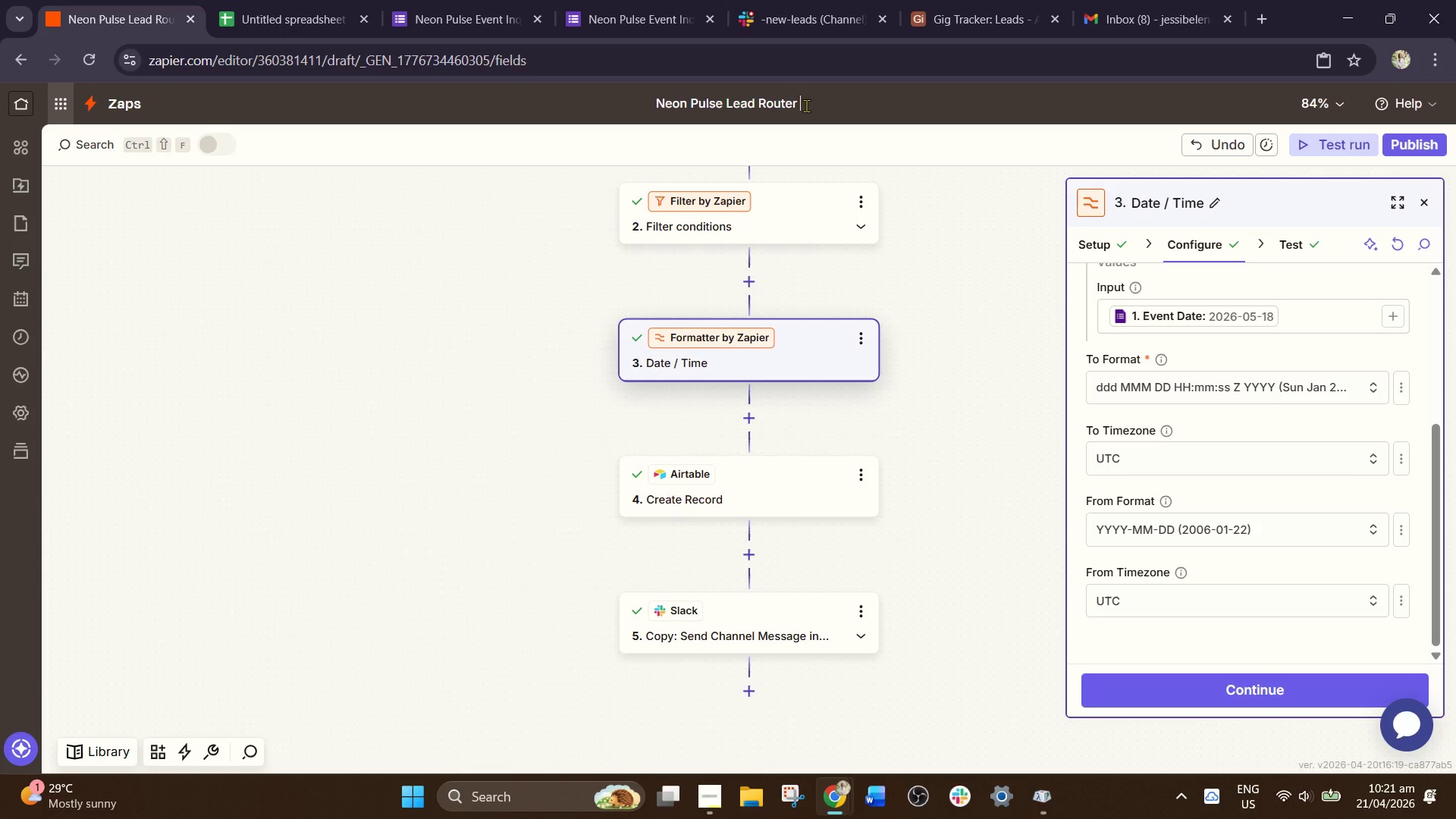 
key(Control+V)
 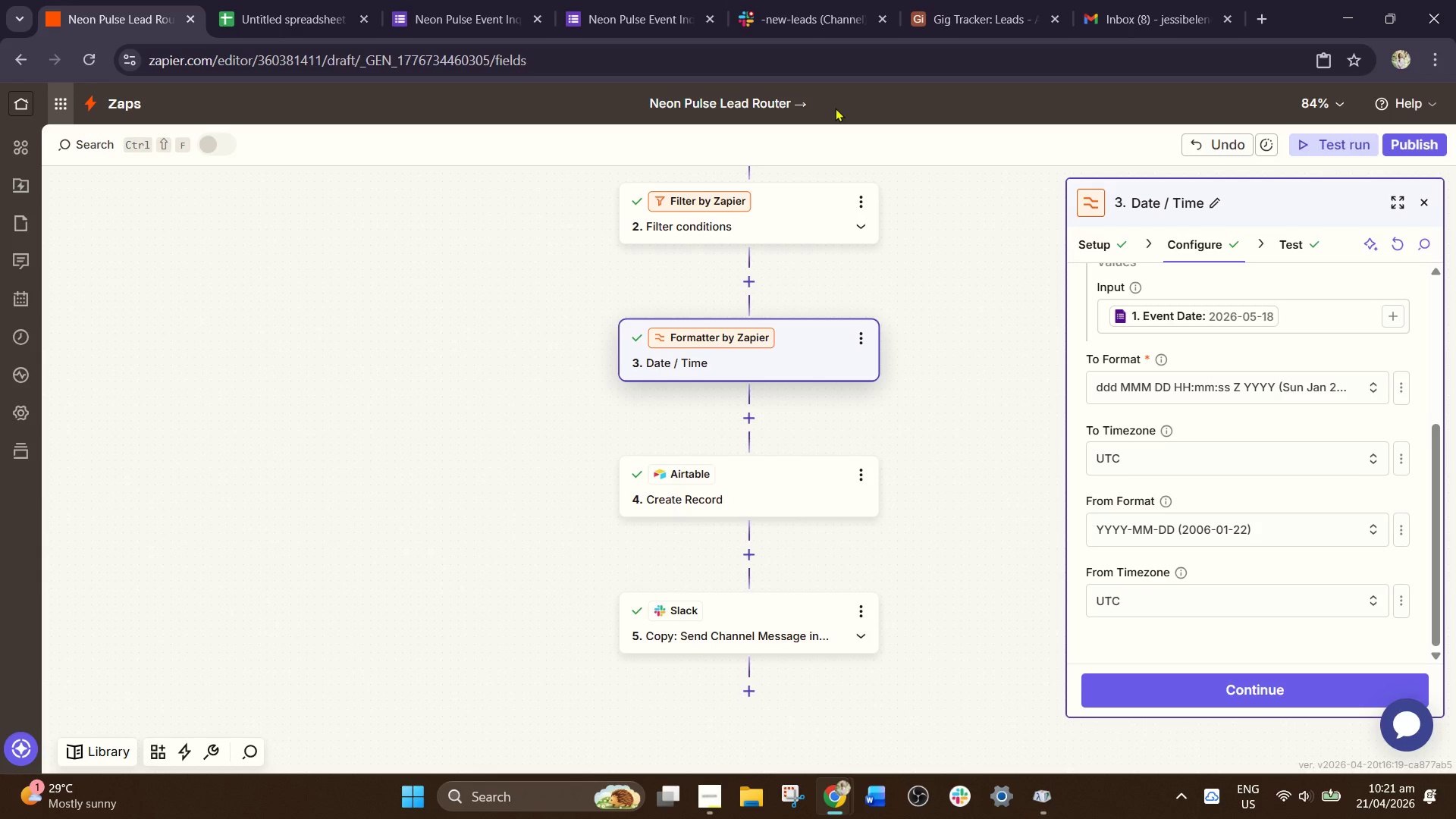 
type( Au=)
key(Backspace)
key(Backspace)
type(irtable Log)
 